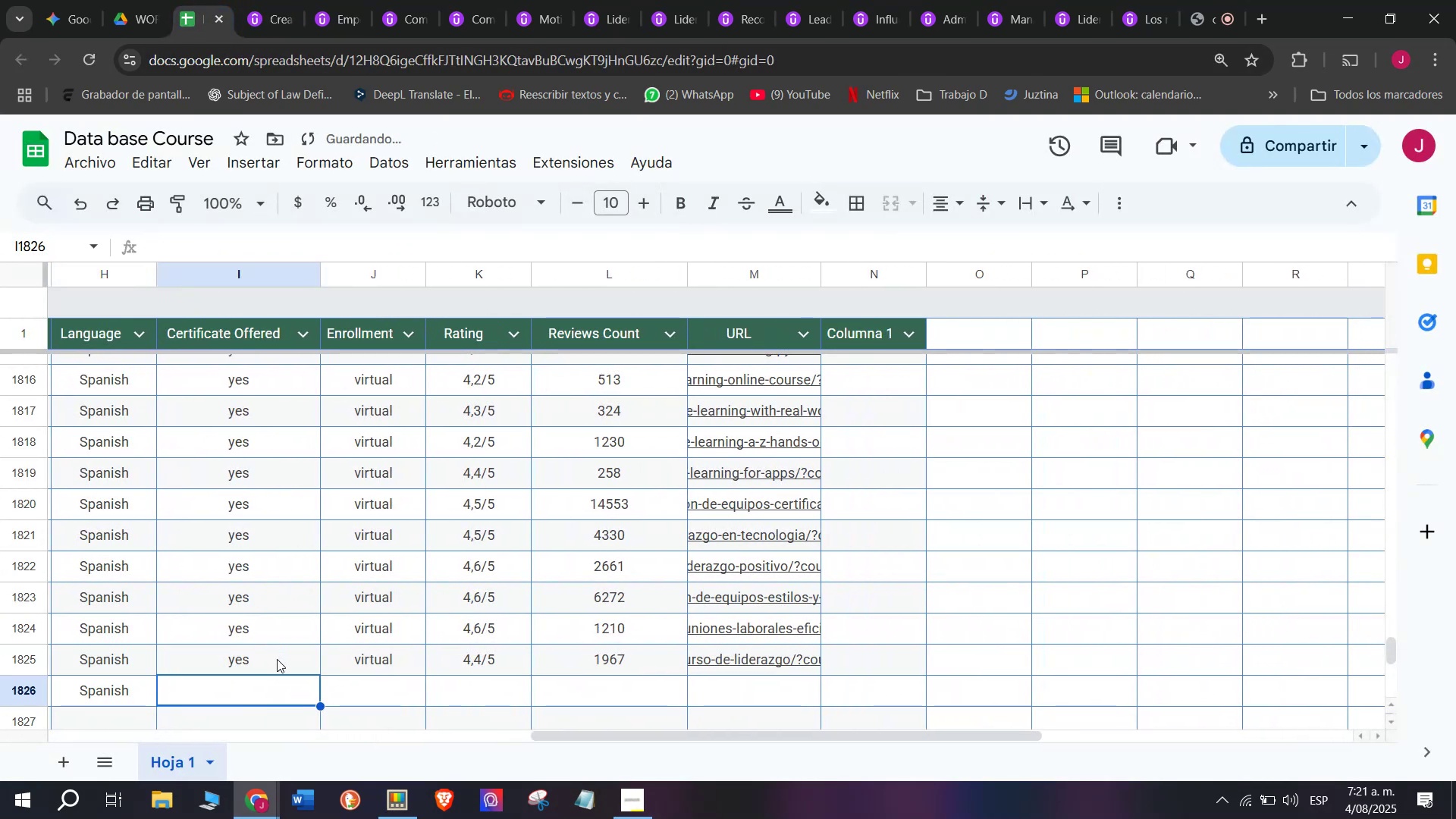 
key(Control+C)
 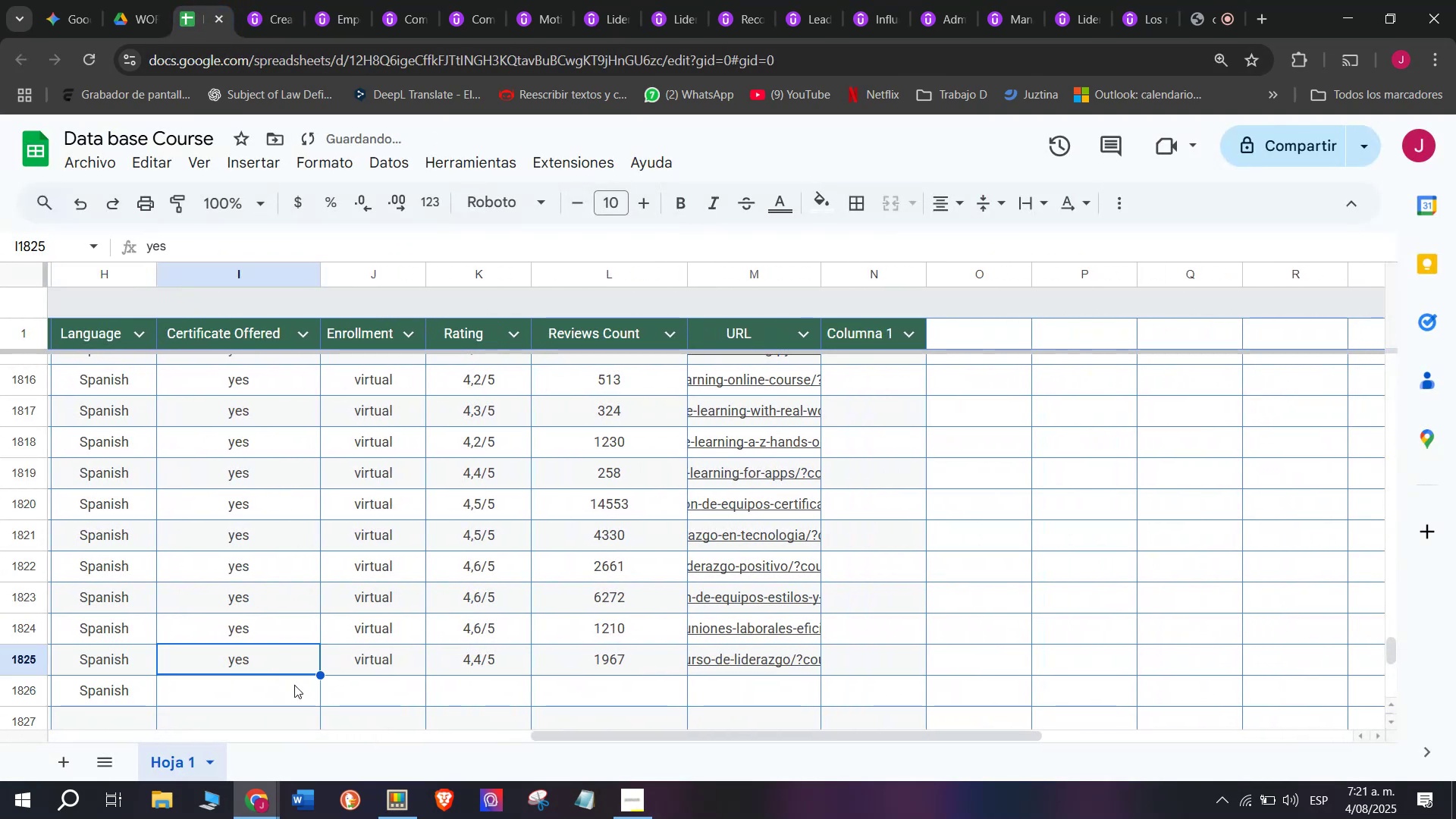 
double_click([296, 686])
 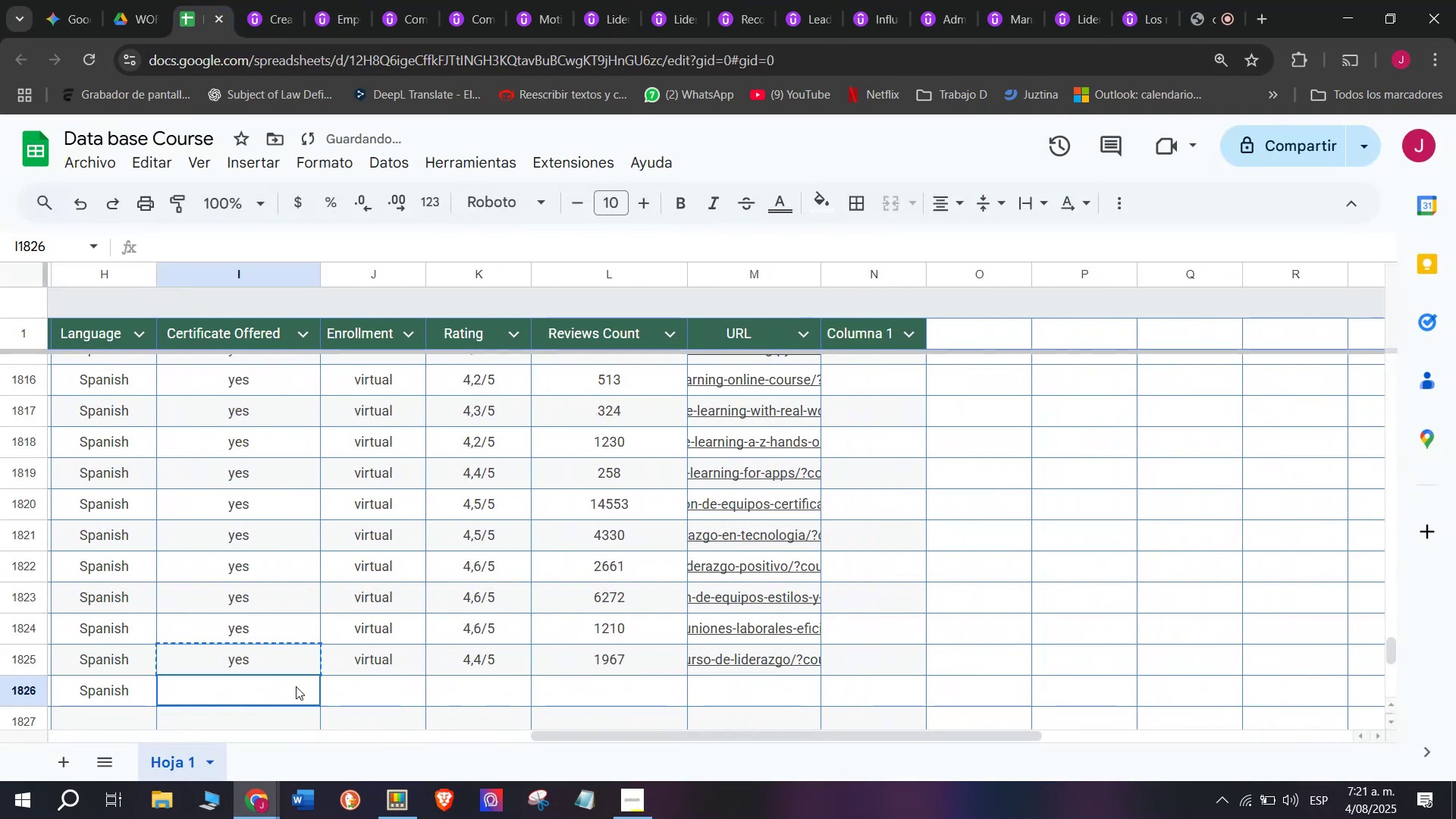 
key(Control+ControlLeft)
 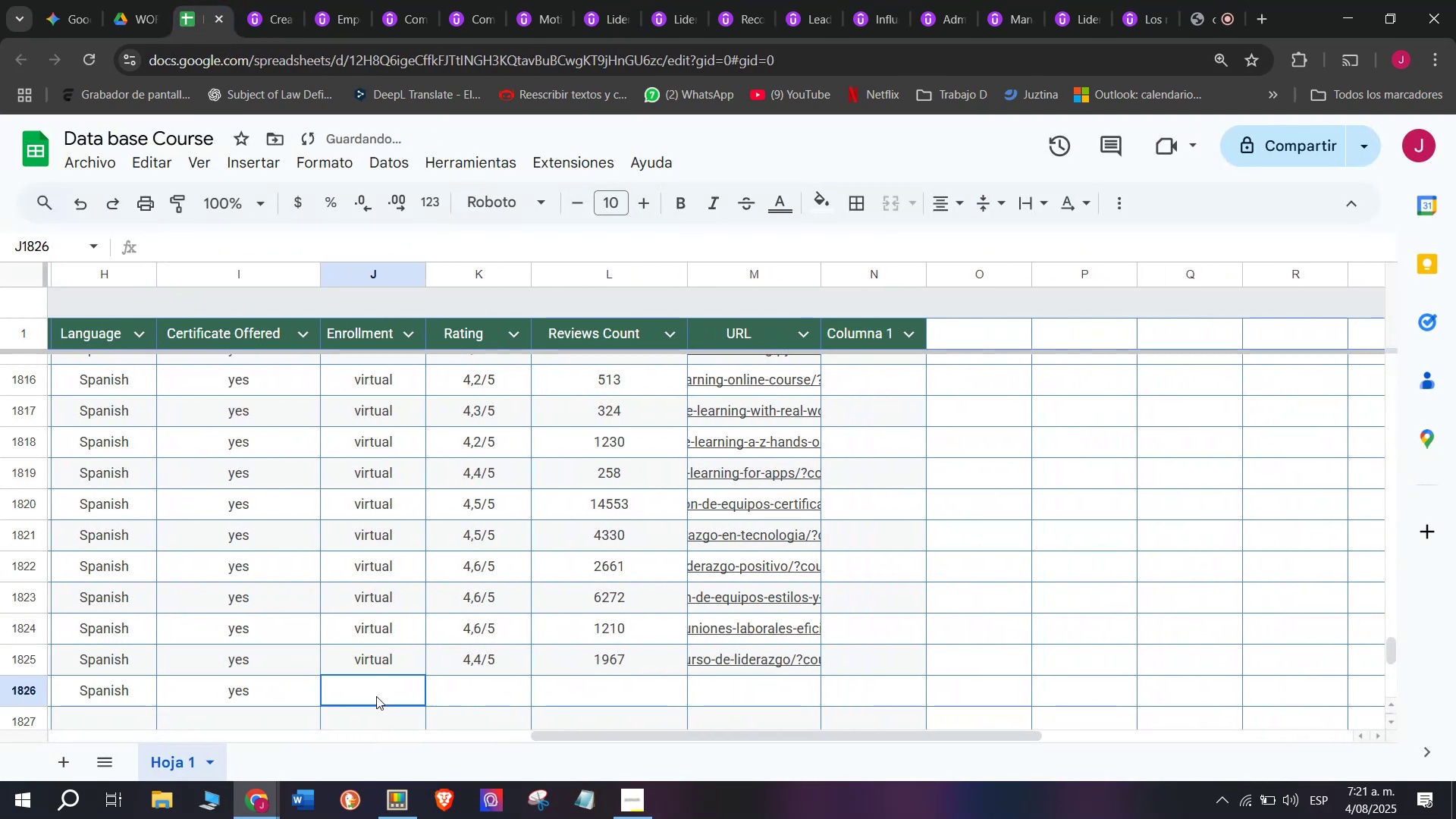 
key(Z)
 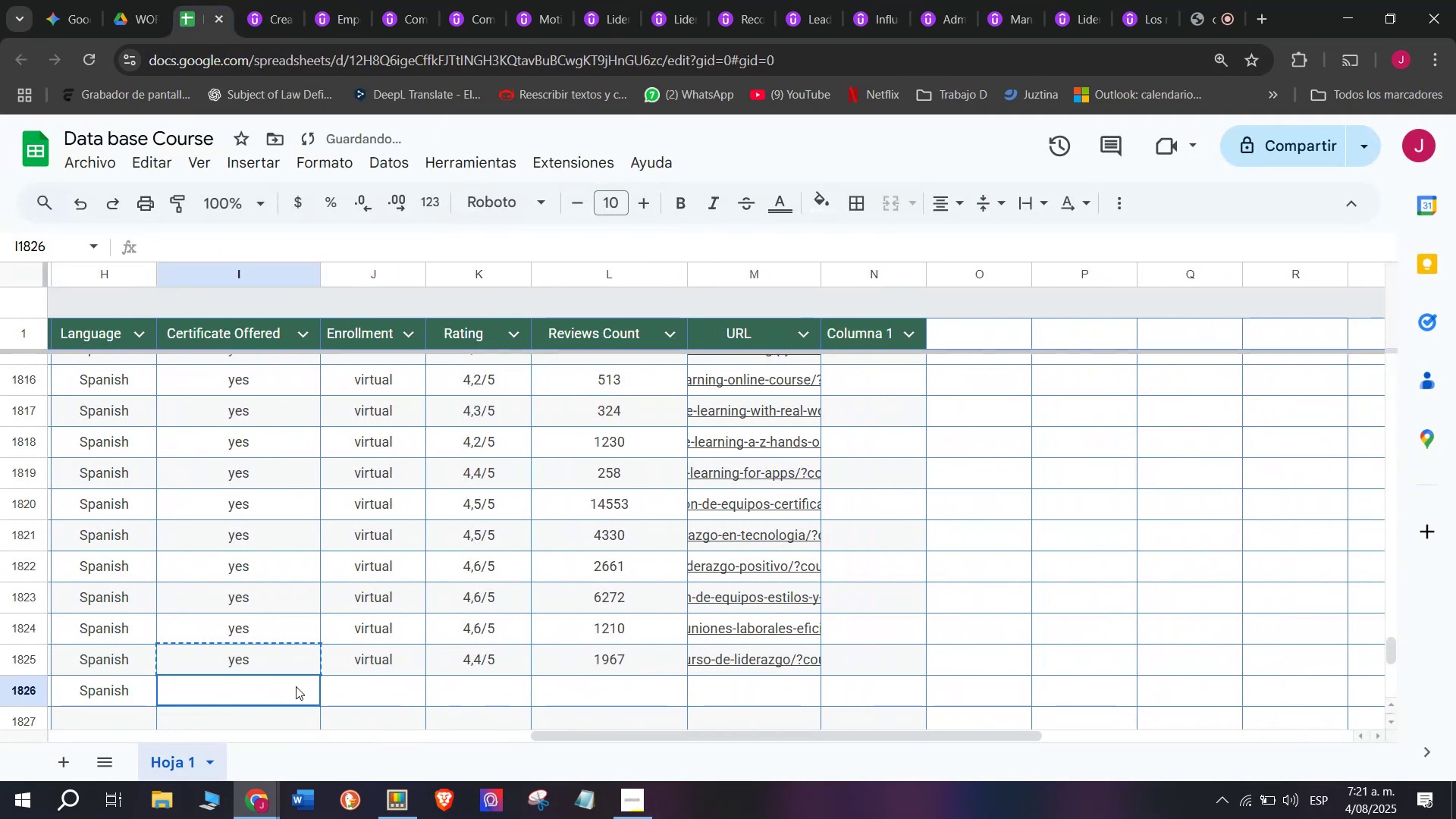 
key(Control+V)
 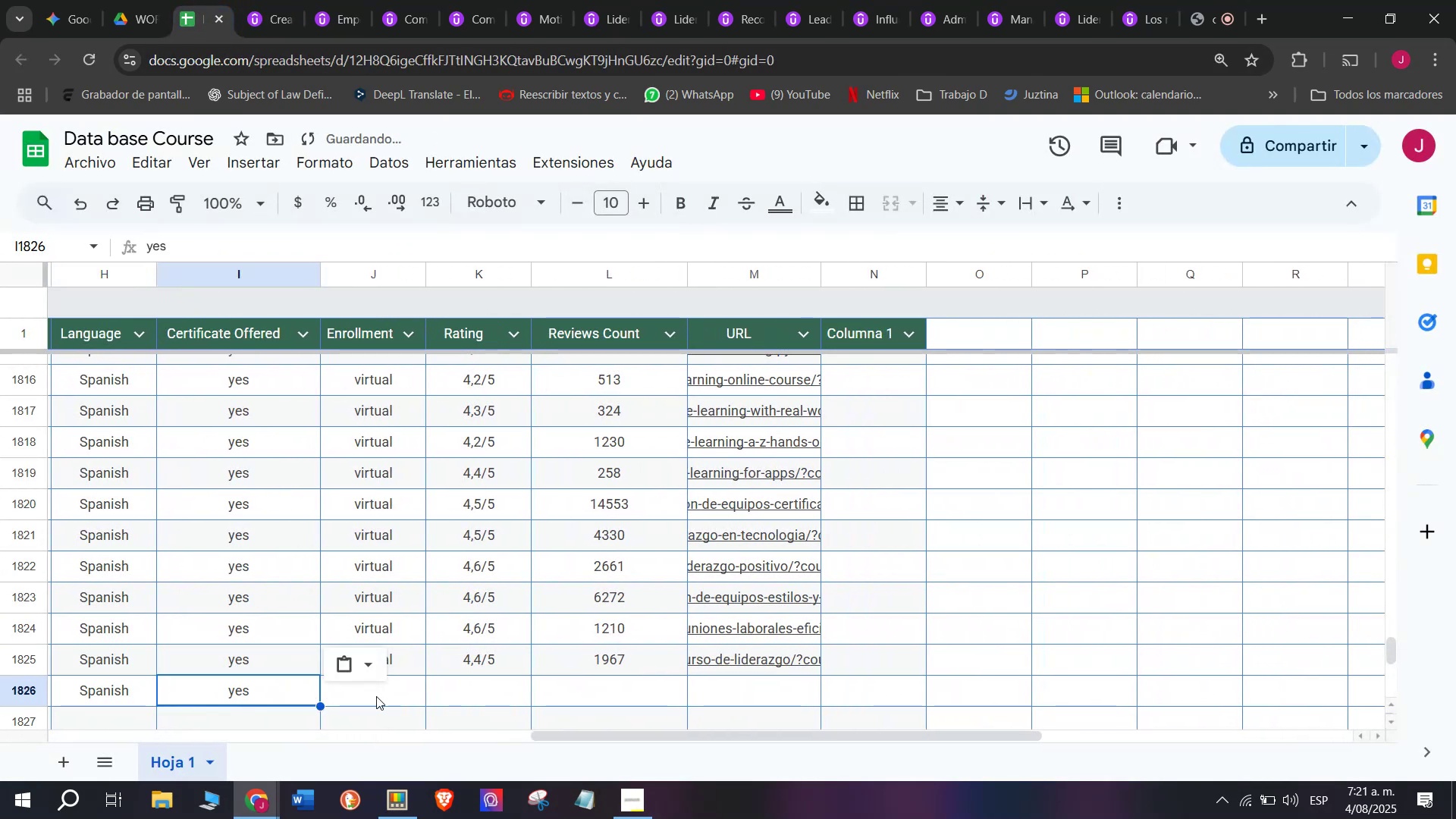 
triple_click([376, 696])
 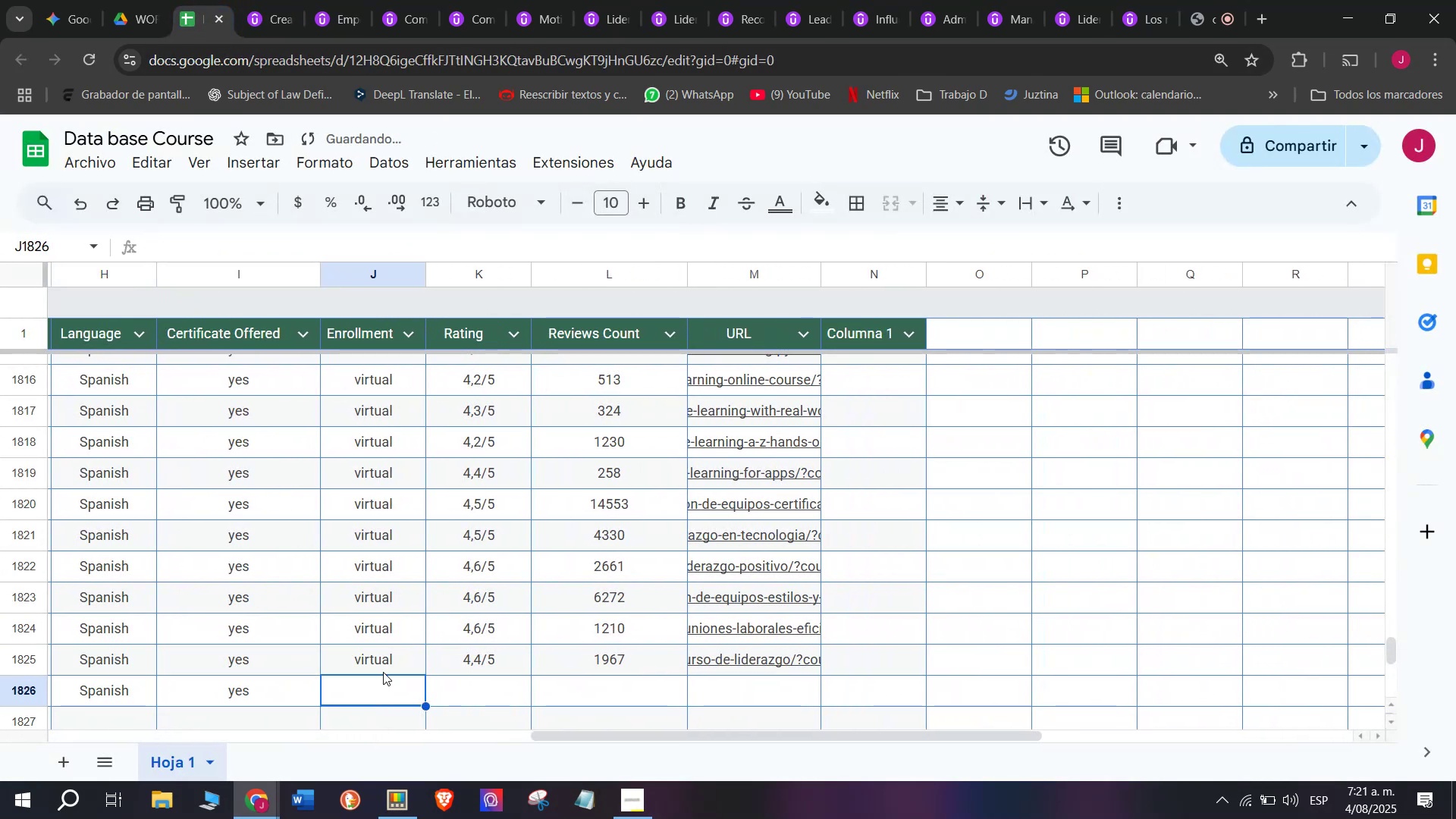 
key(Control+ControlLeft)
 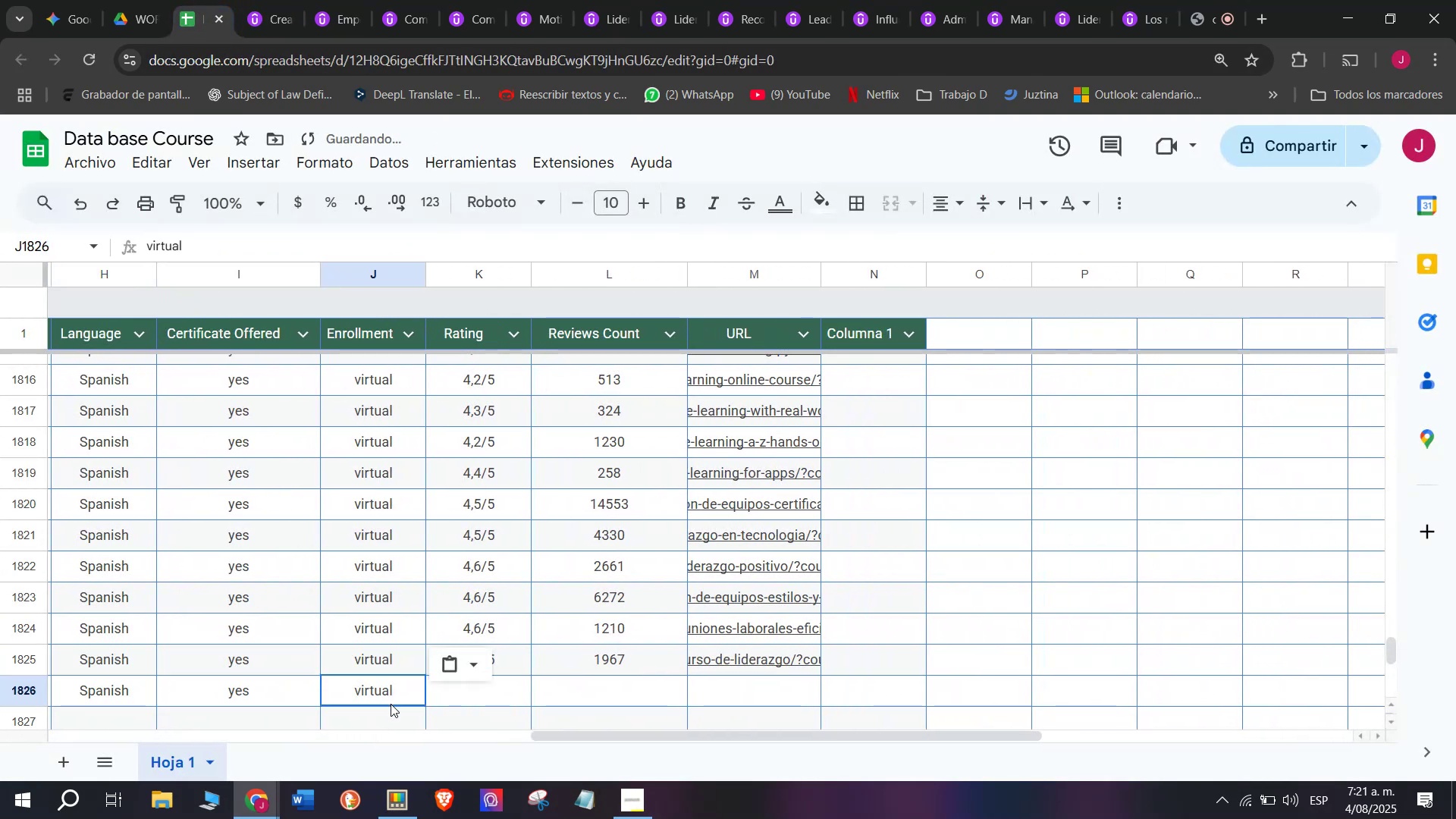 
key(Break)
 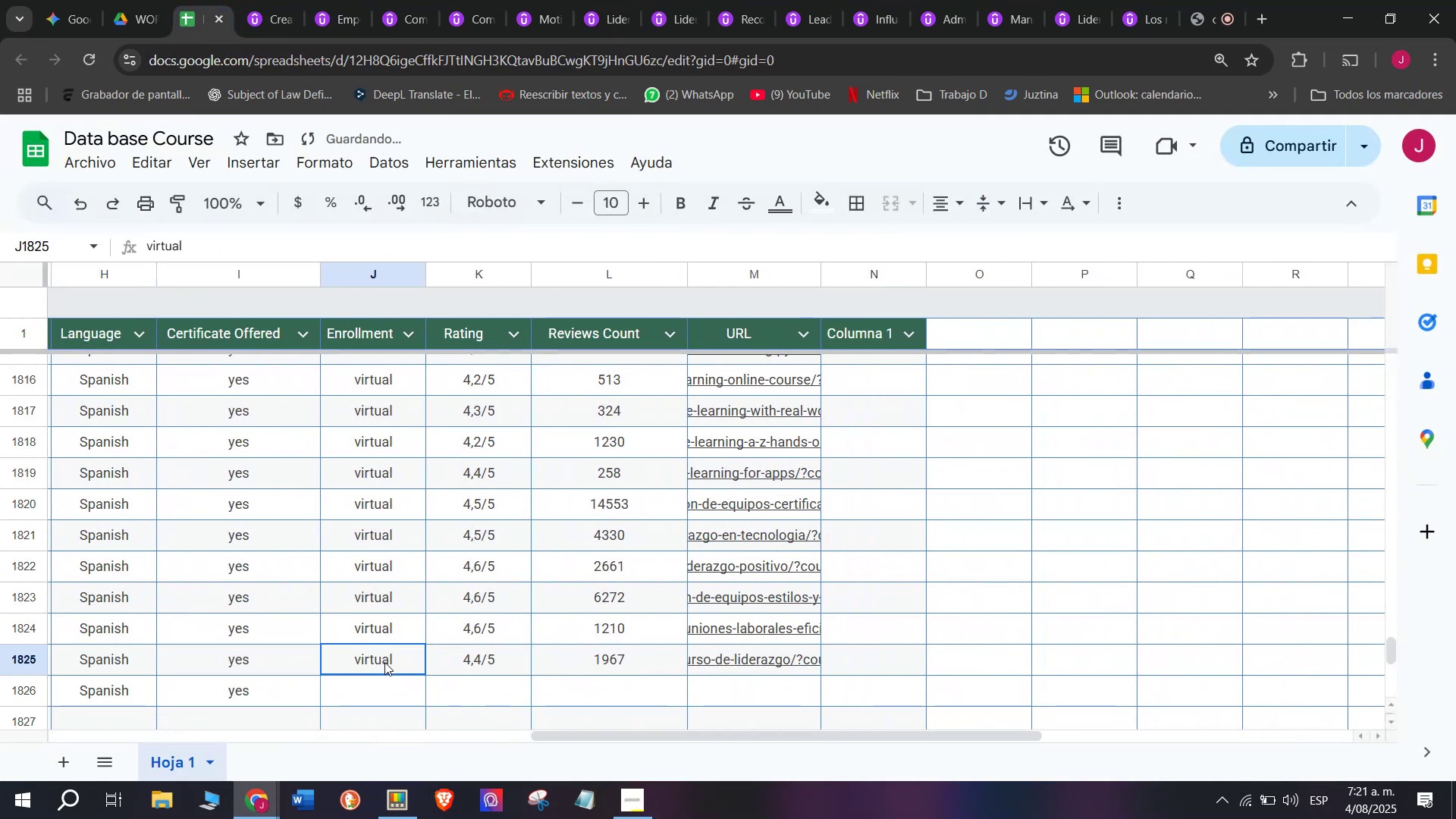 
key(Control+C)
 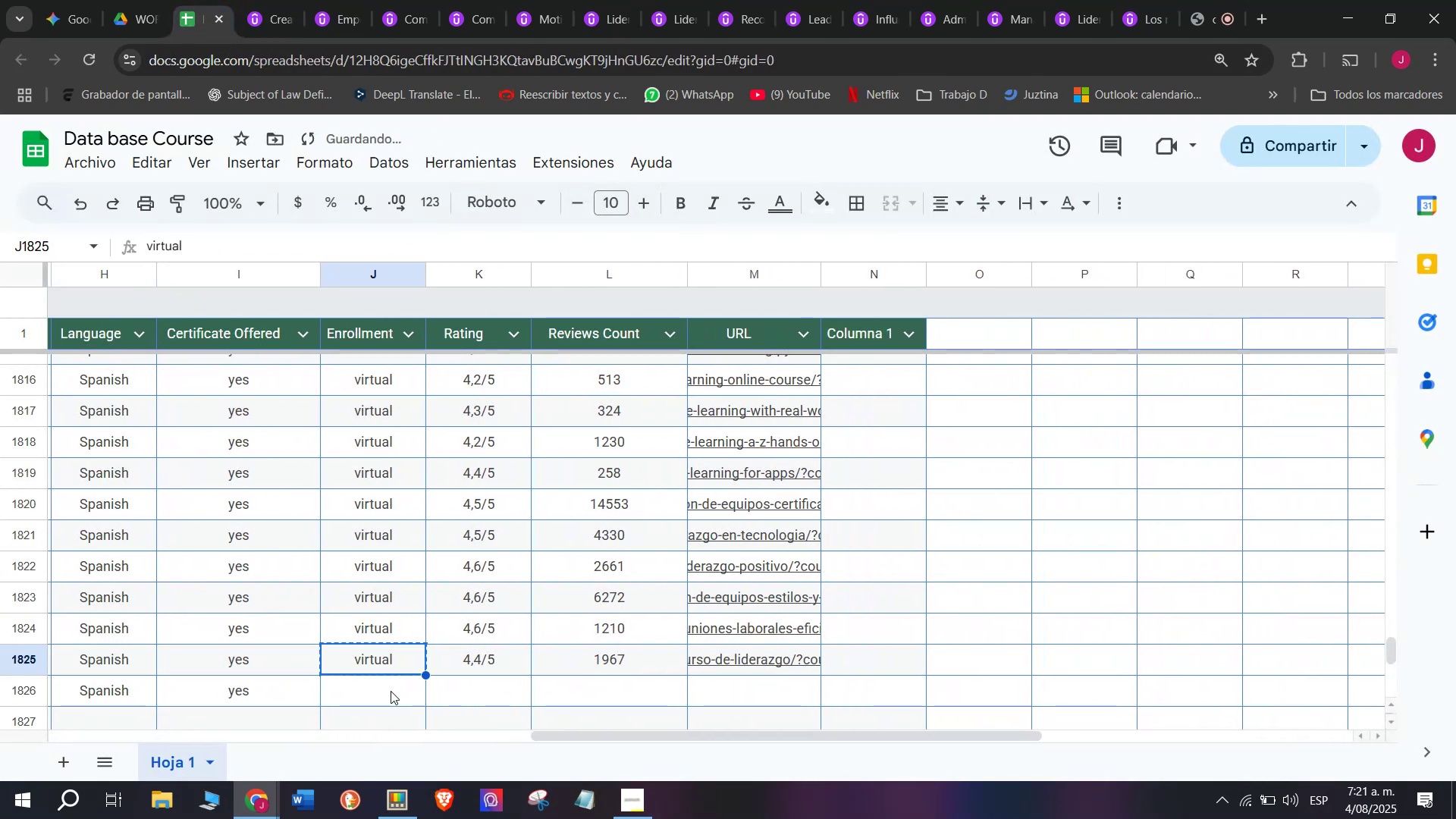 
key(Z)
 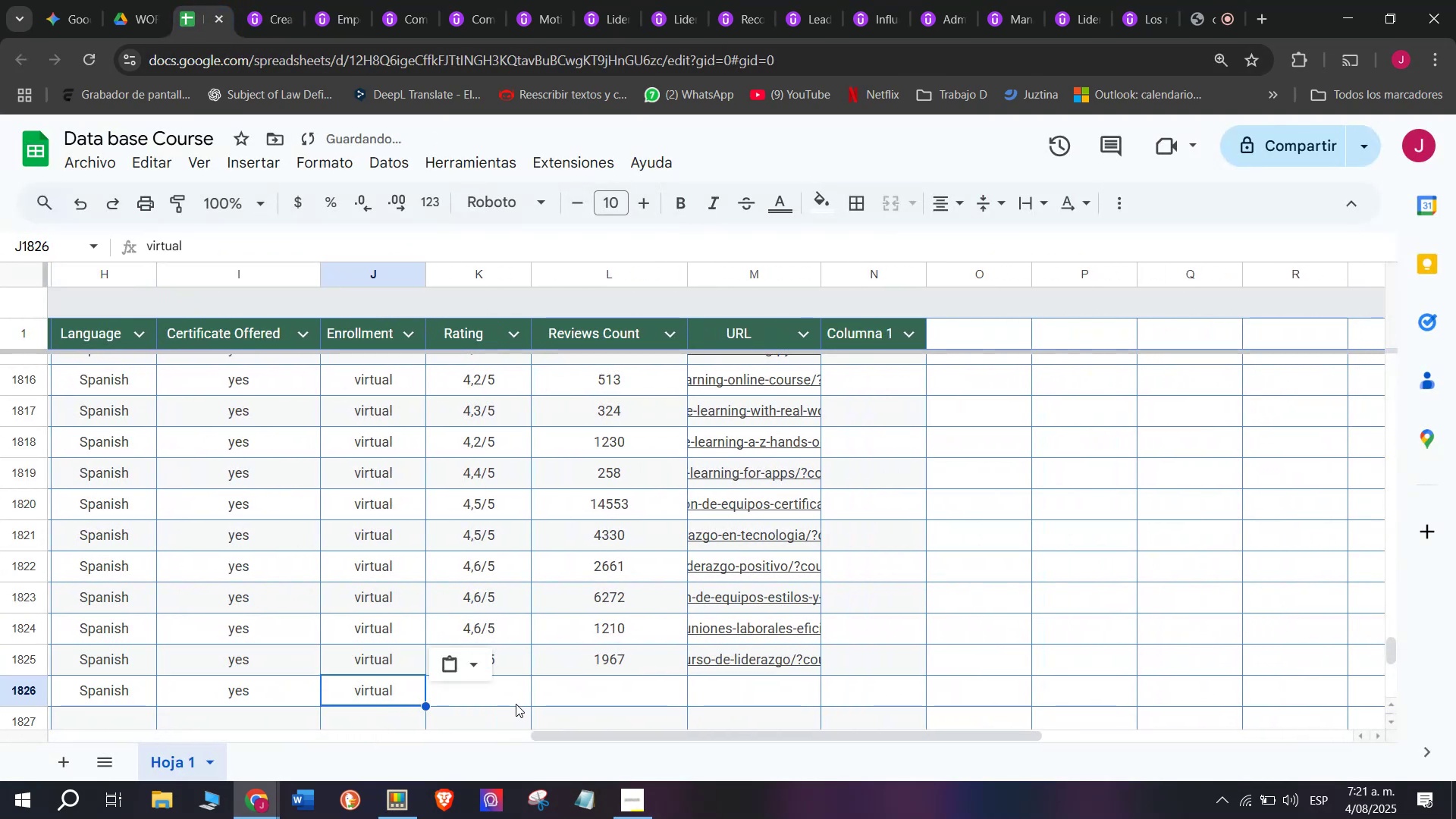 
key(Control+ControlLeft)
 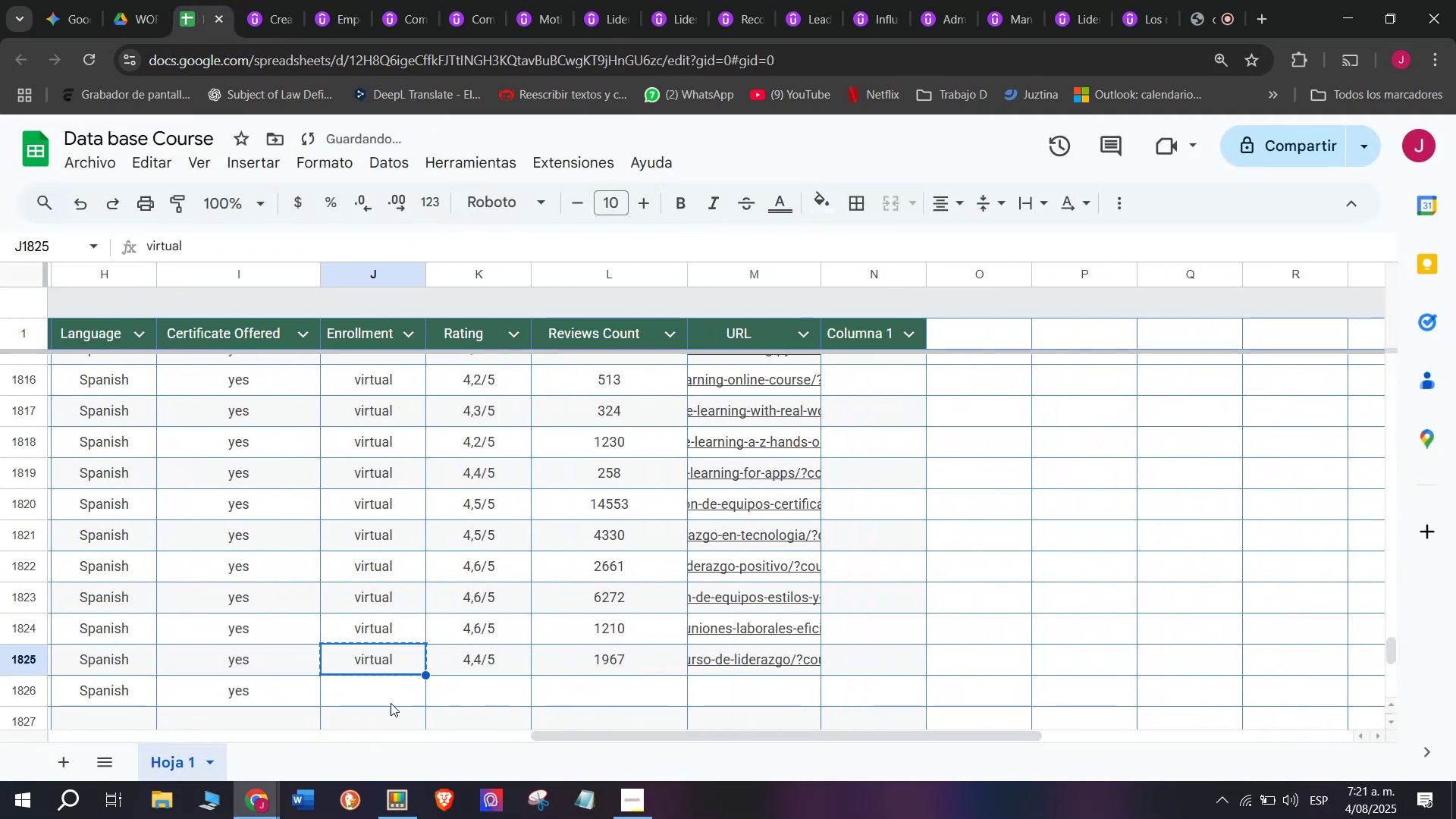 
key(Control+V)
 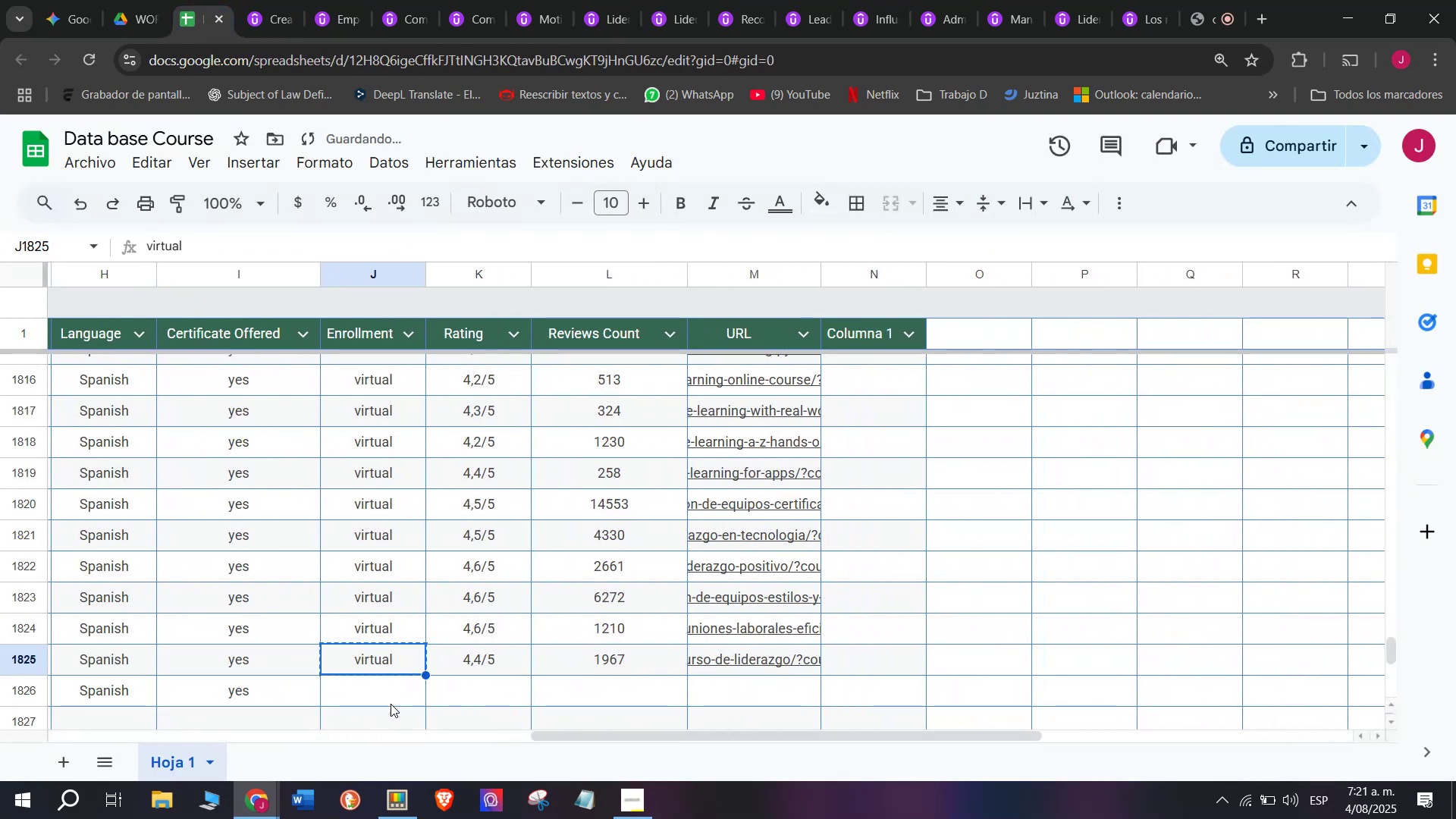 
triple_click([391, 704])
 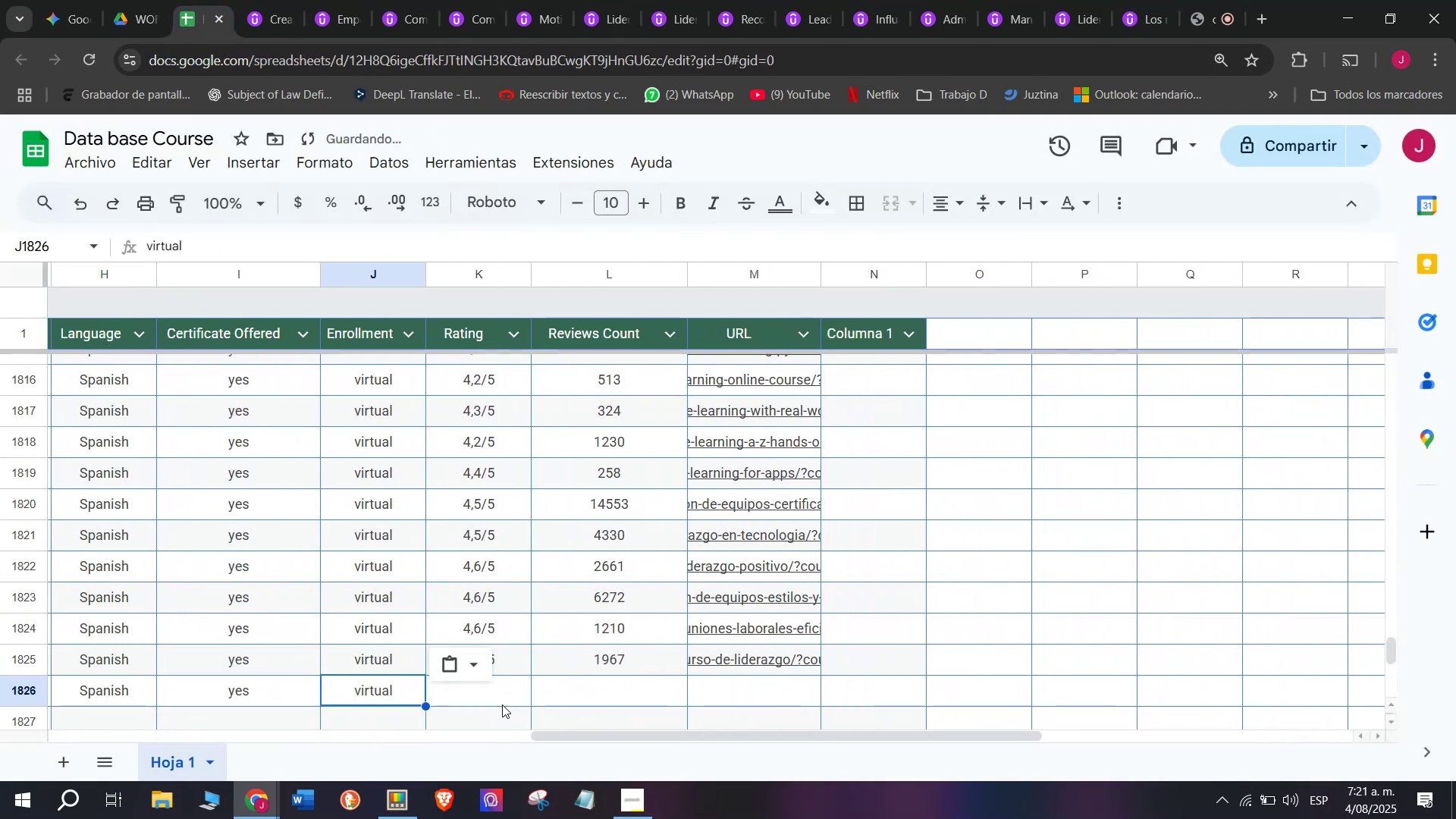 
triple_click([516, 701])
 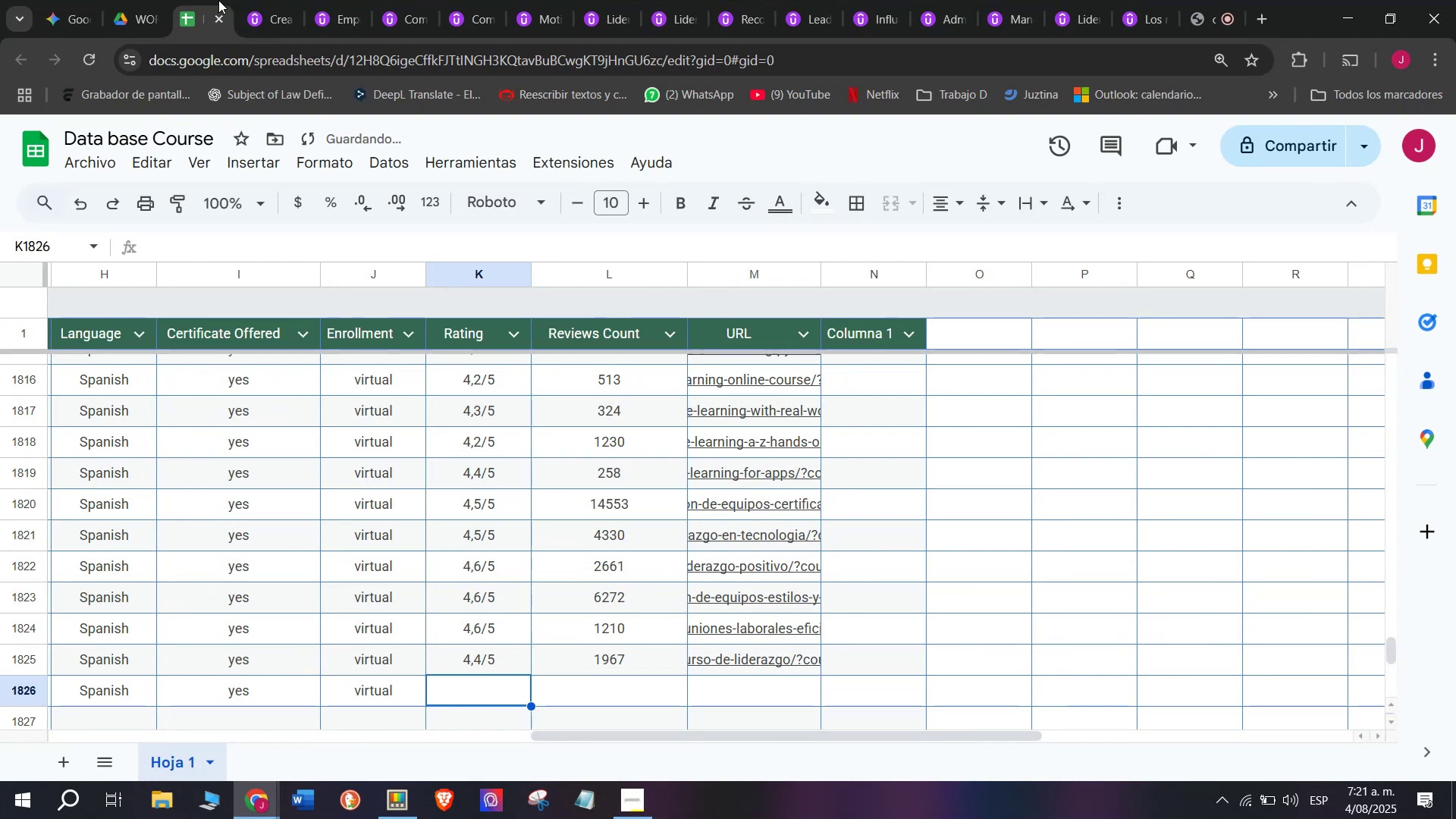 
left_click([258, 11])
 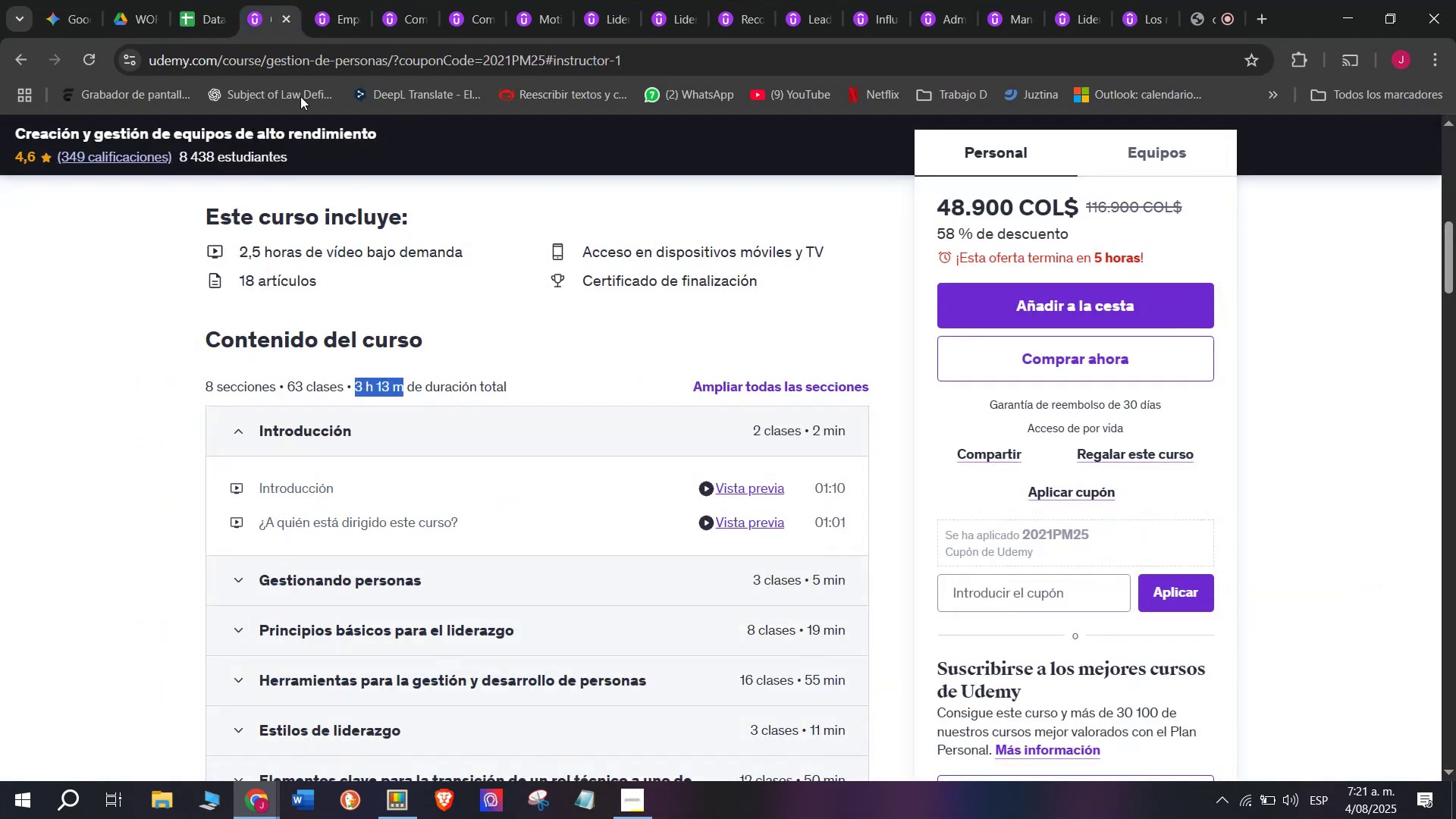 
scroll: coordinate [387, 375], scroll_direction: up, amount: 5.0
 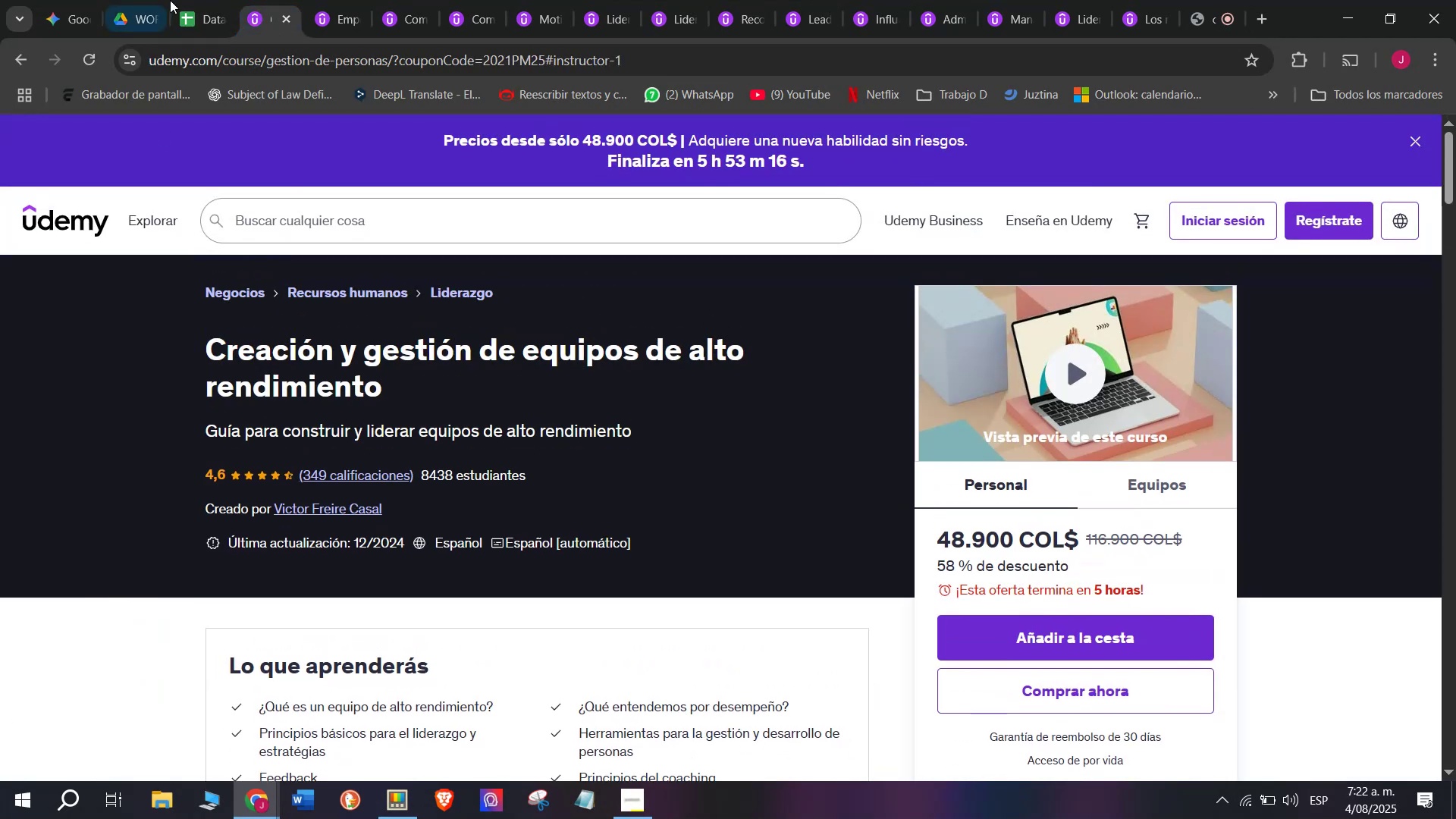 
left_click([199, 0])
 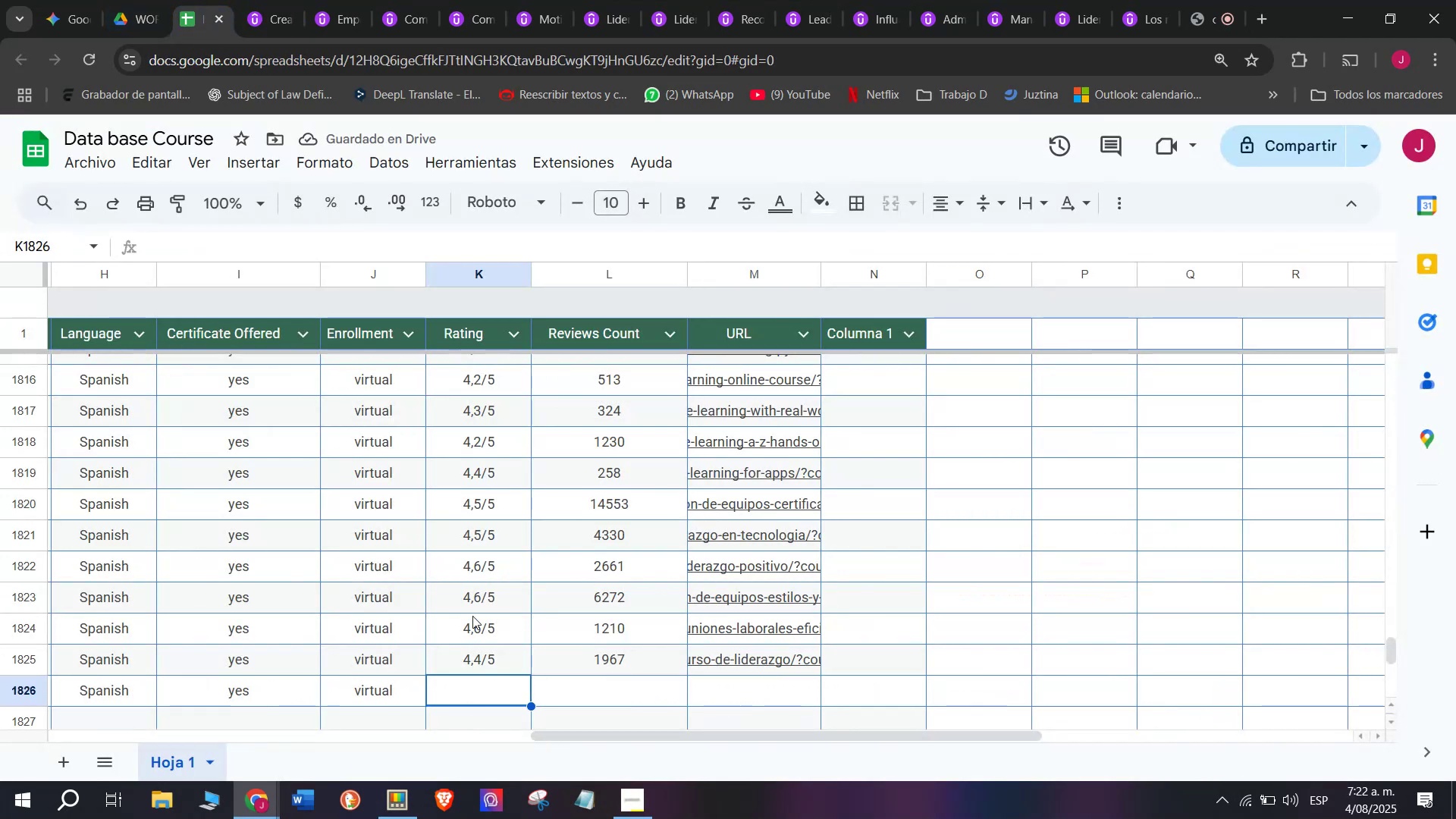 
key(Break)
 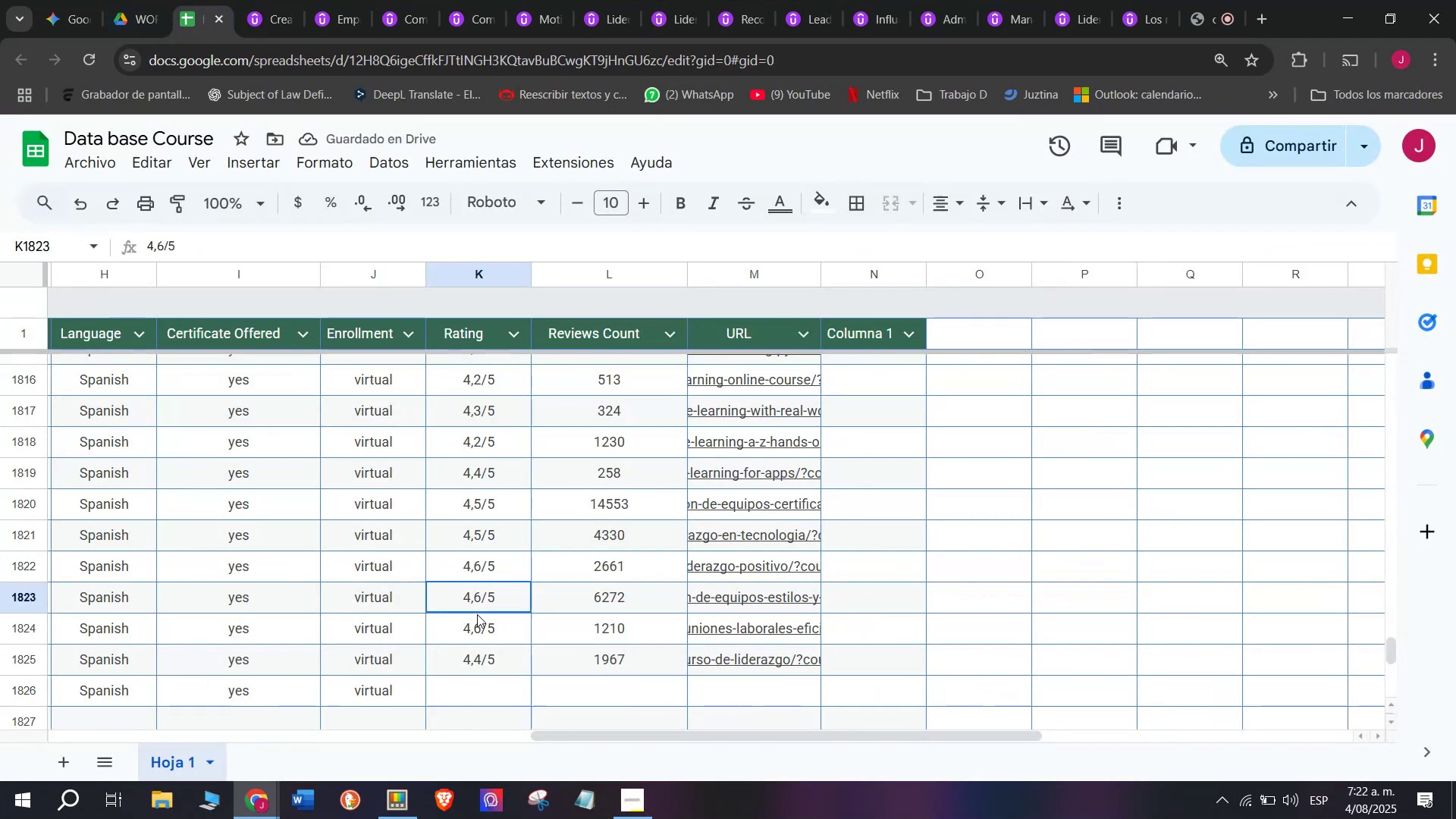 
key(Control+ControlLeft)
 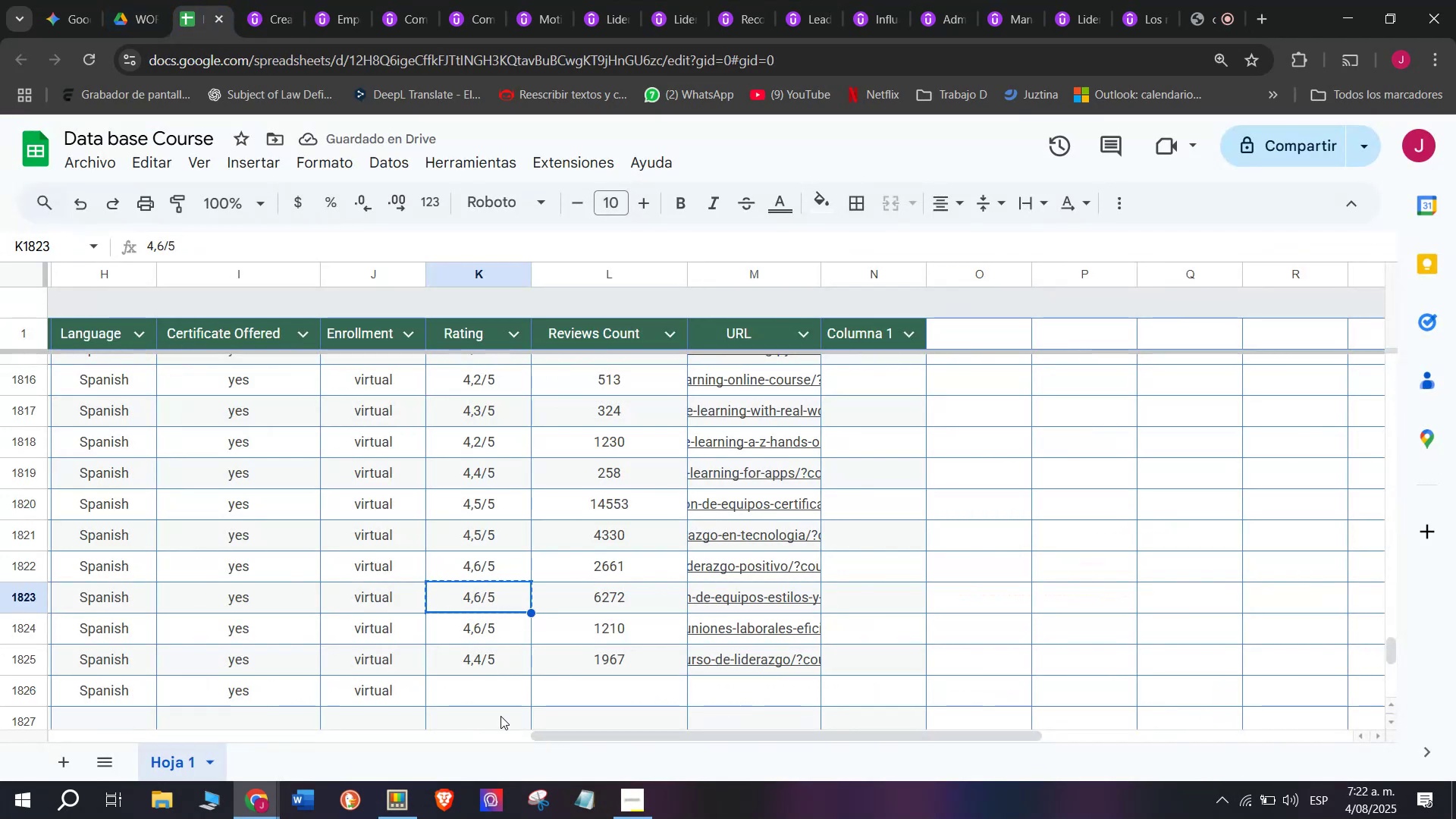 
key(Control+C)
 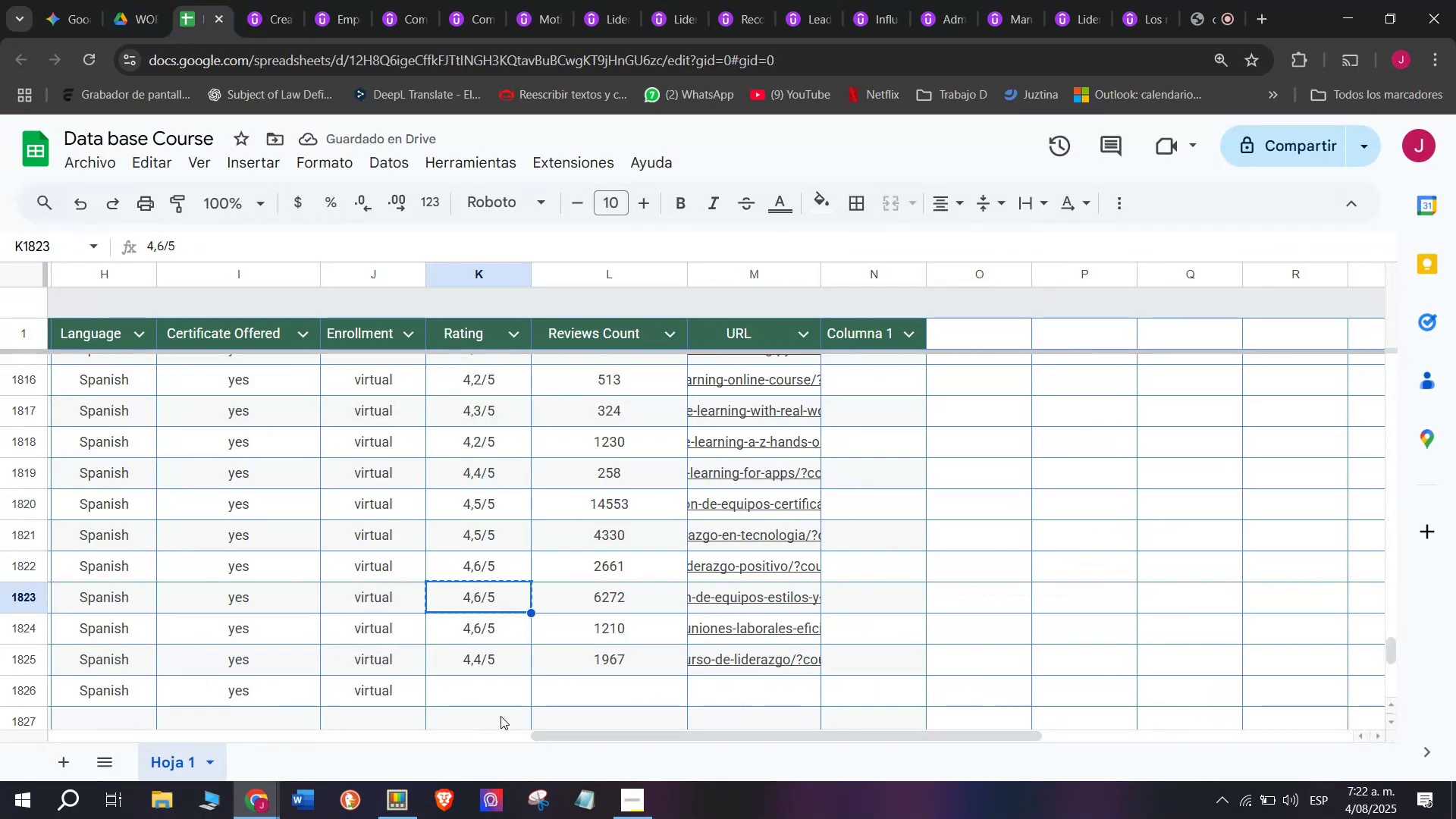 
left_click([509, 683])
 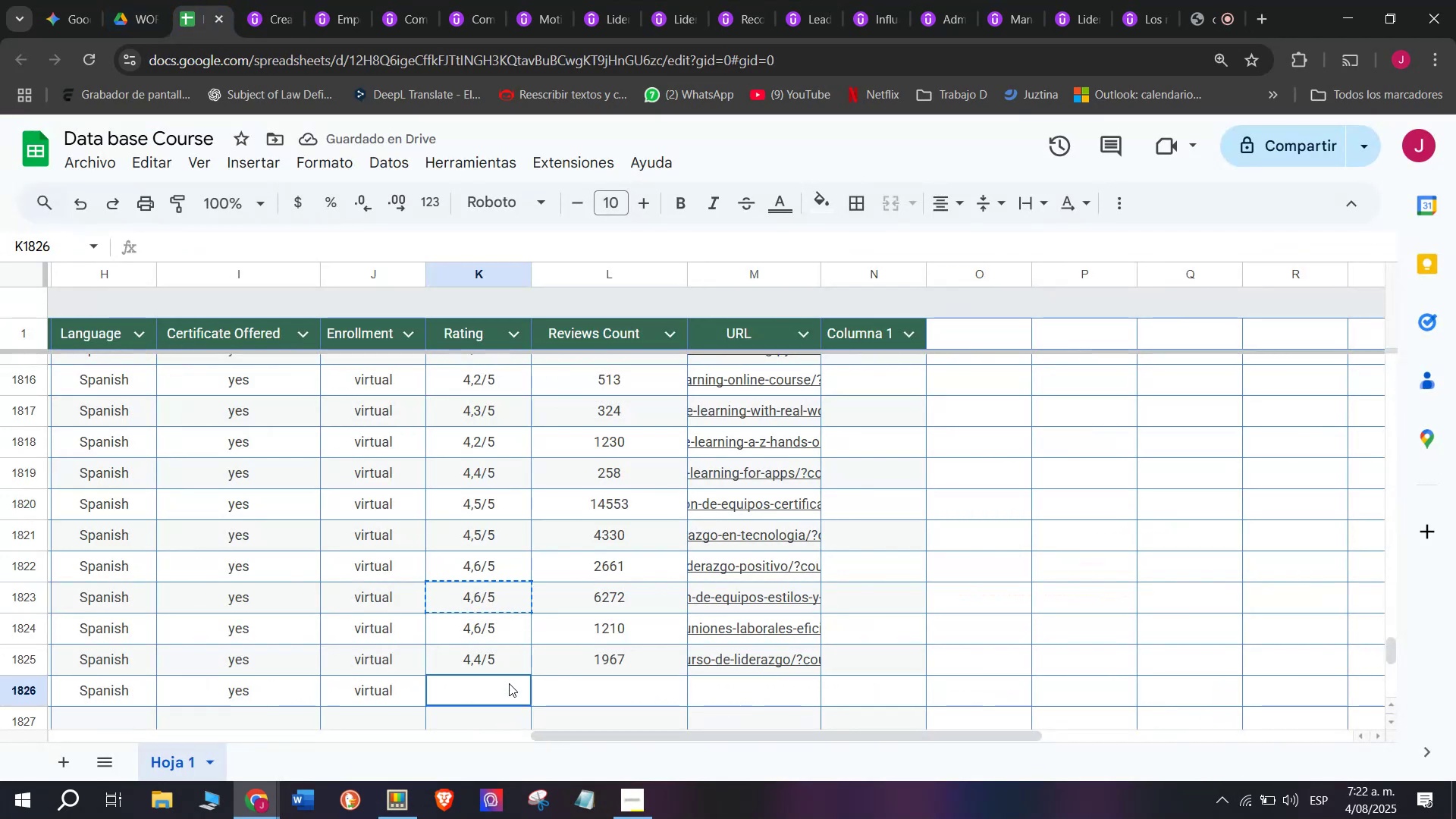 
key(Z)
 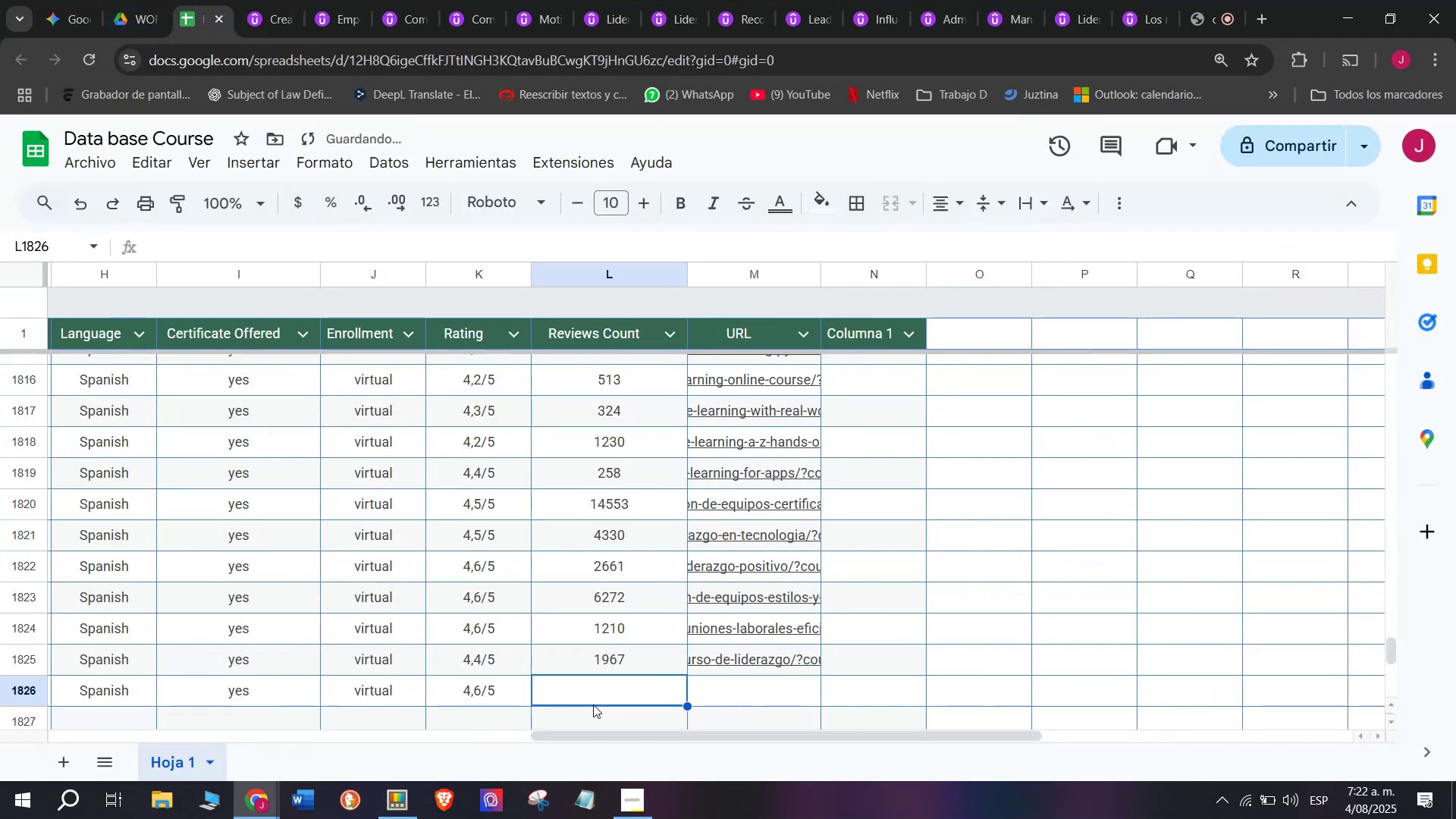 
key(Control+ControlLeft)
 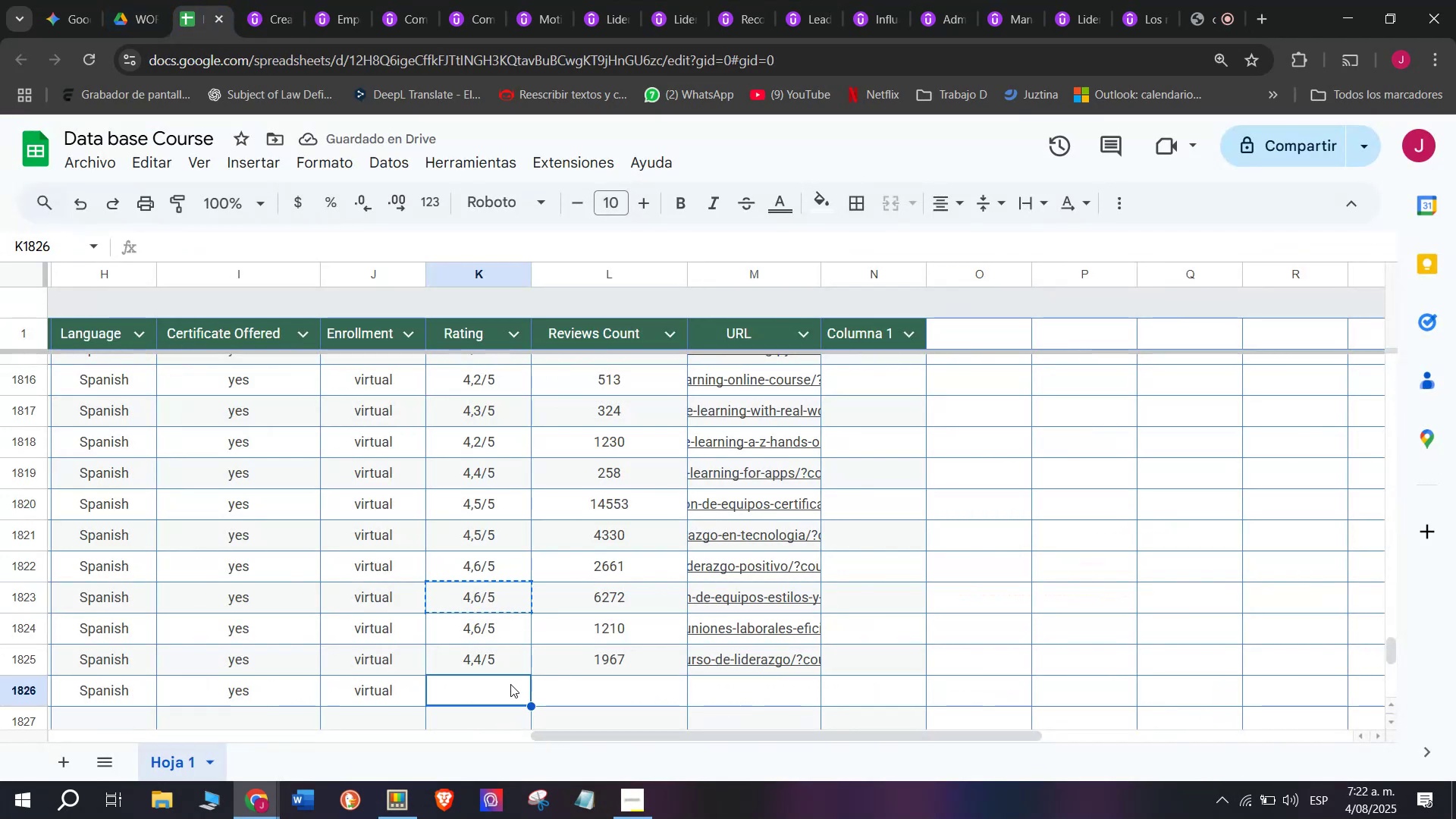 
key(Control+V)
 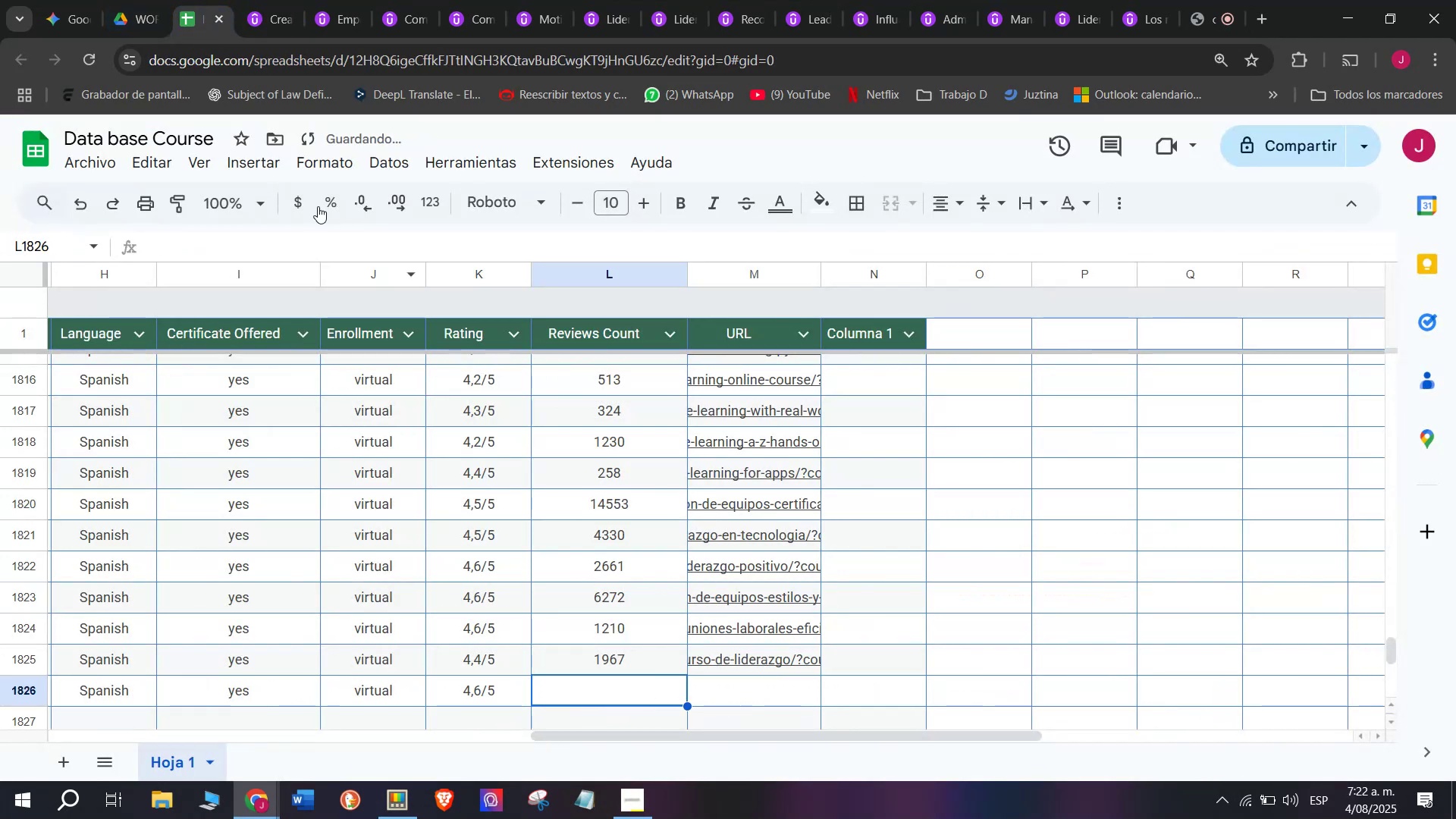 
left_click([245, 0])
 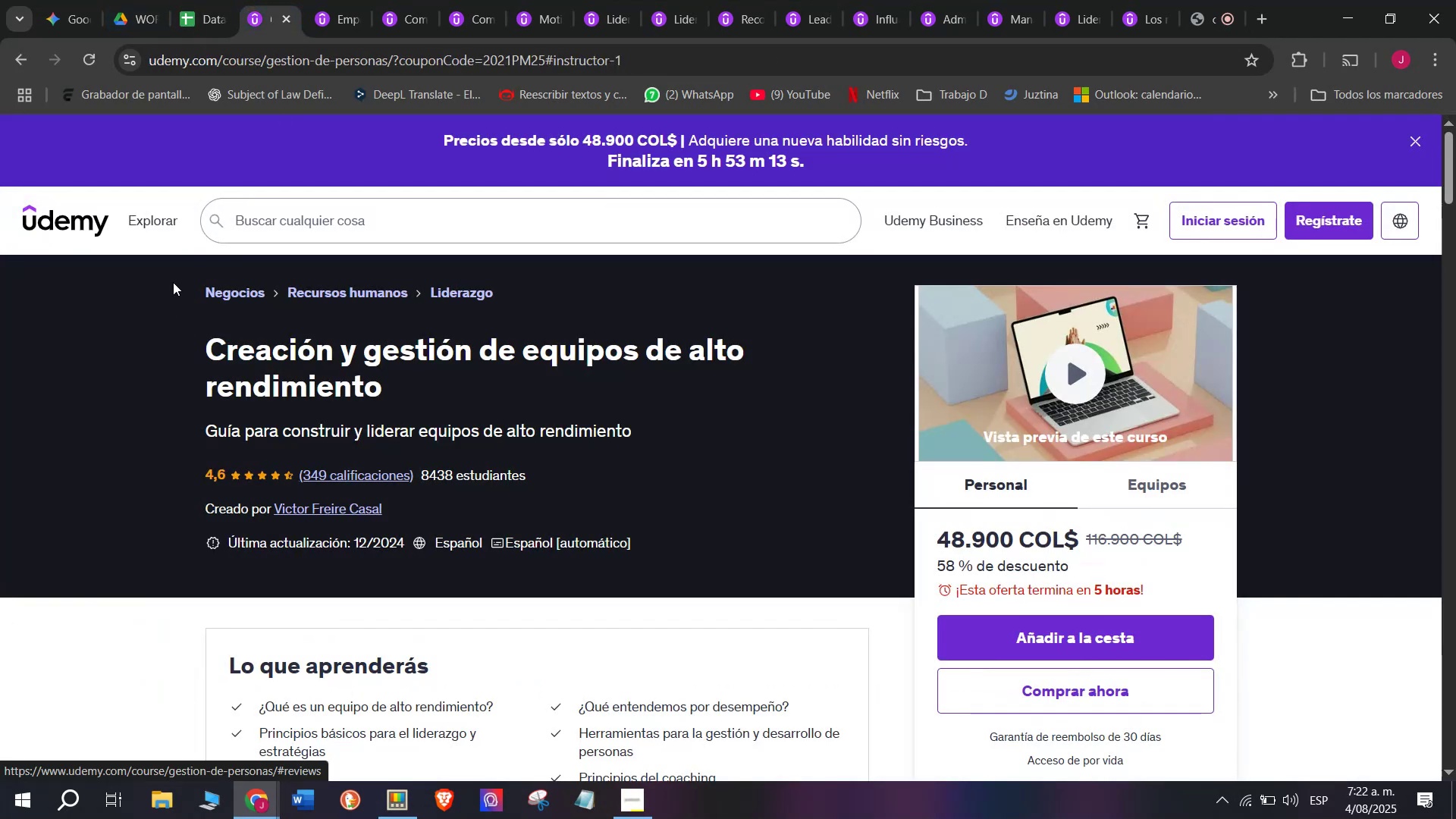 
left_click([185, 0])
 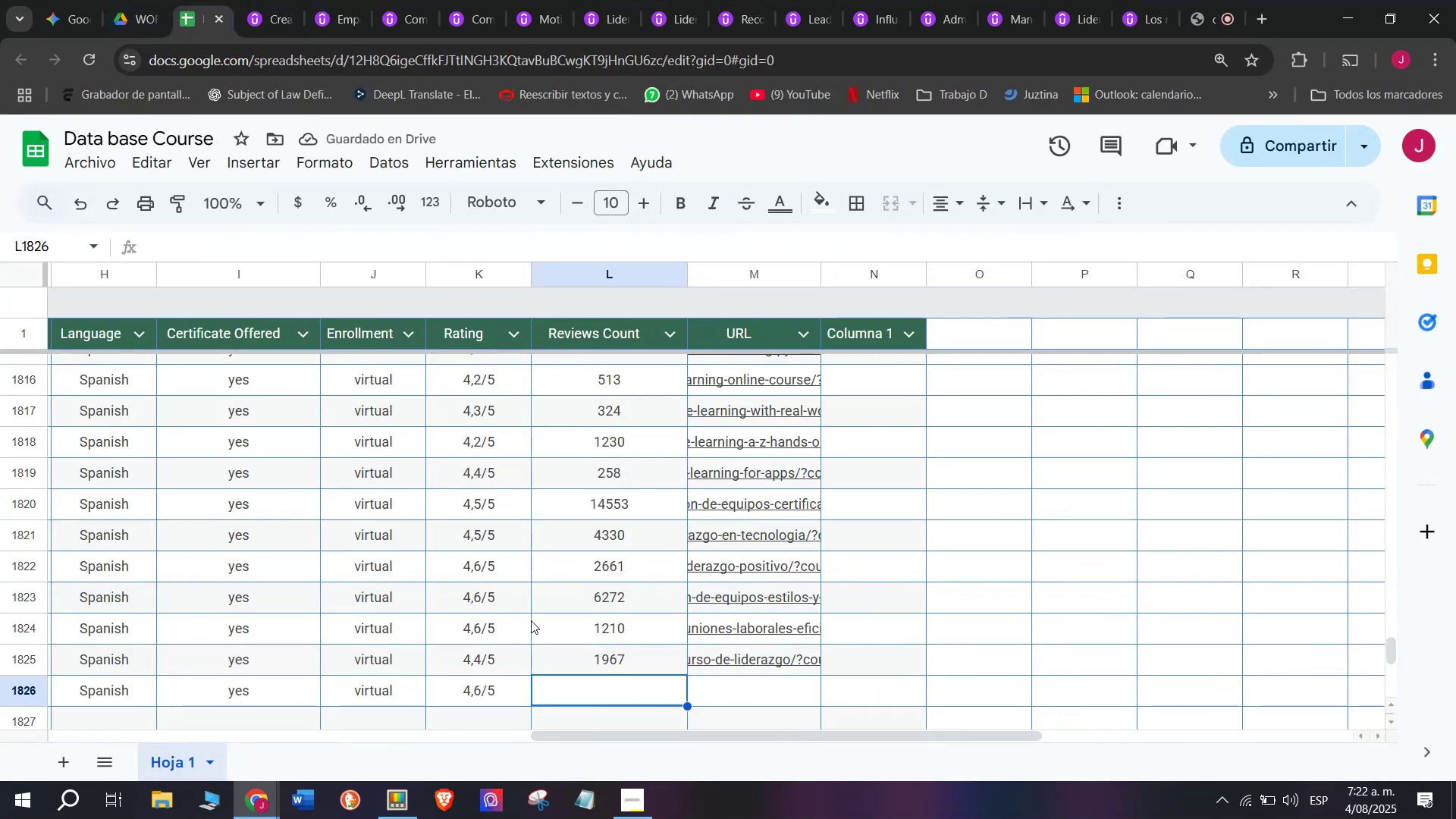 
type(349)
 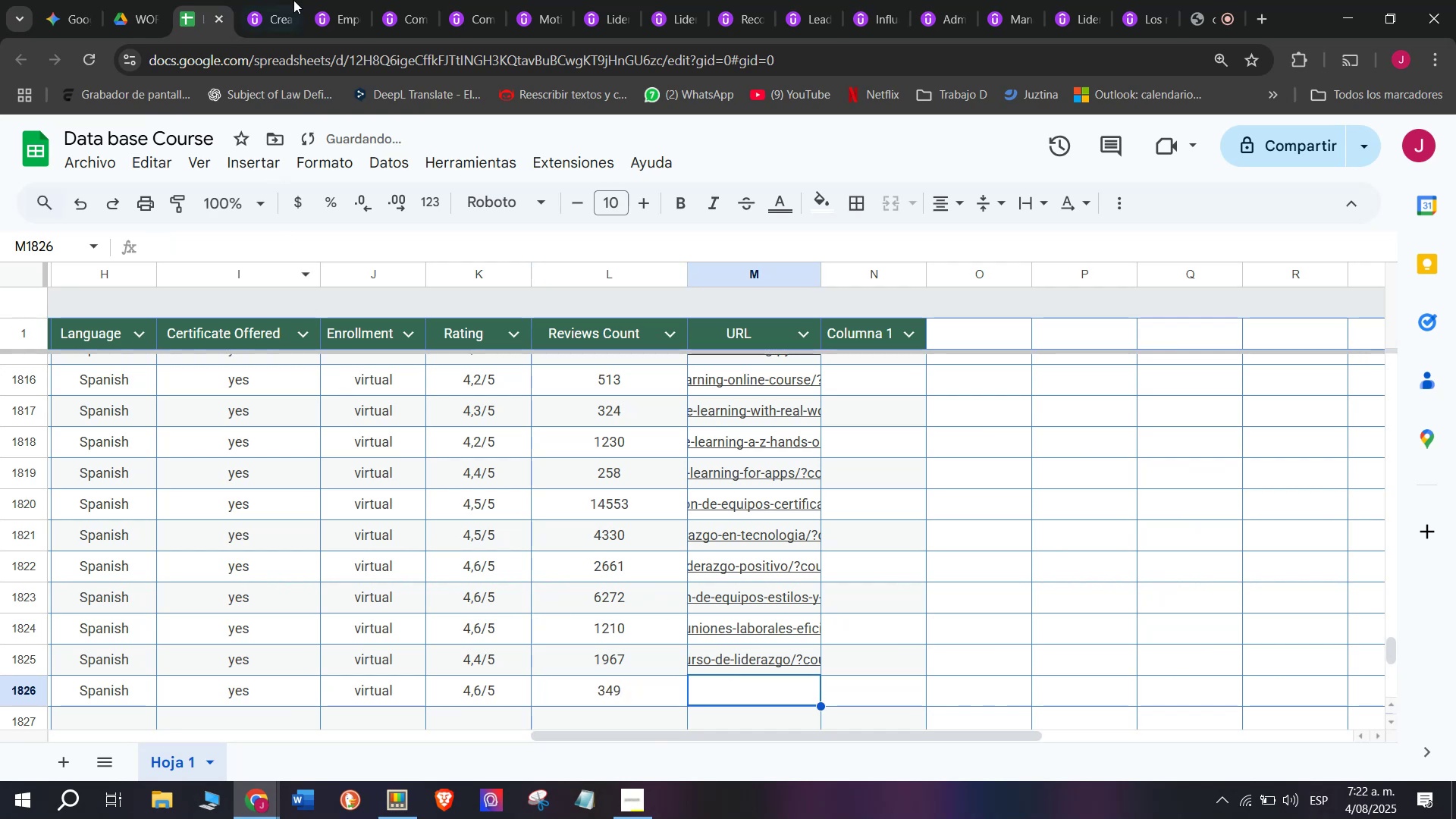 
double_click([309, 57])
 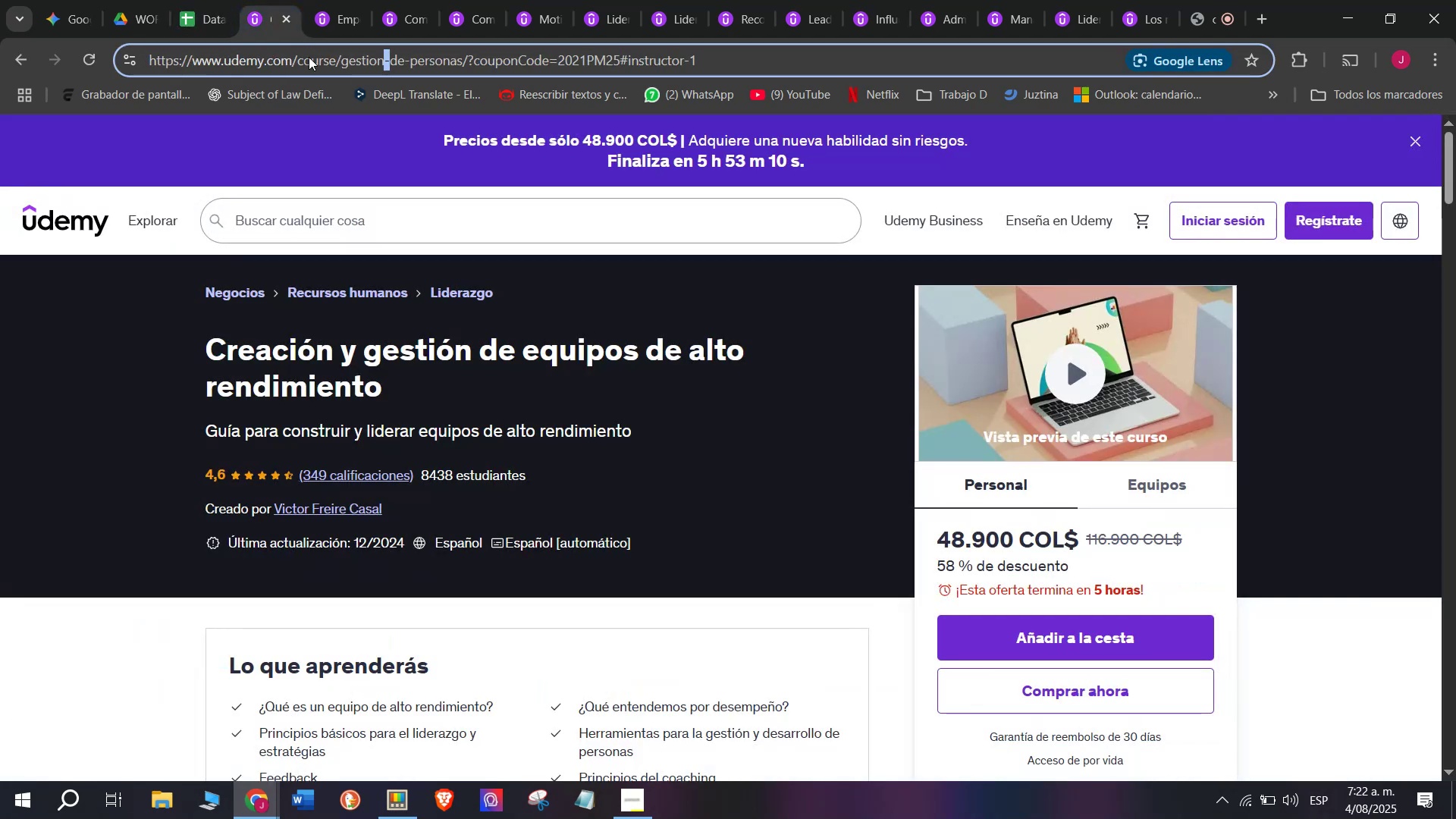 
triple_click([309, 57])
 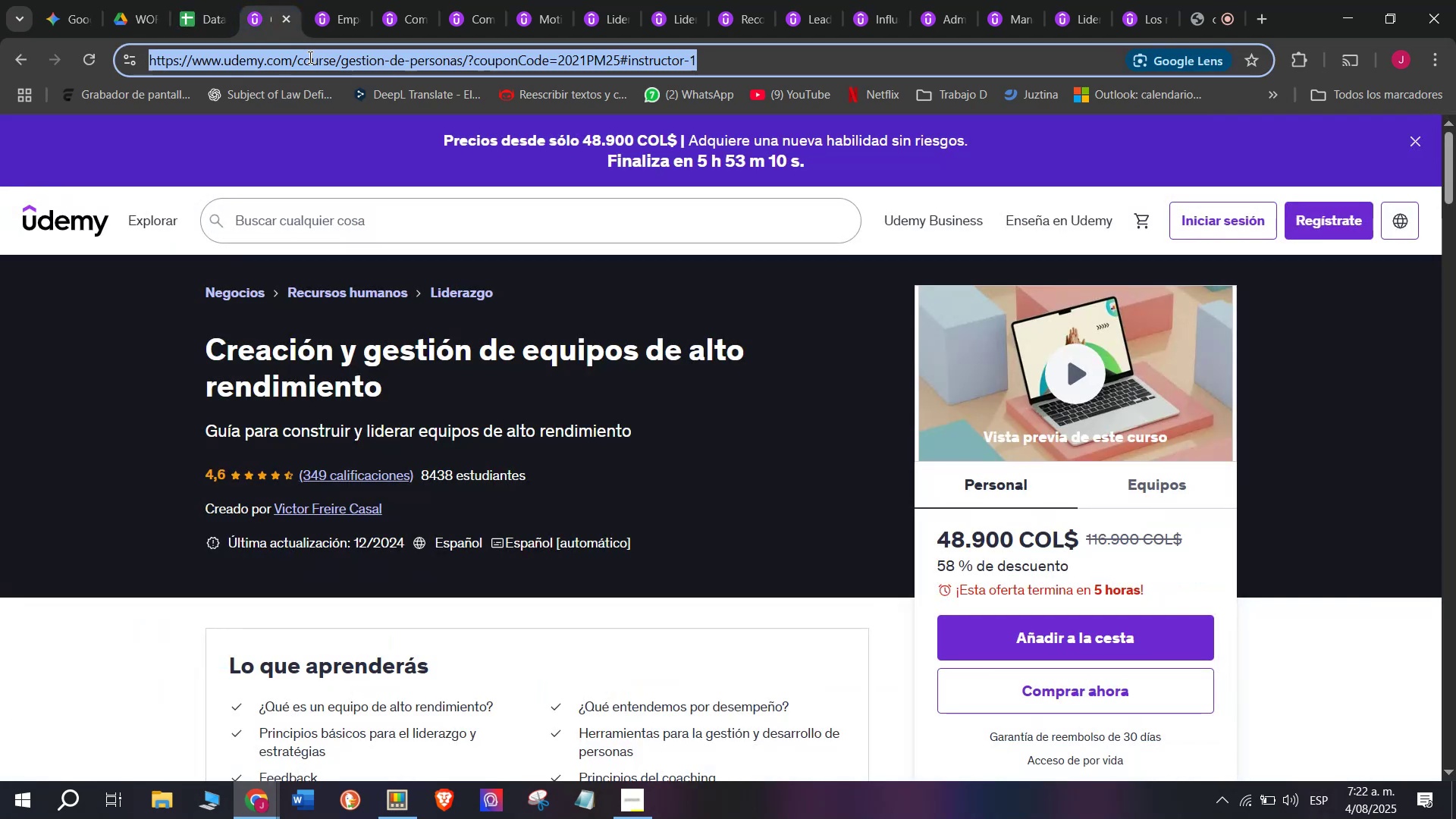 
key(Break)
 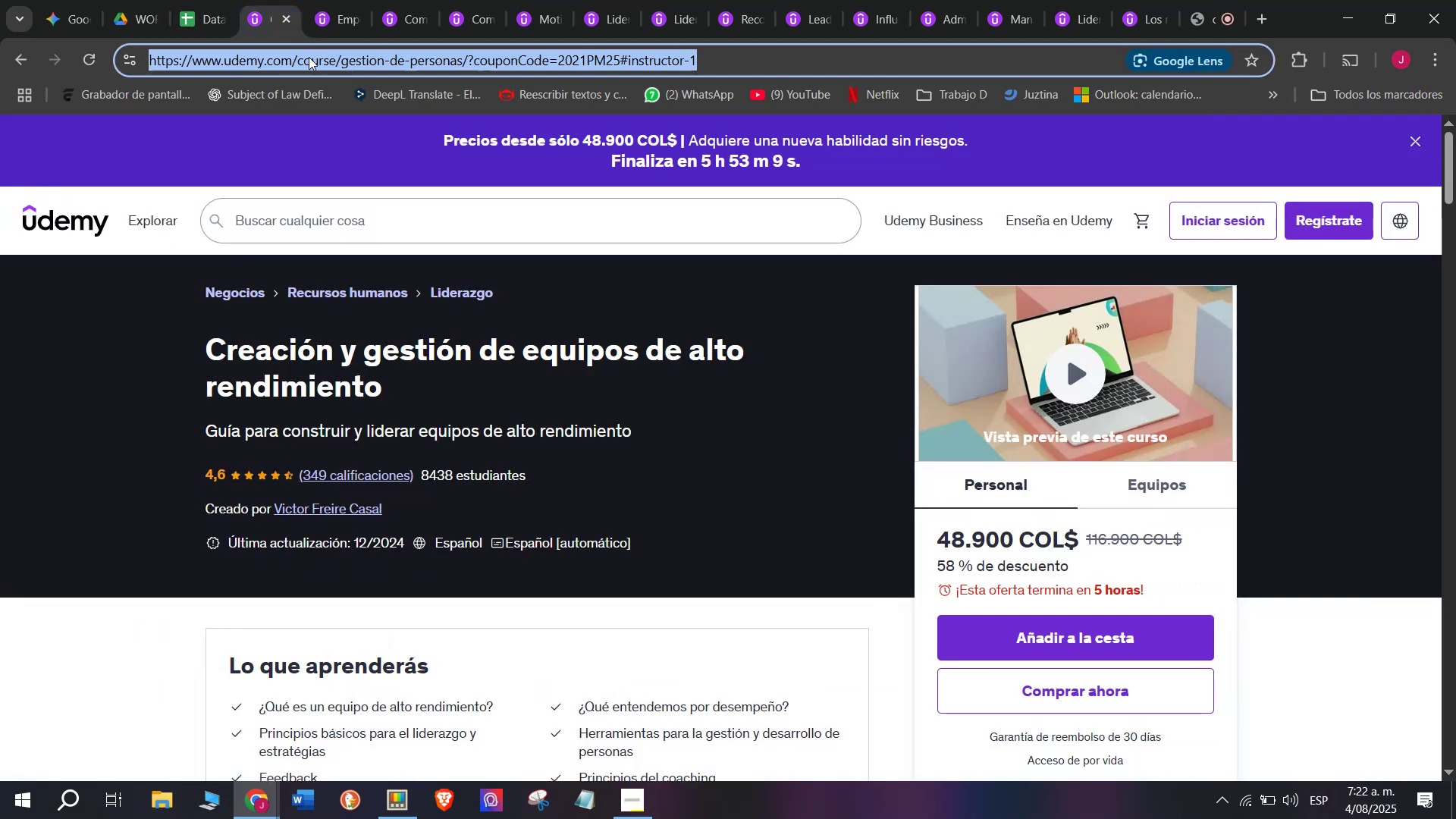 
key(Control+ControlLeft)
 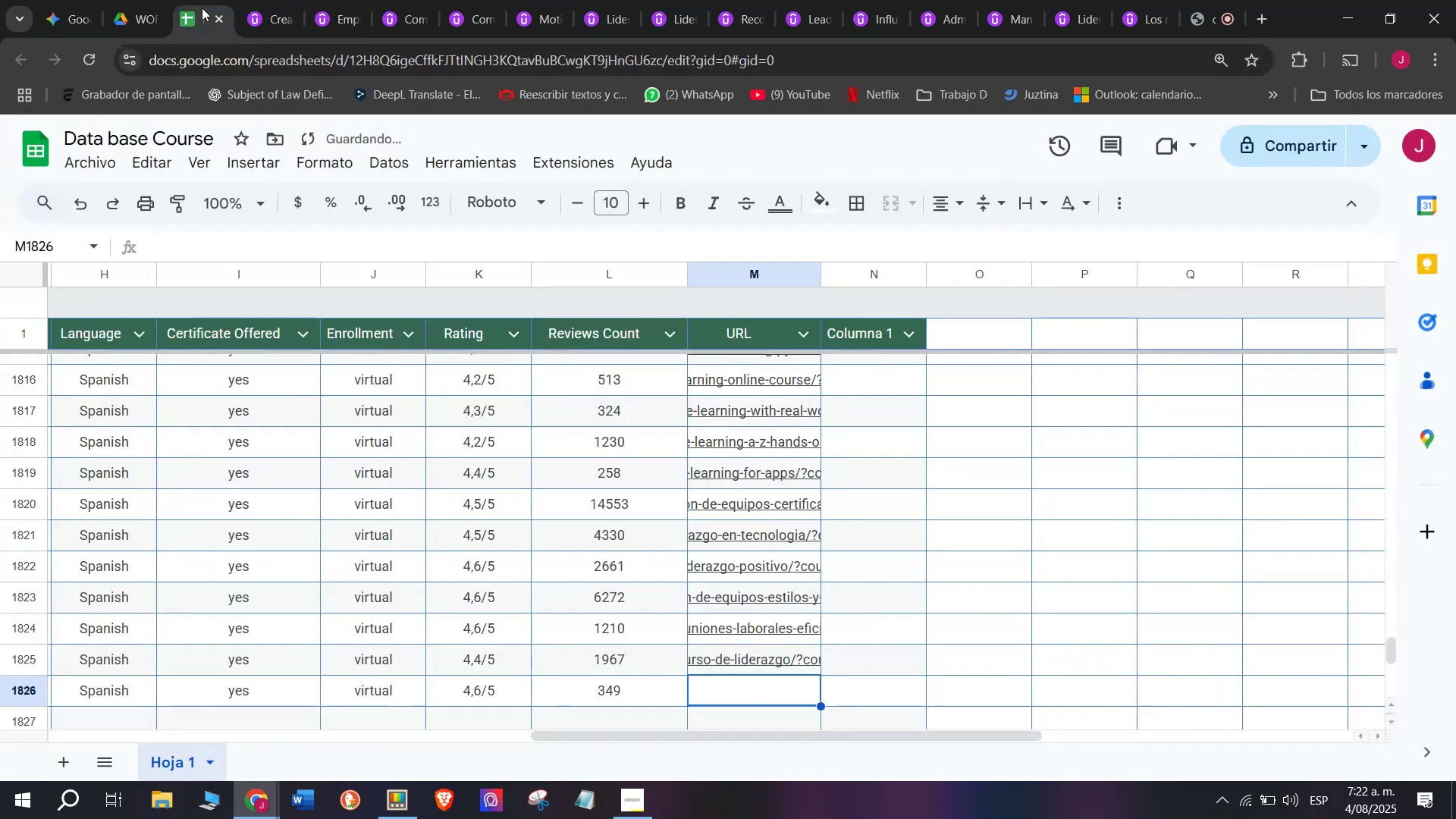 
key(Control+C)
 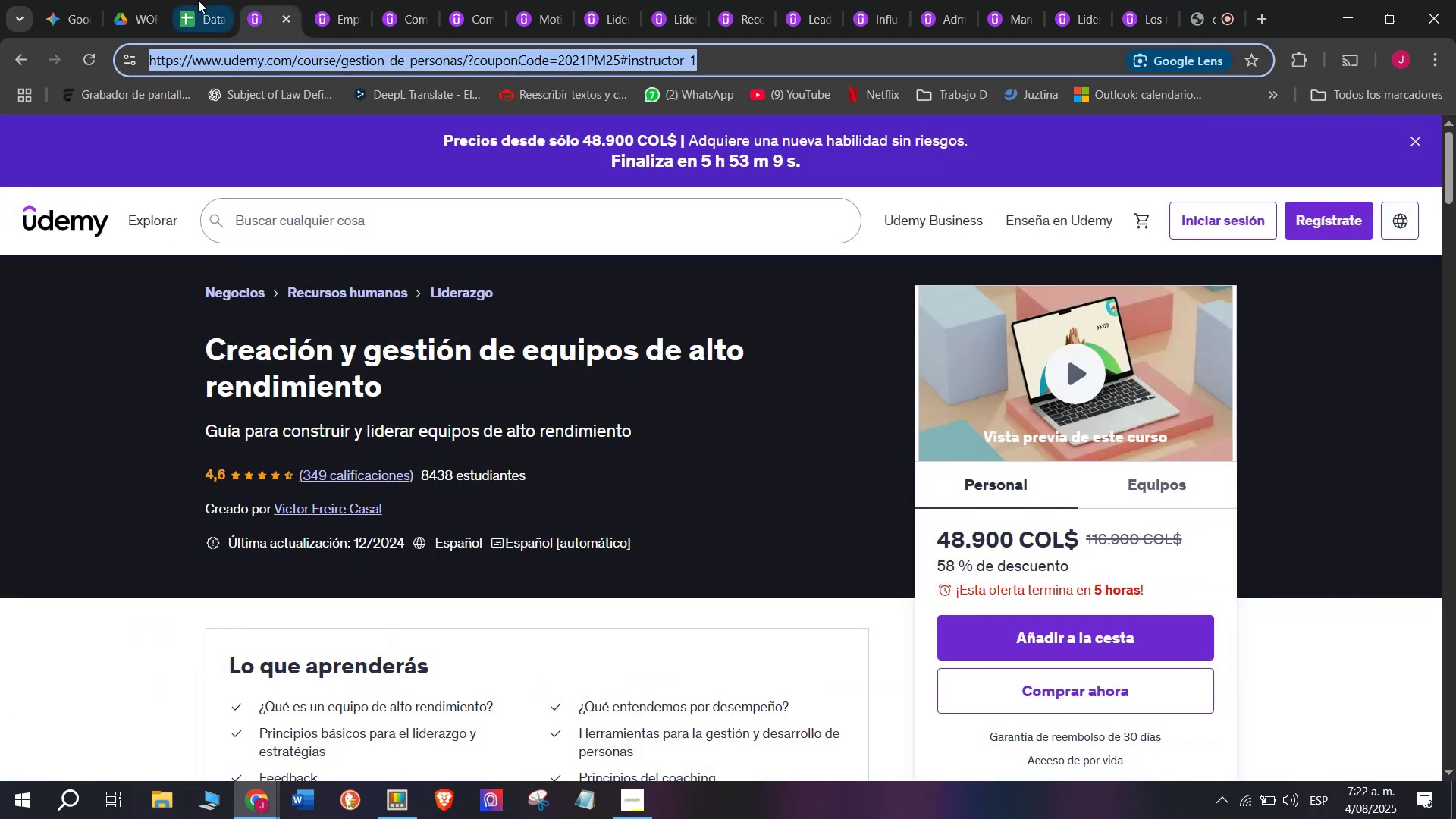 
triple_click([196, 0])
 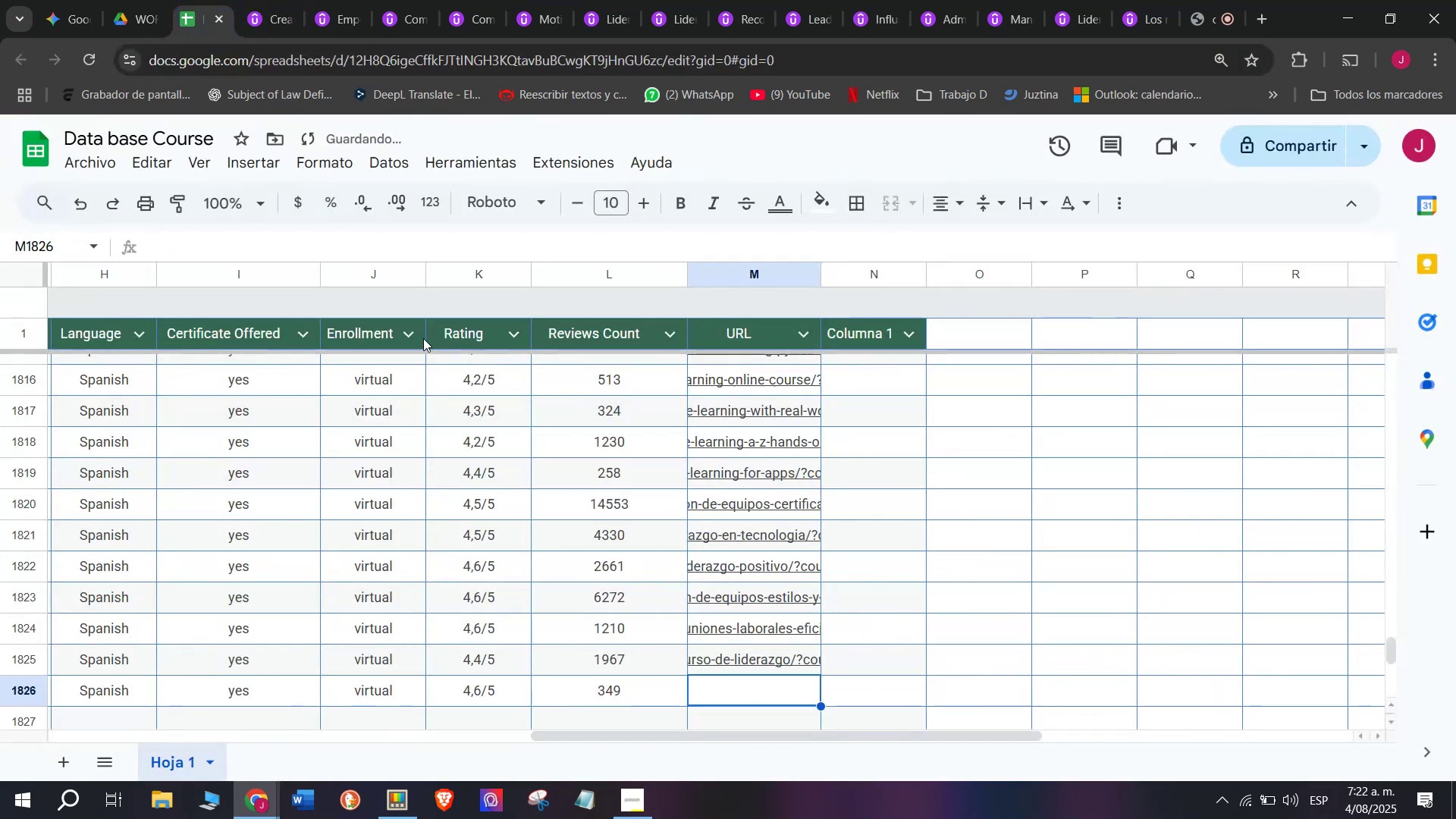 
key(Z)
 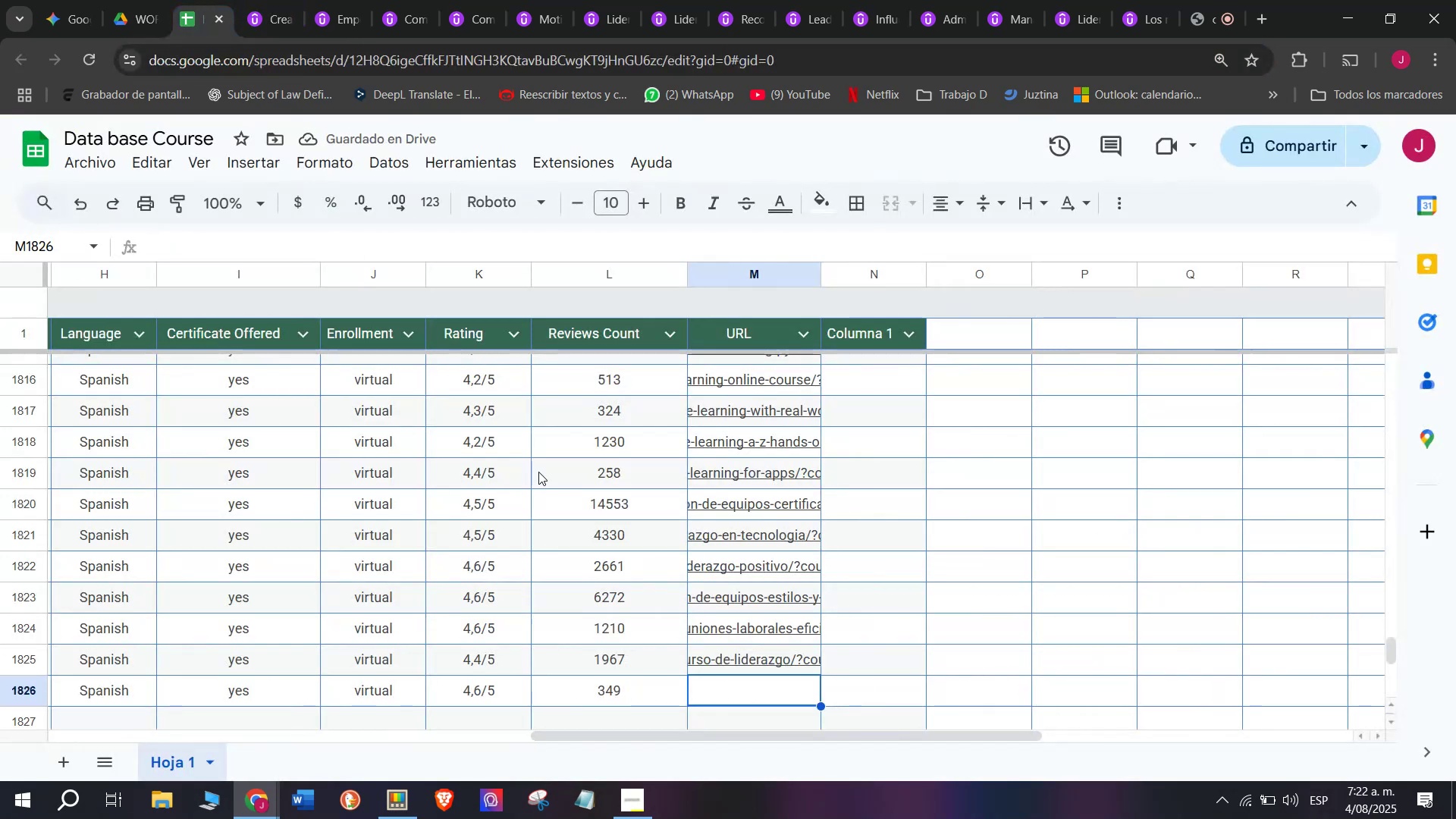 
key(Control+ControlLeft)
 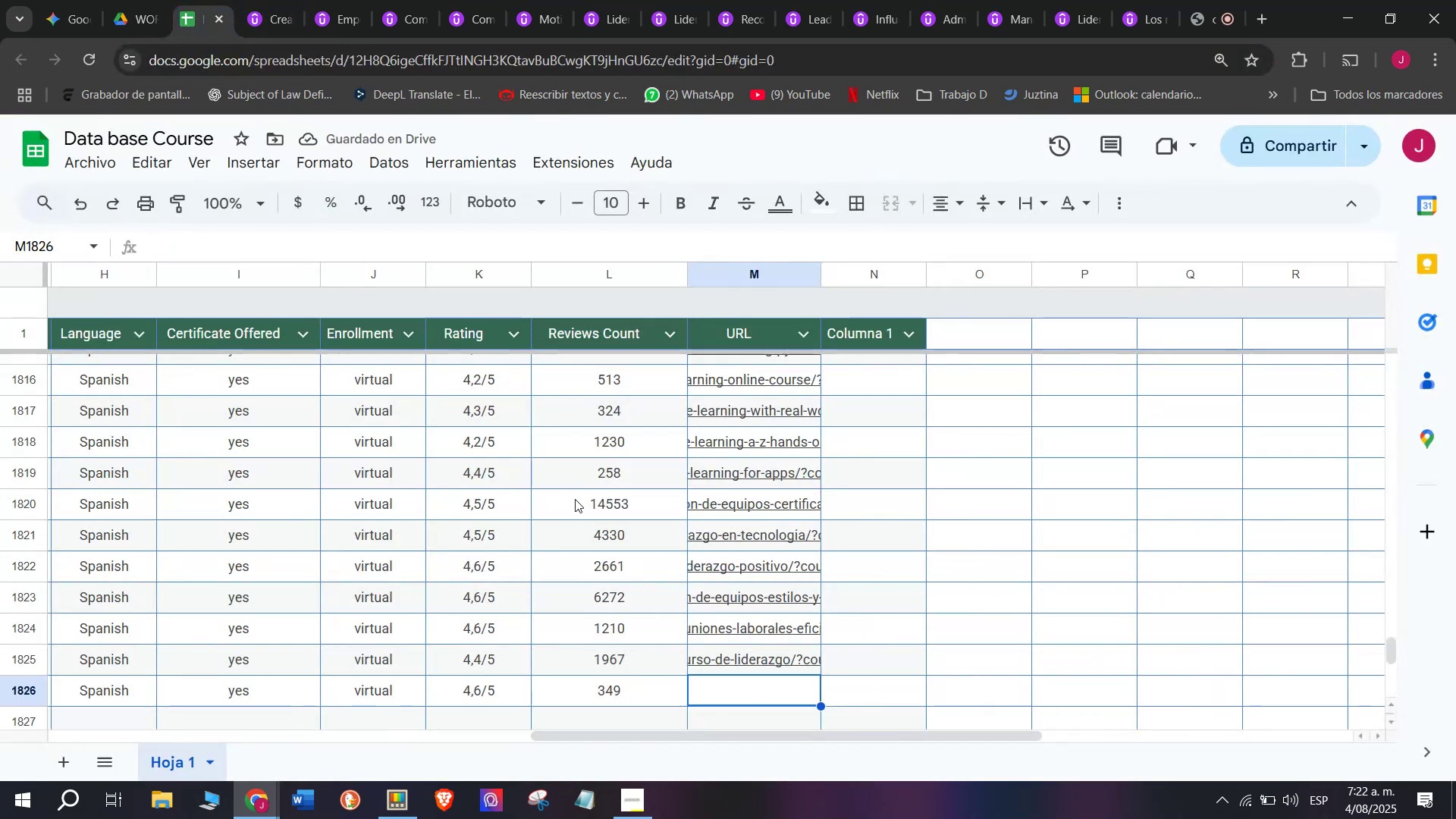 
key(Control+V)
 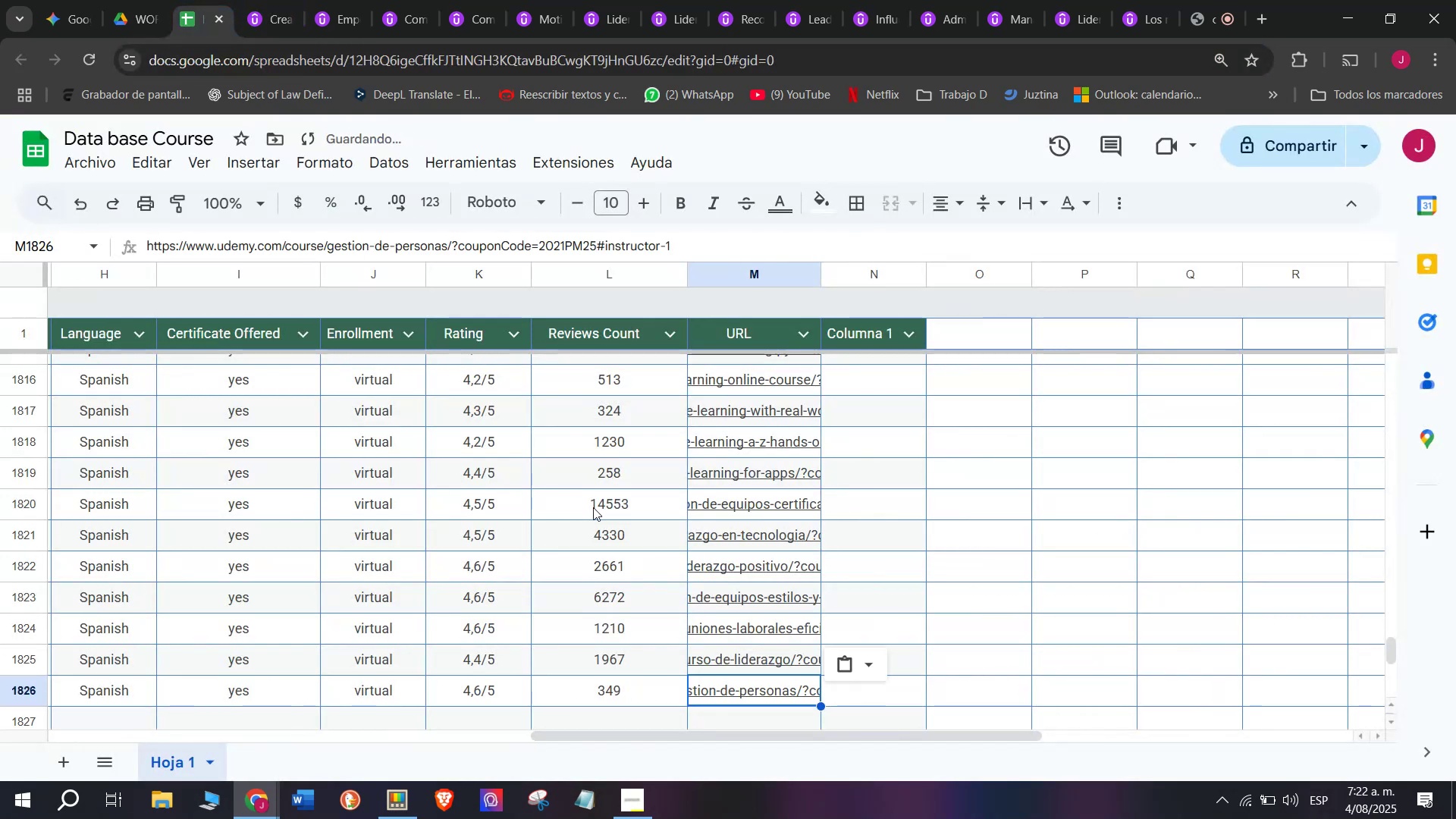 
scroll: coordinate [83, 601], scroll_direction: up, amount: 6.0
 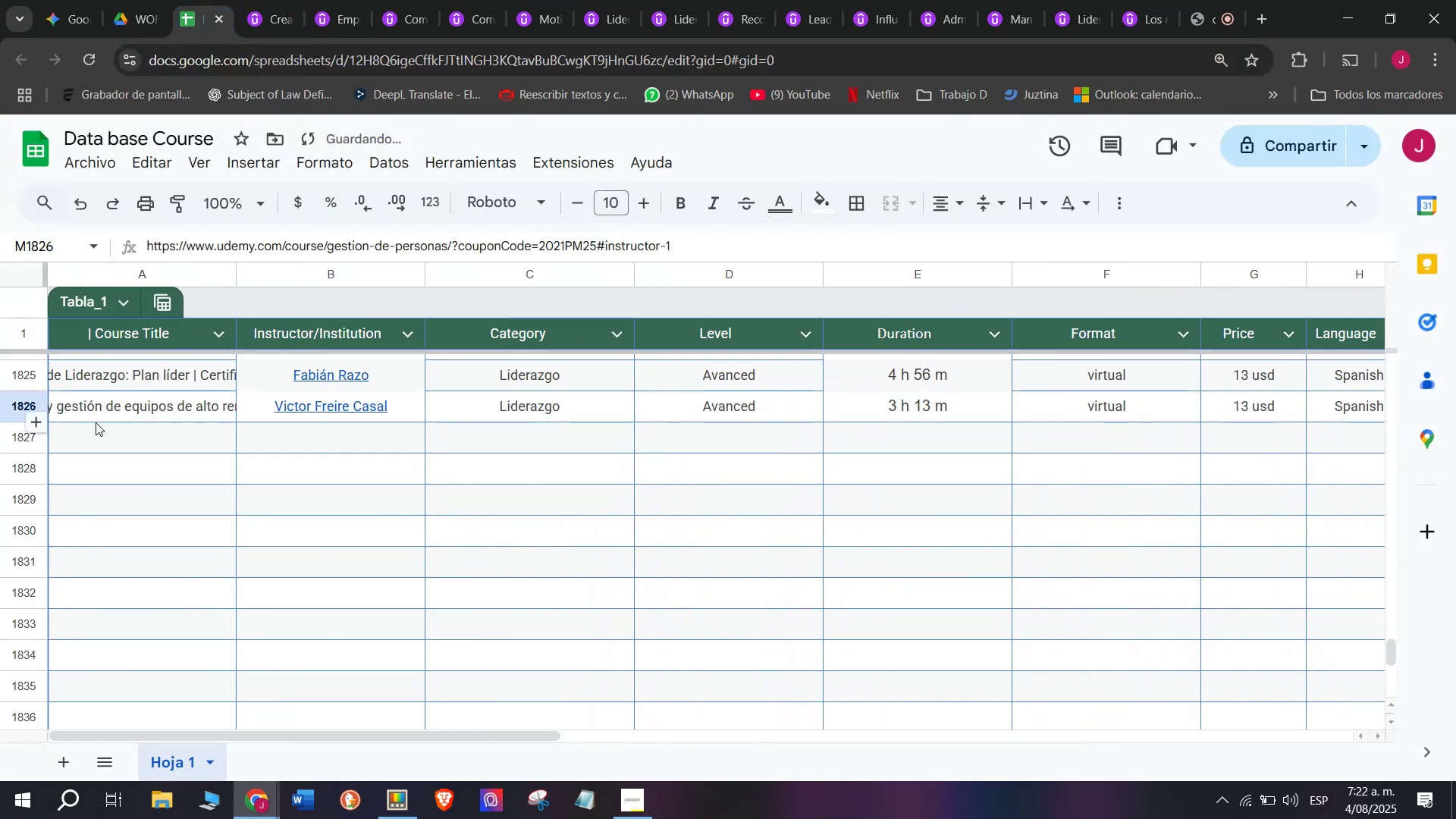 
left_click([108, 438])
 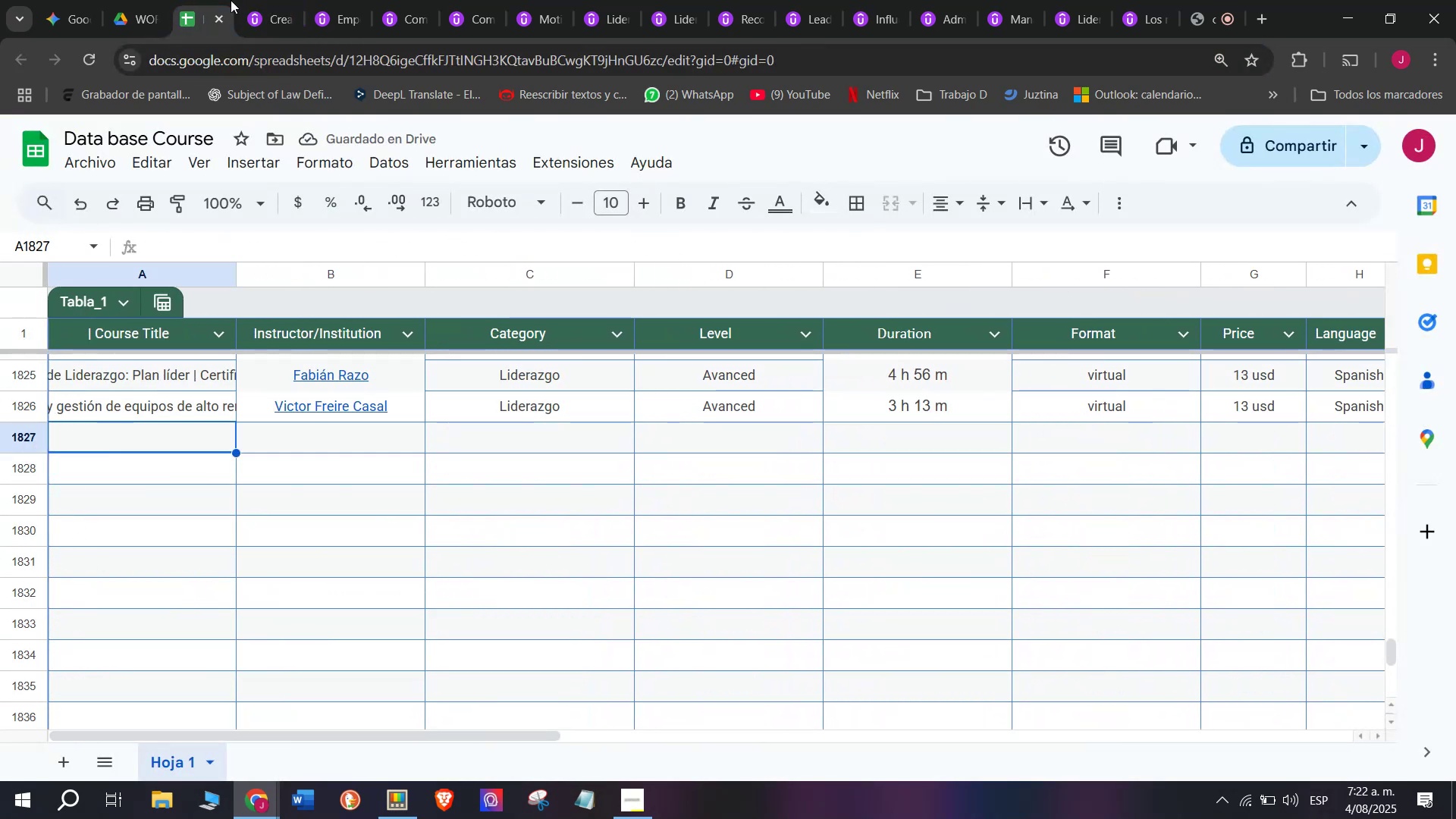 
left_click([273, 0])
 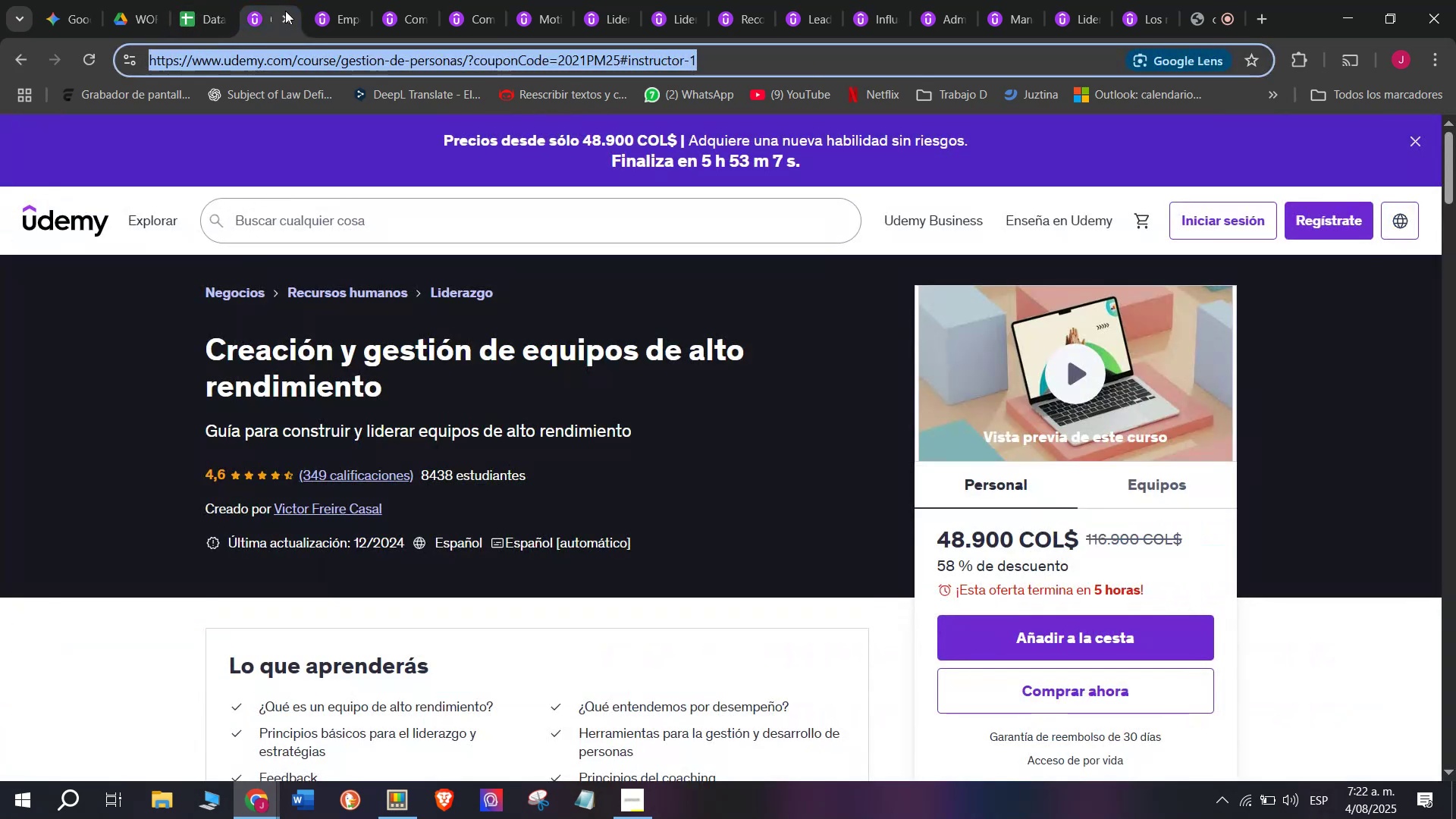 
left_click([290, 14])
 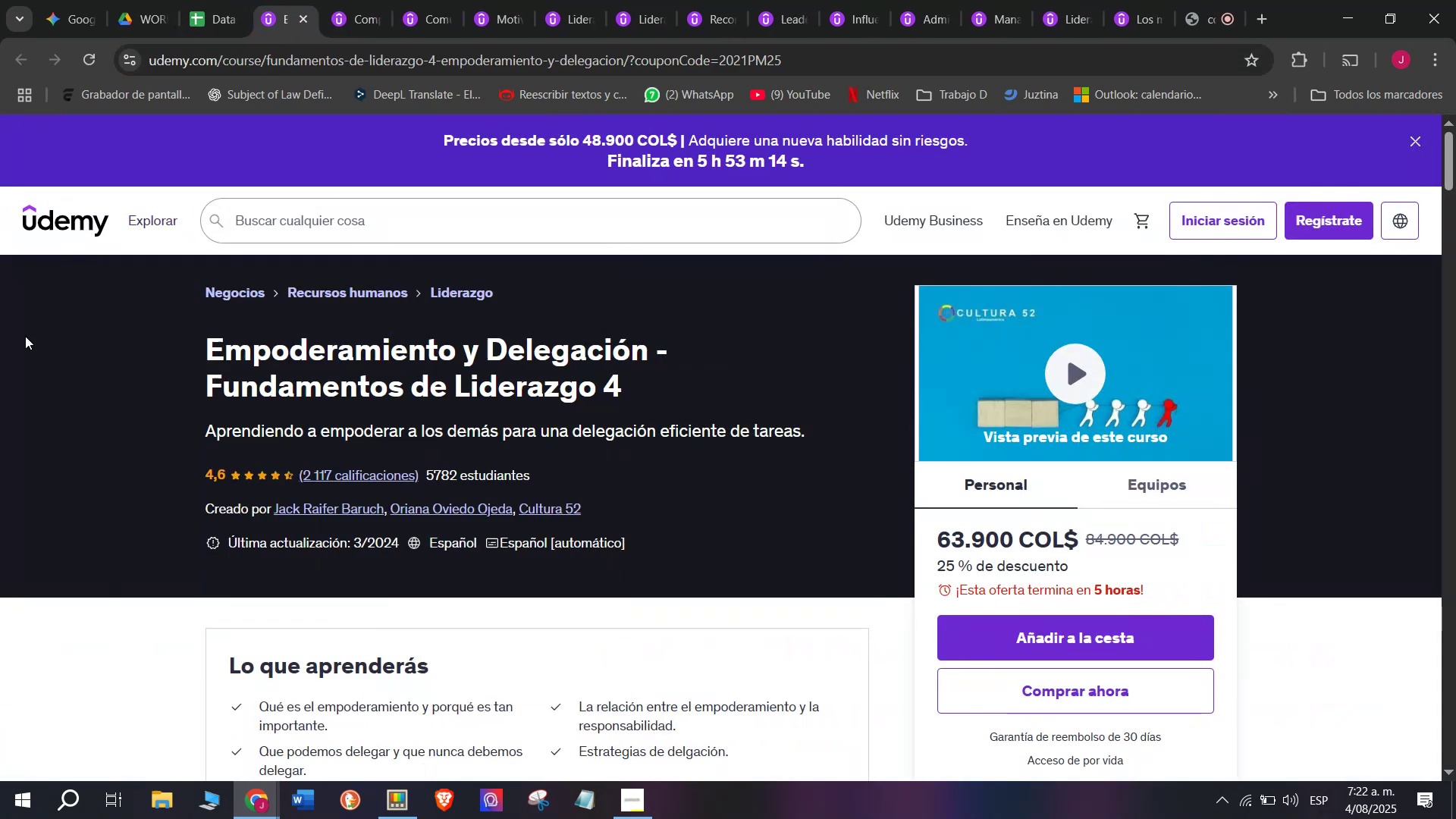 
left_click_drag(start_coordinate=[184, 328], to_coordinate=[701, 388])
 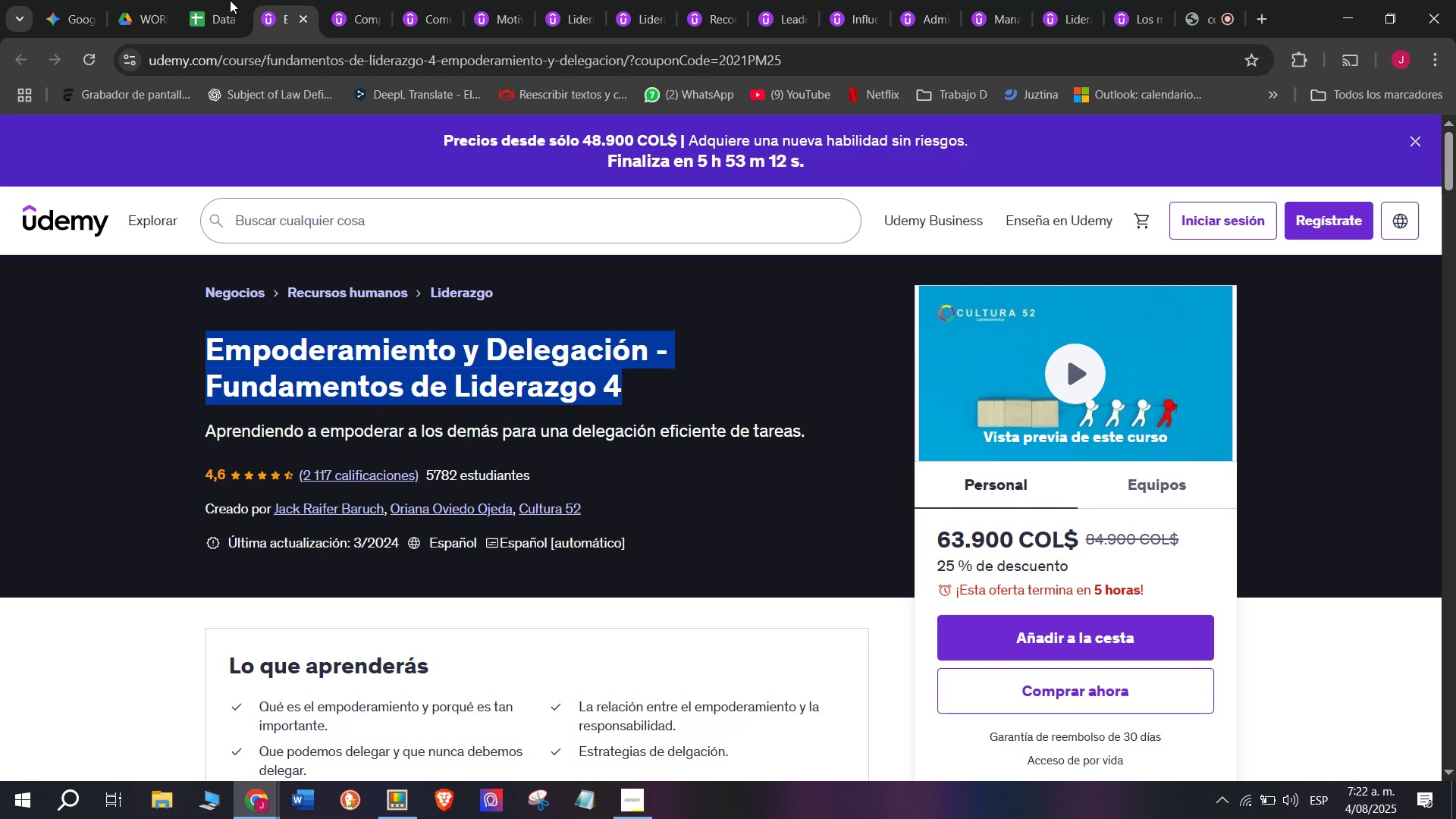 
key(Break)
 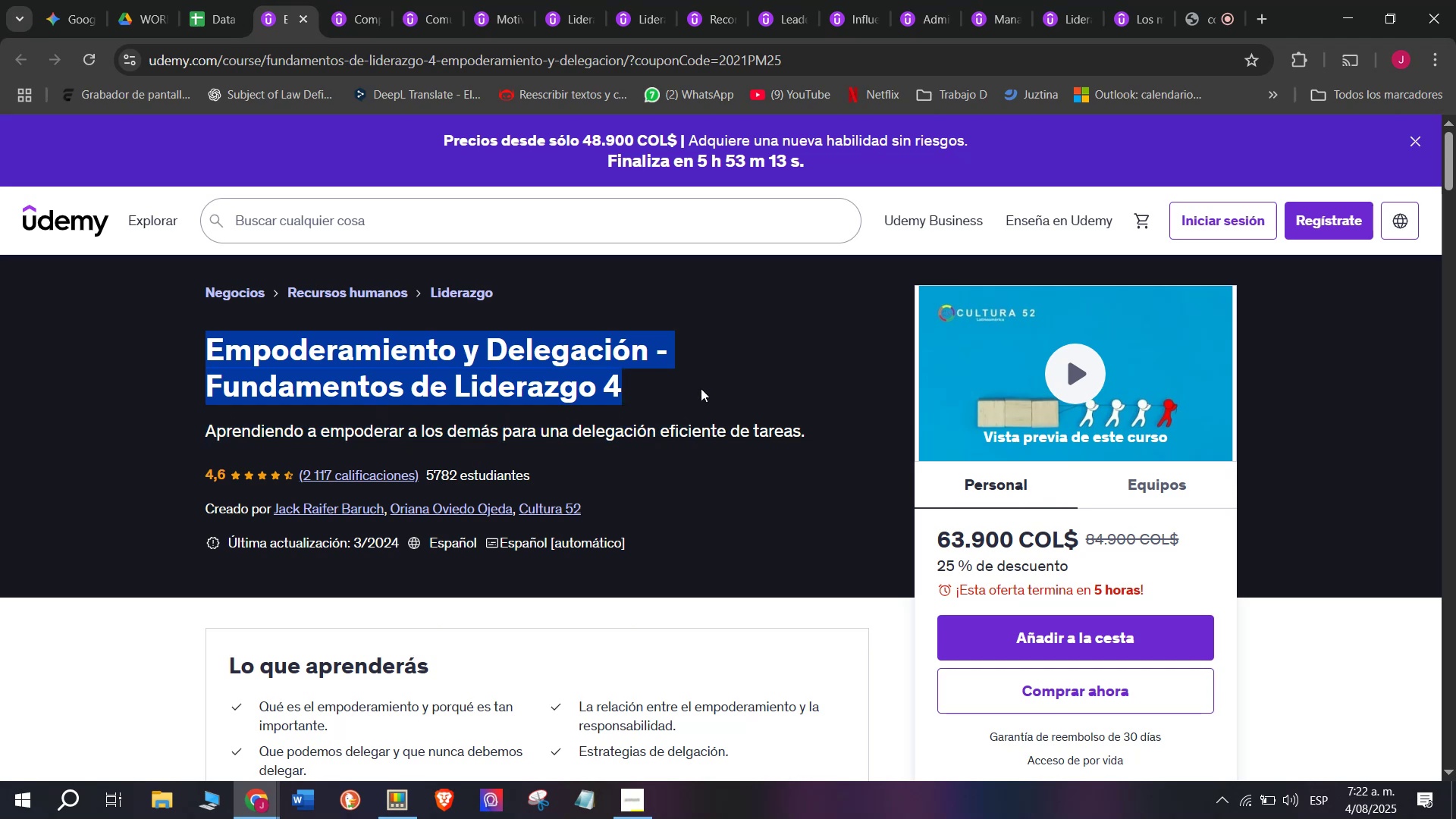 
key(Control+ControlLeft)
 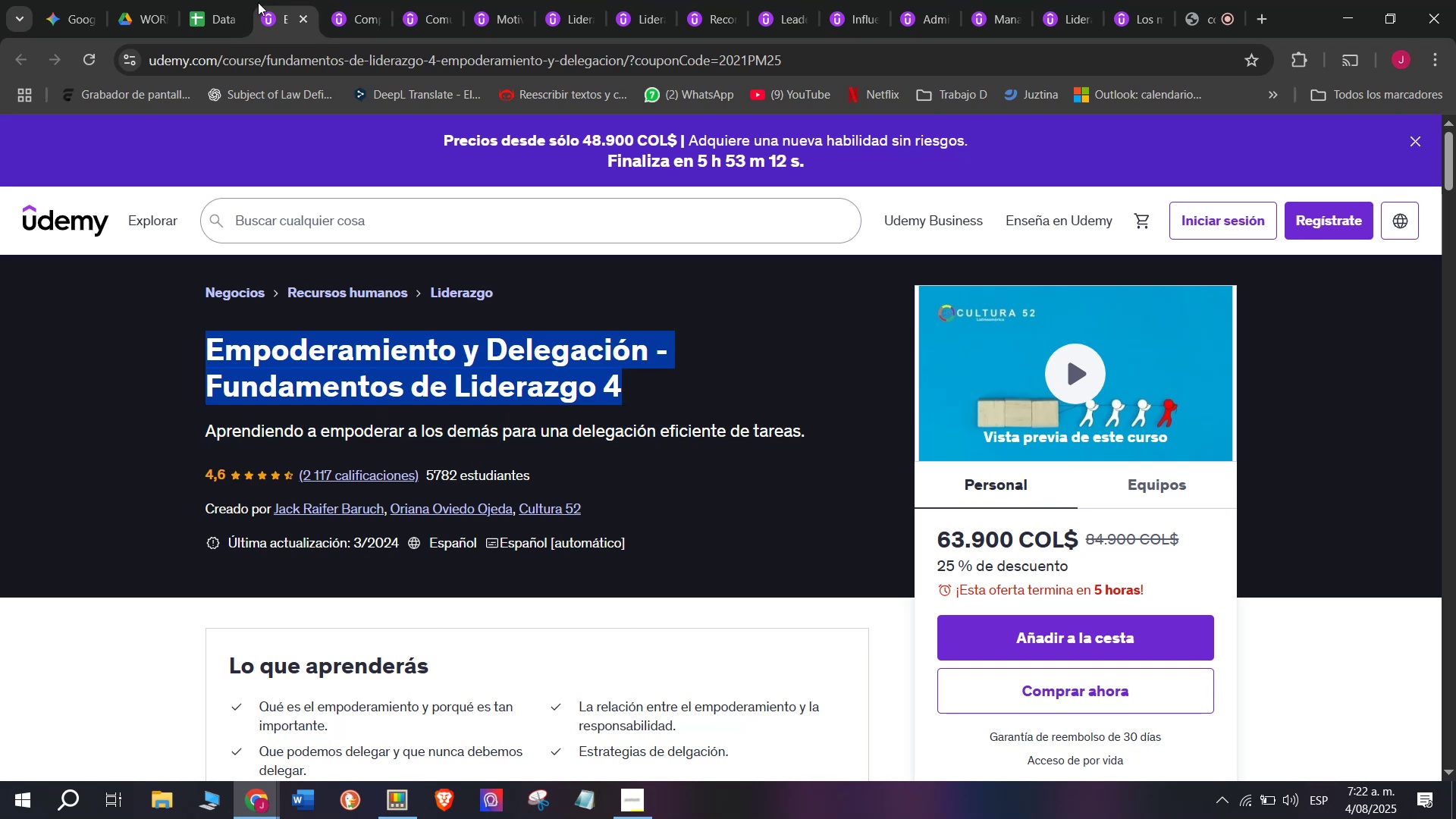 
key(Control+C)
 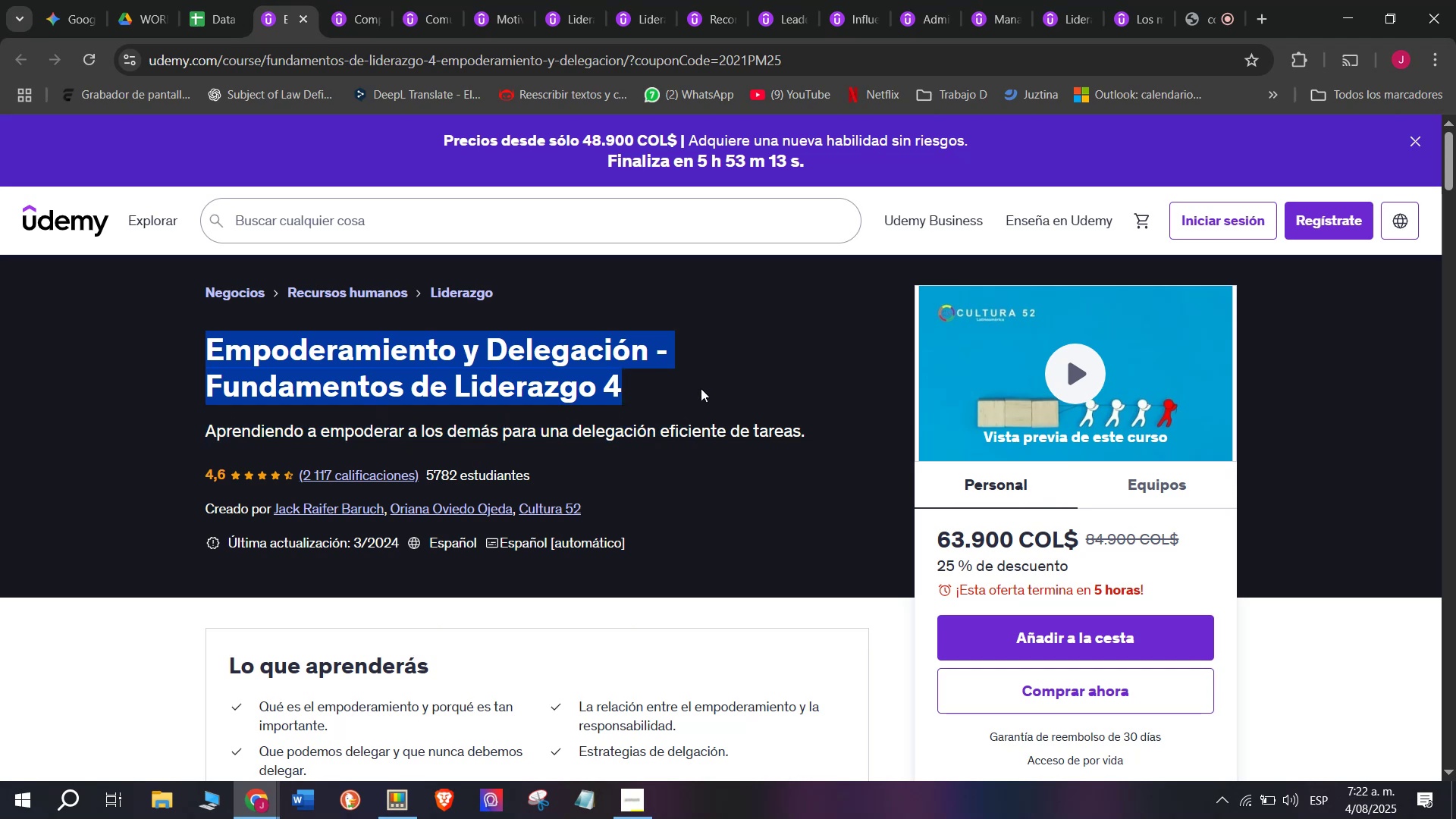 
key(Control+ControlLeft)
 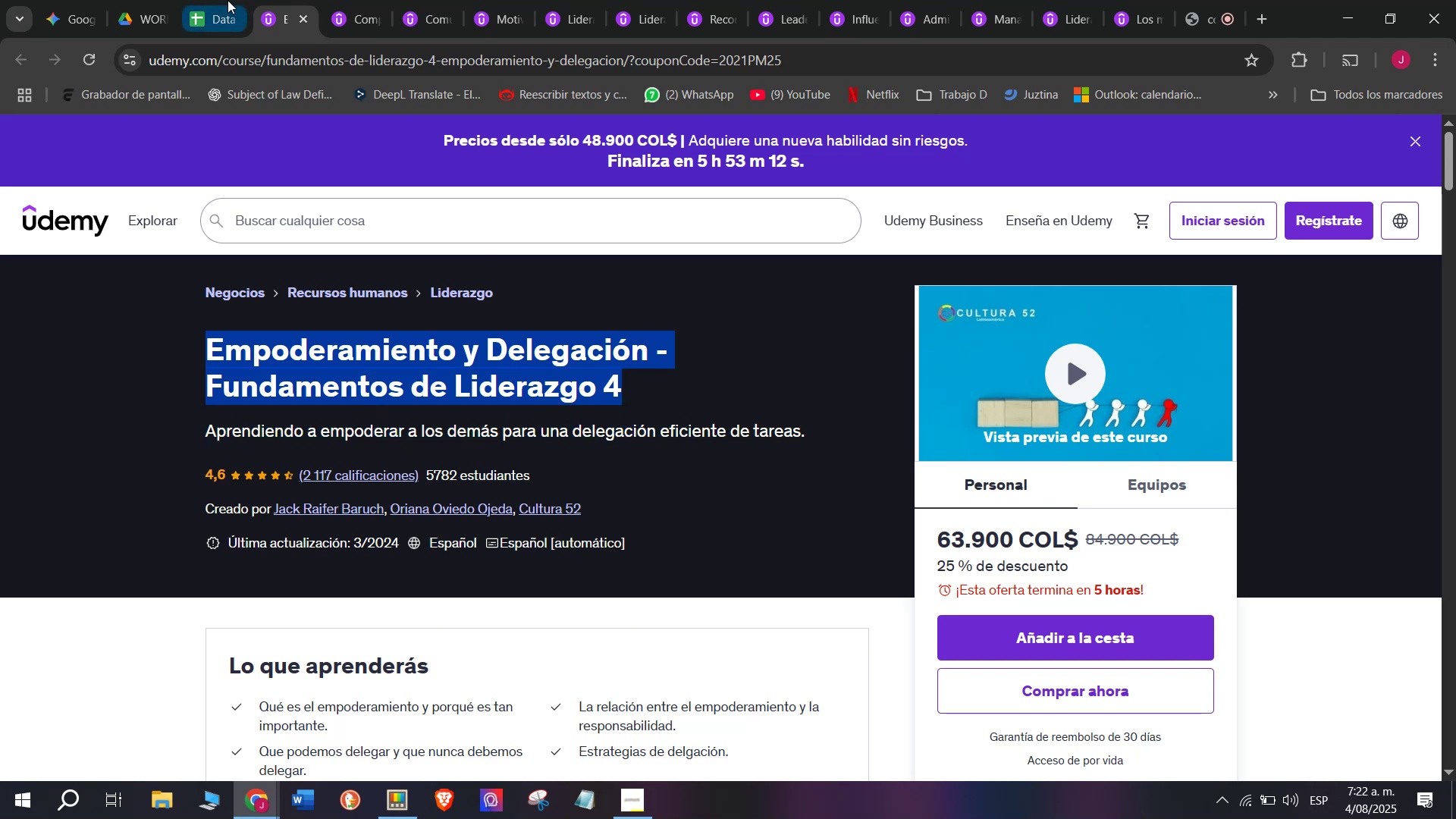 
key(Break)
 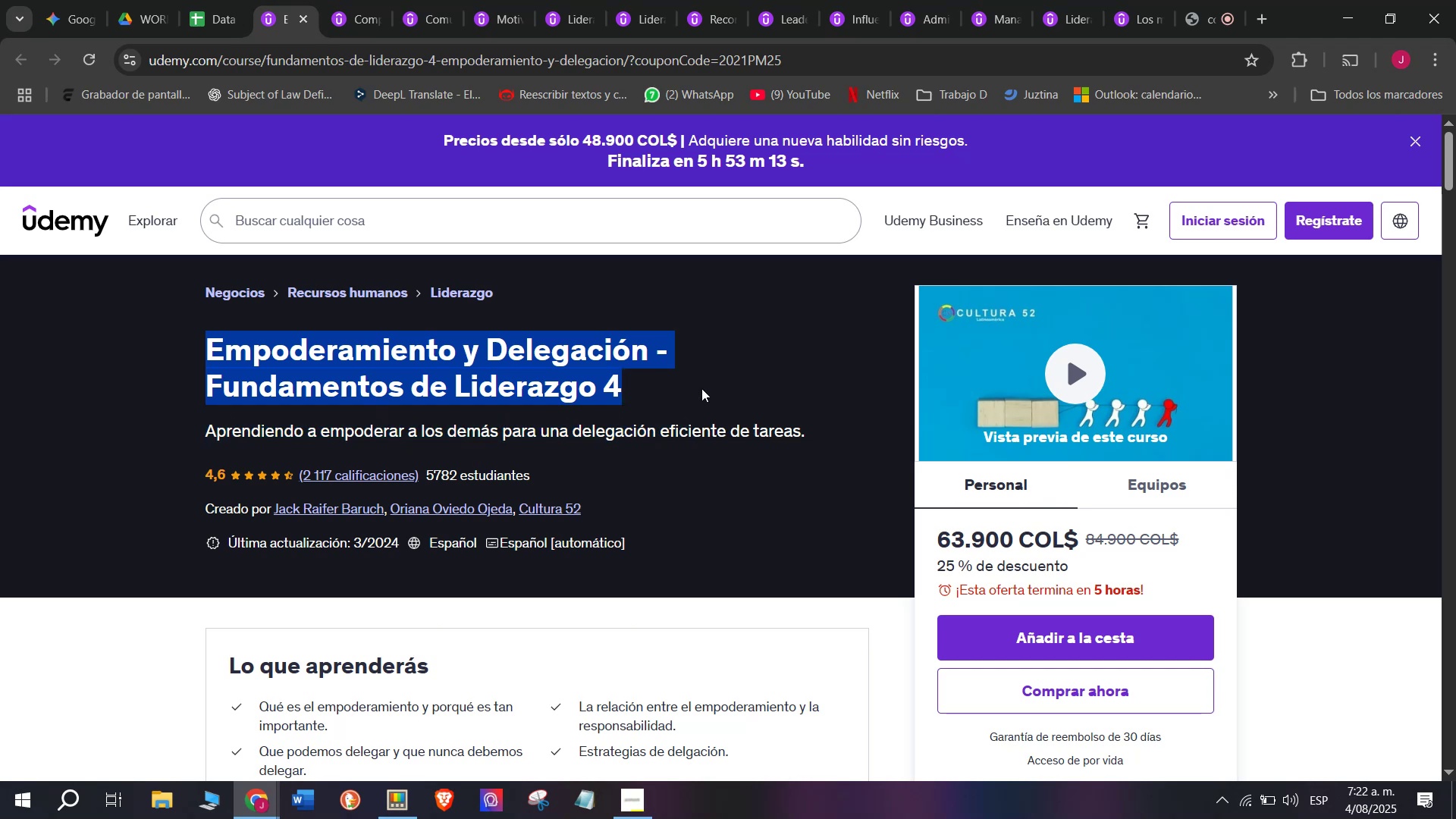 
key(Control+C)
 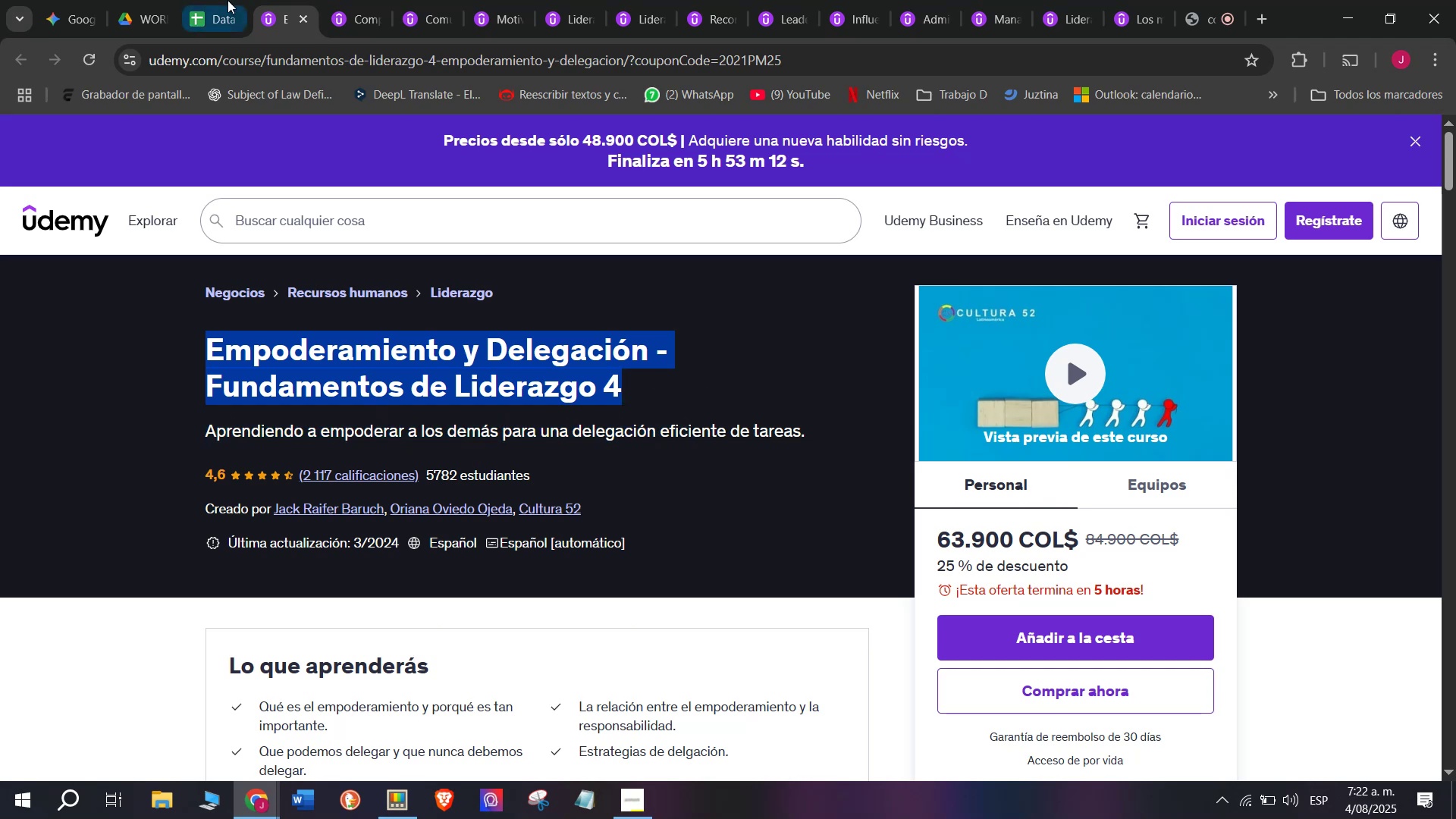 
left_click([226, 0])
 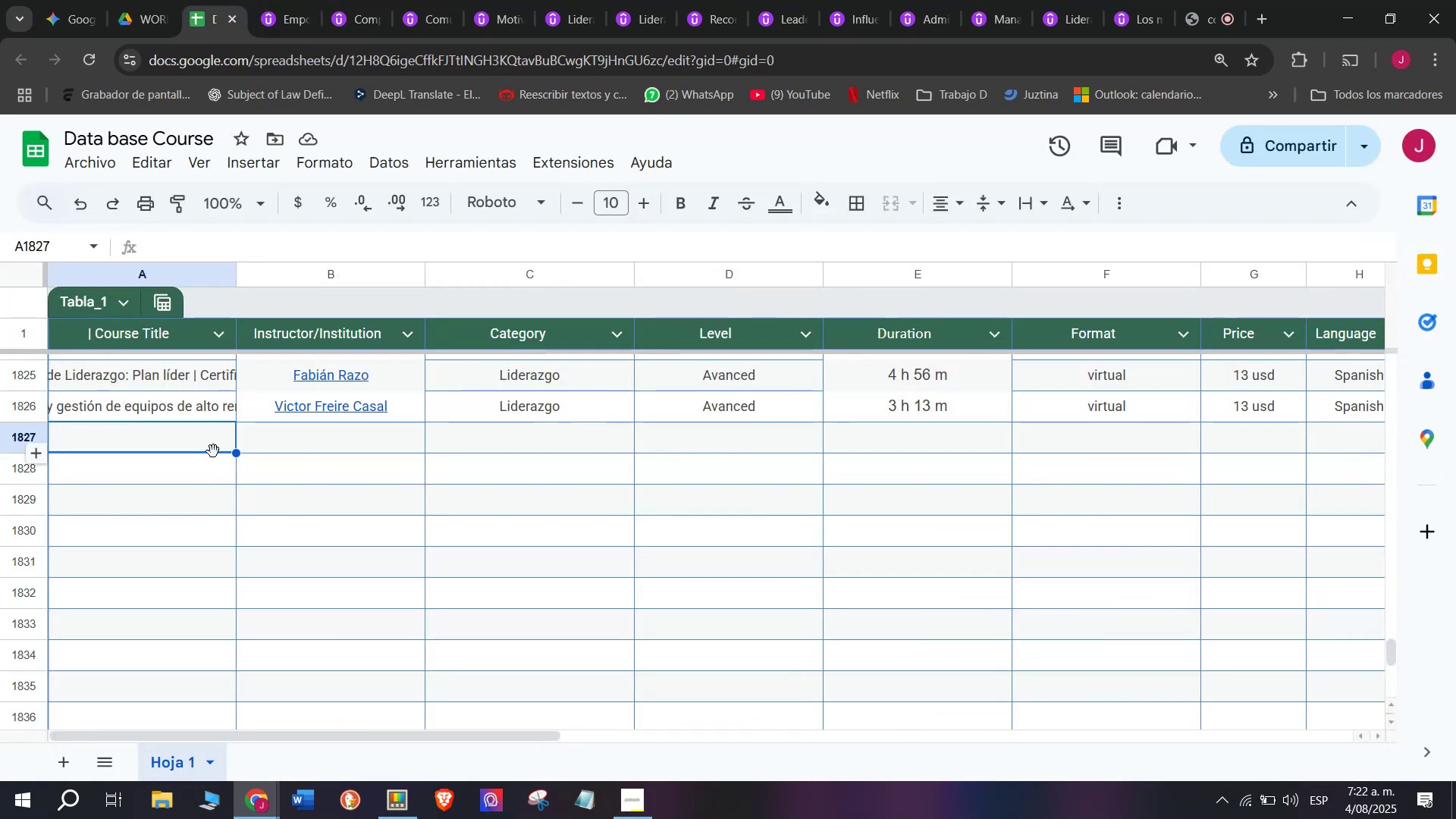 
double_click([212, 449])
 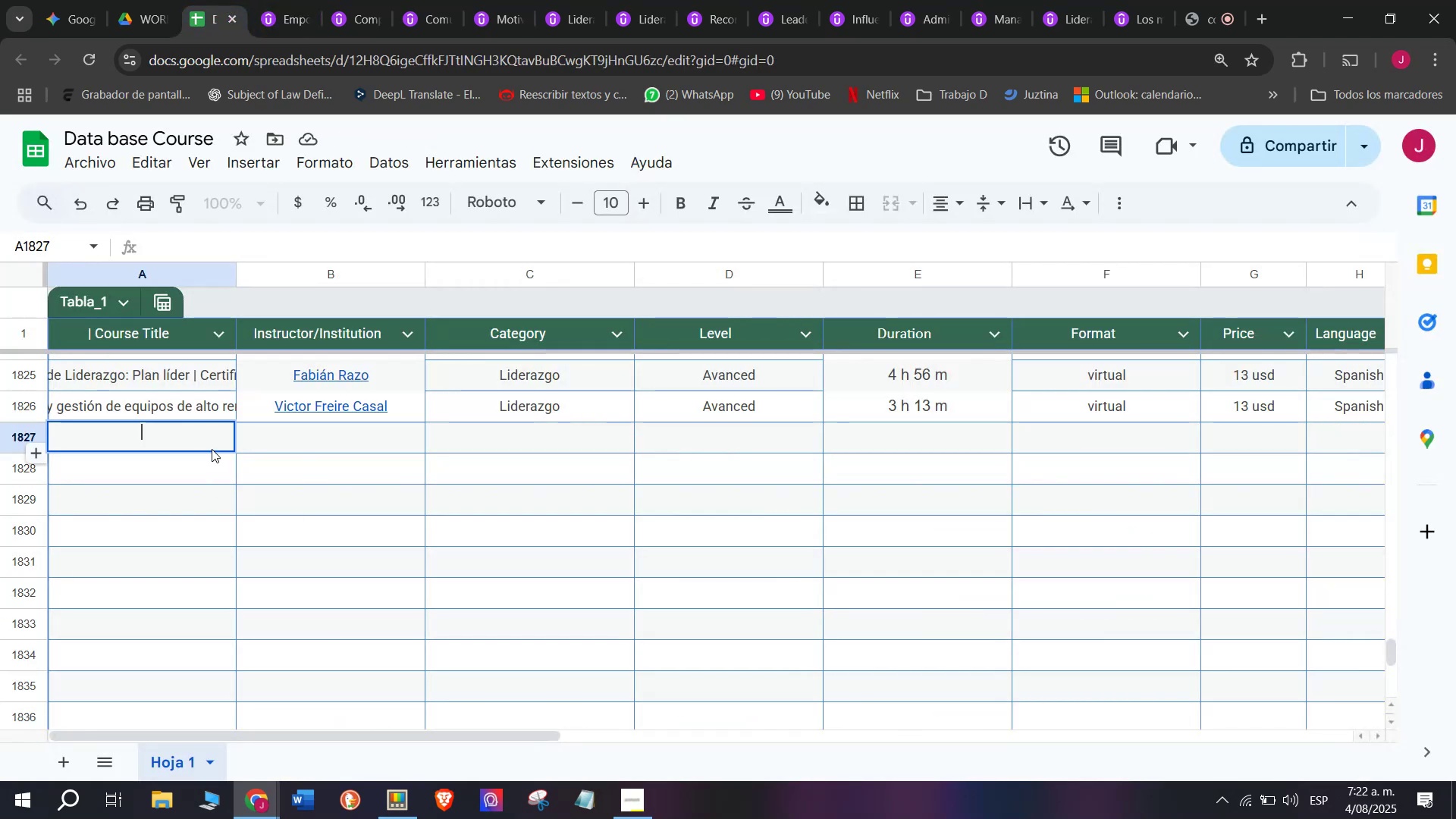 
key(Z)
 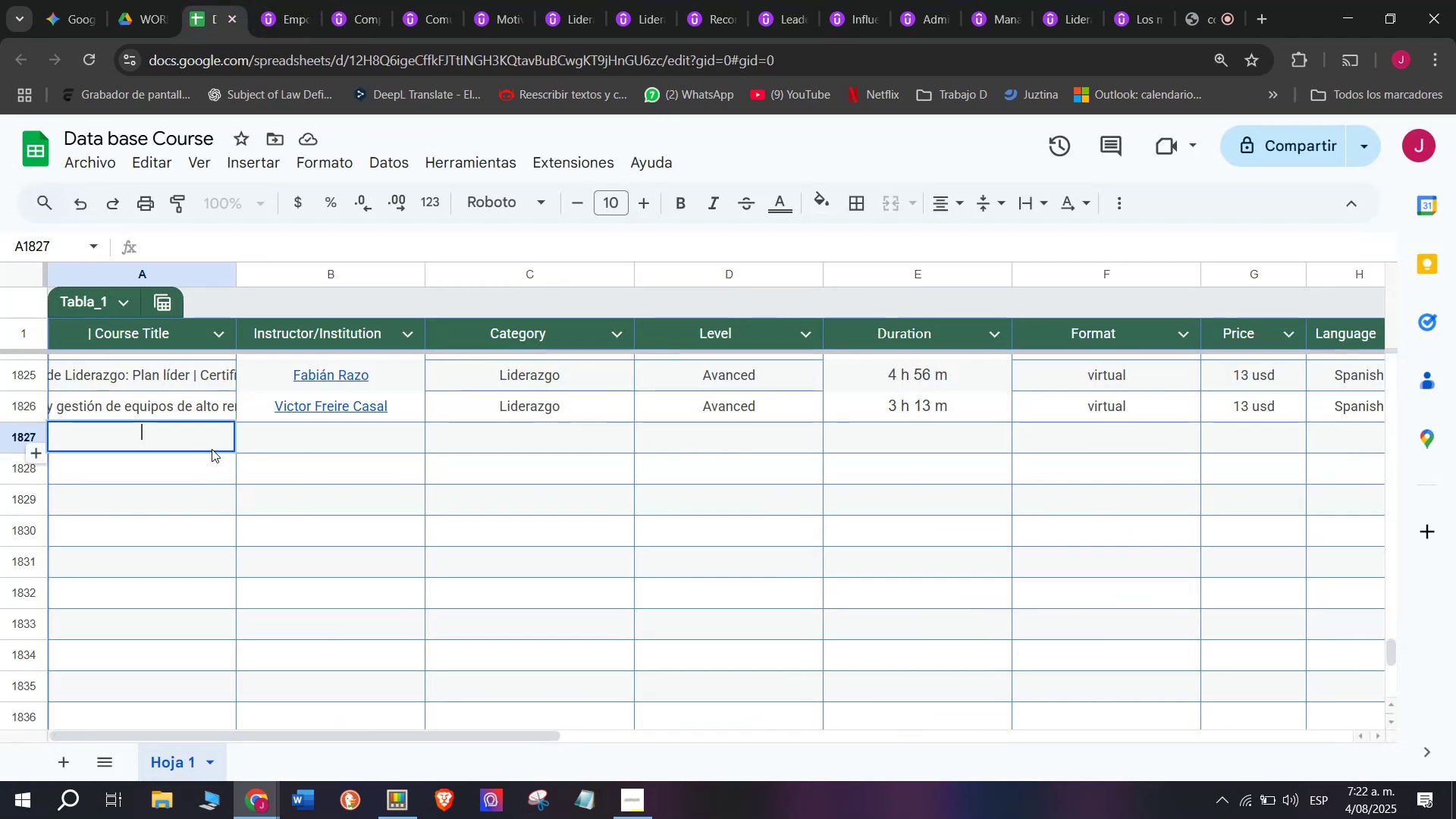 
key(Control+ControlLeft)
 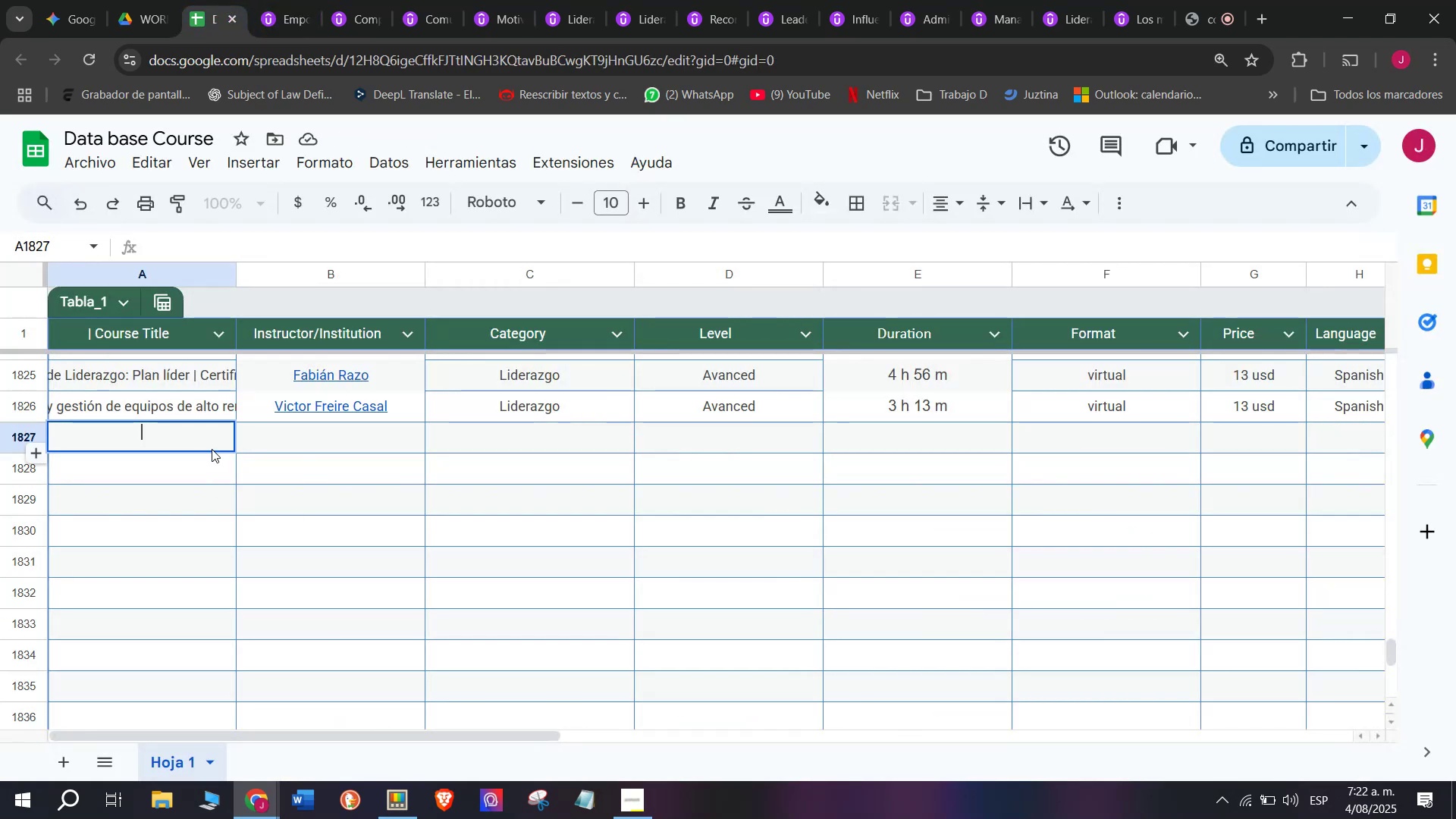 
key(Control+V)
 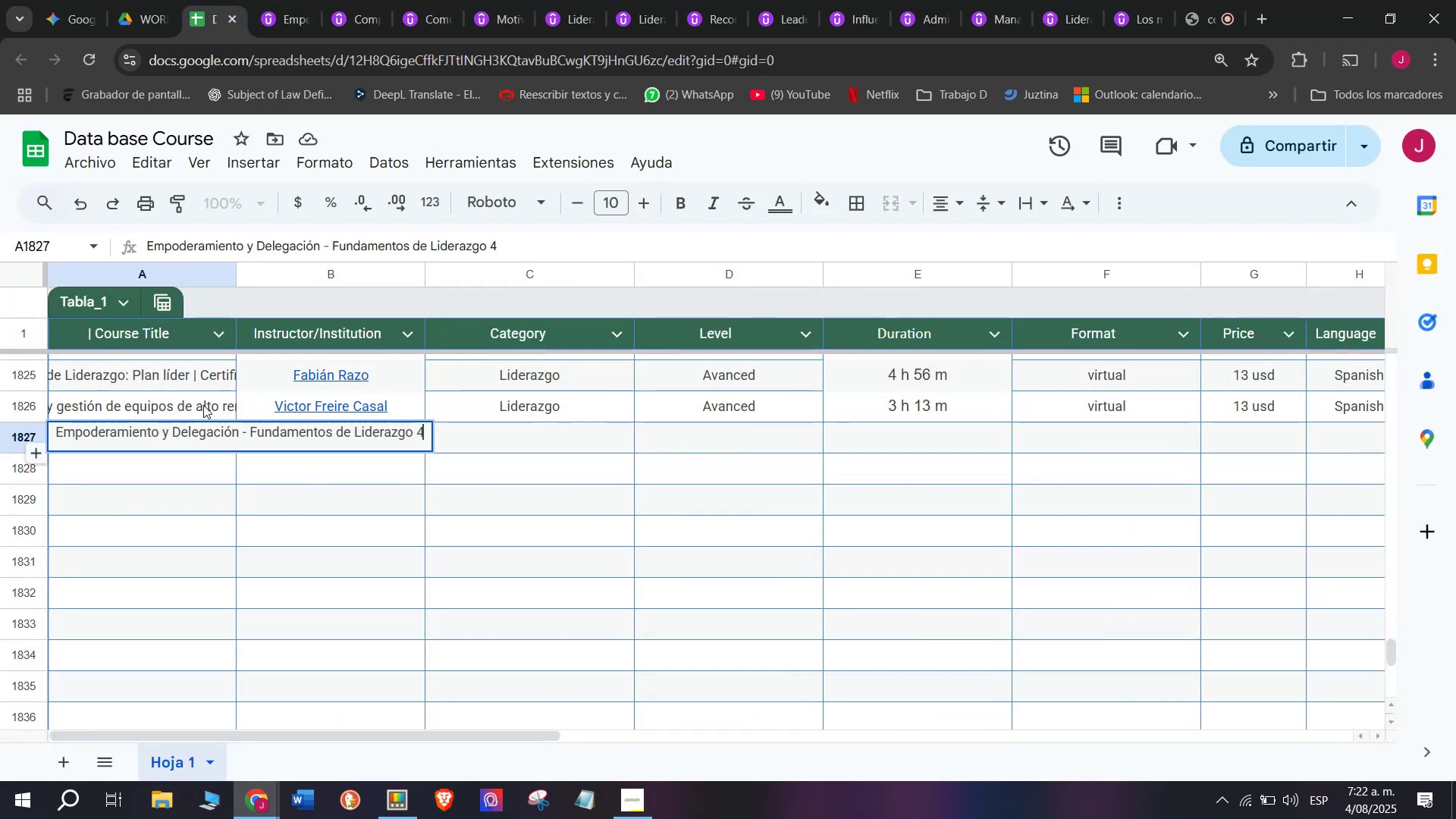 
left_click([202, 402])
 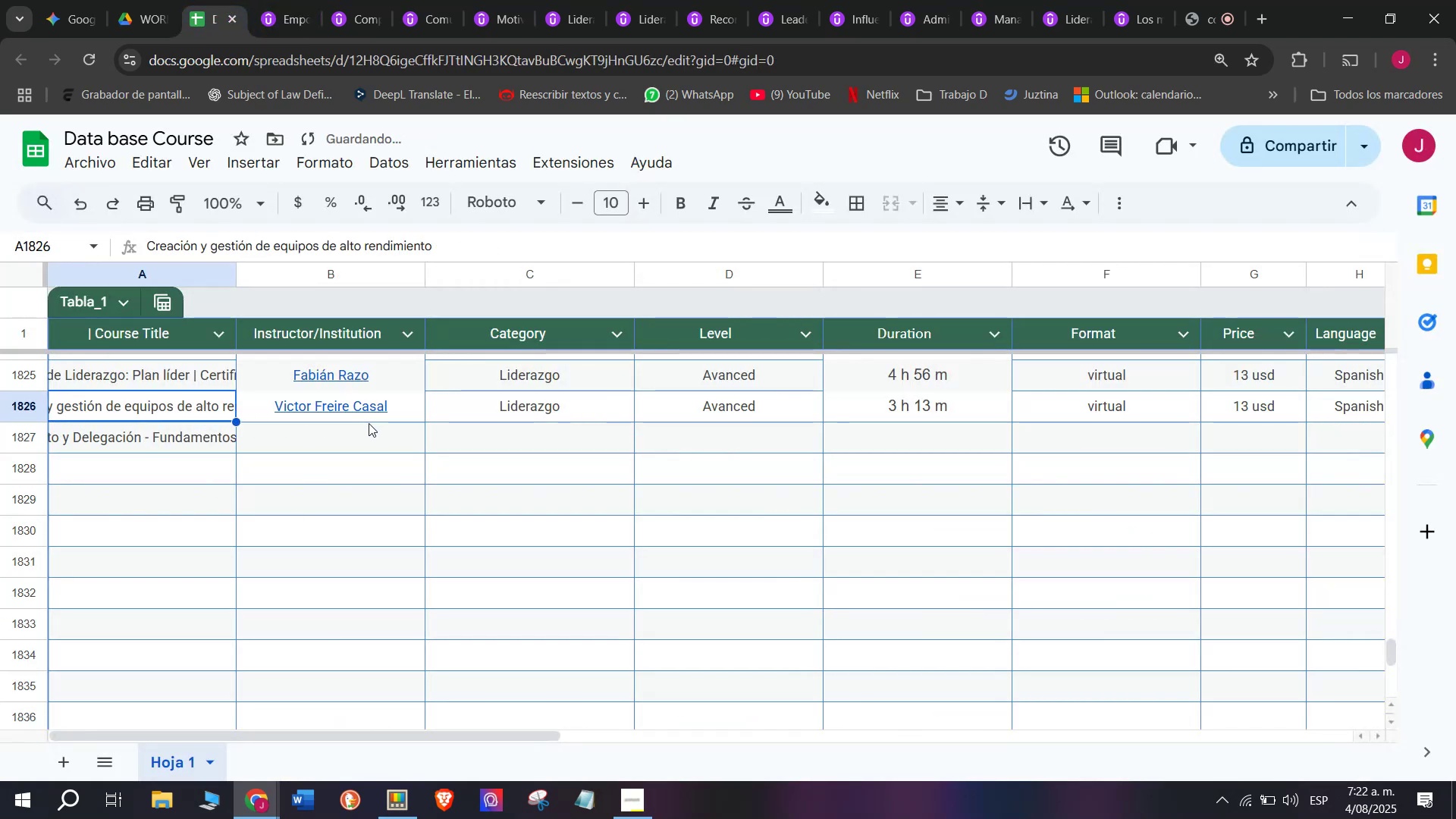 
left_click([381, 433])
 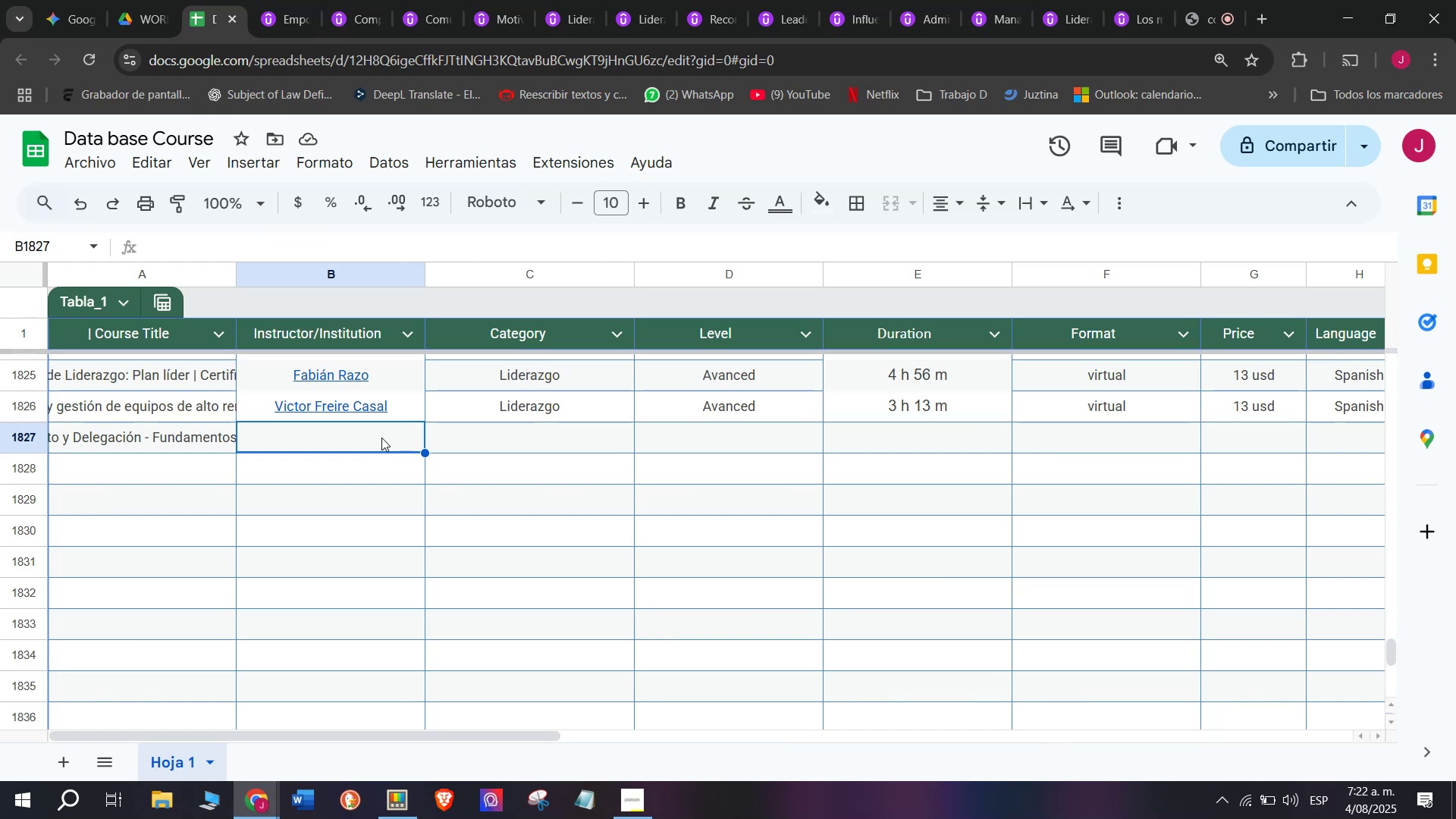 
wait(16.36)
 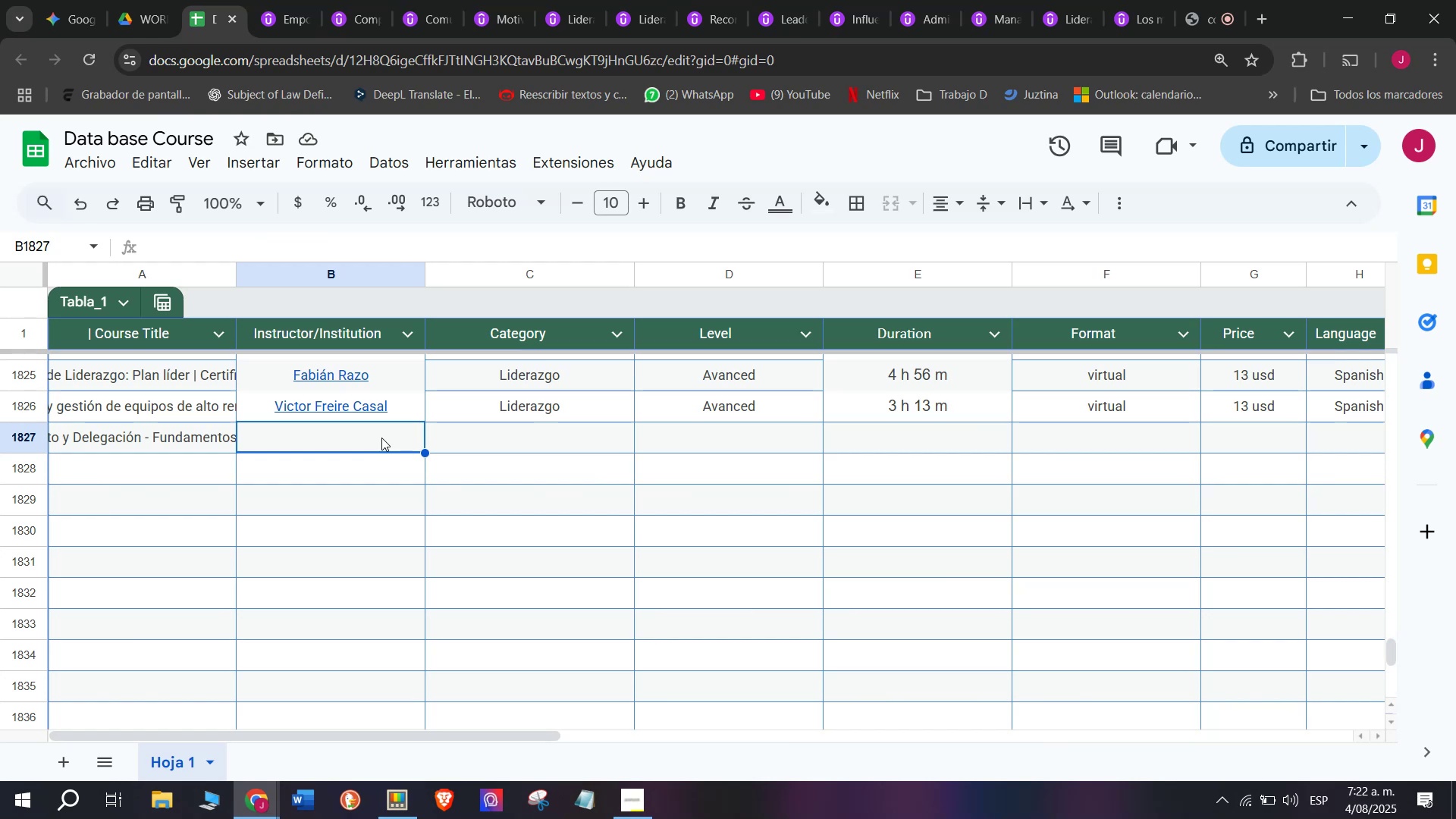 
left_click([347, 505])
 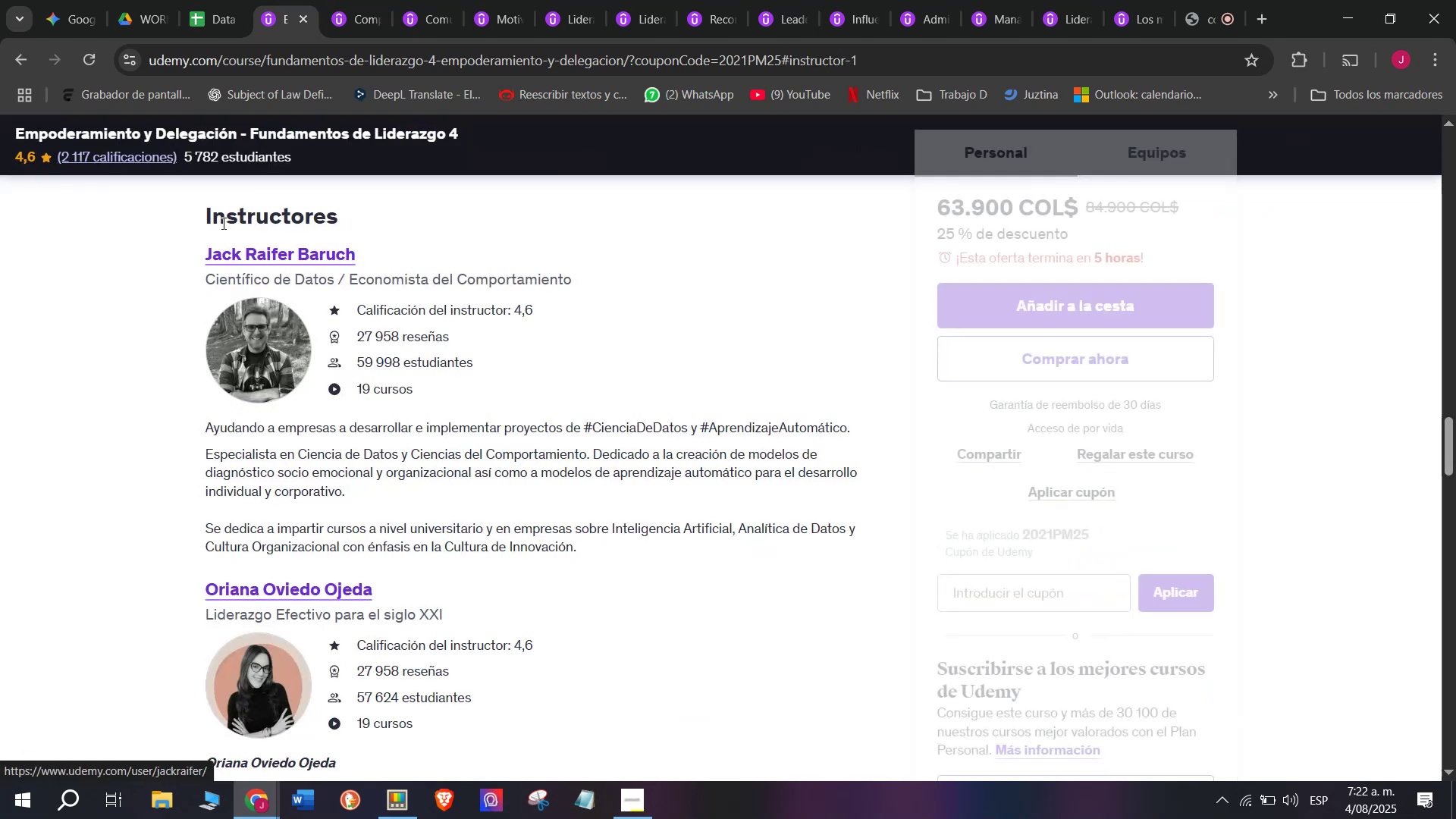 
left_click_drag(start_coordinate=[187, 243], to_coordinate=[391, 236])
 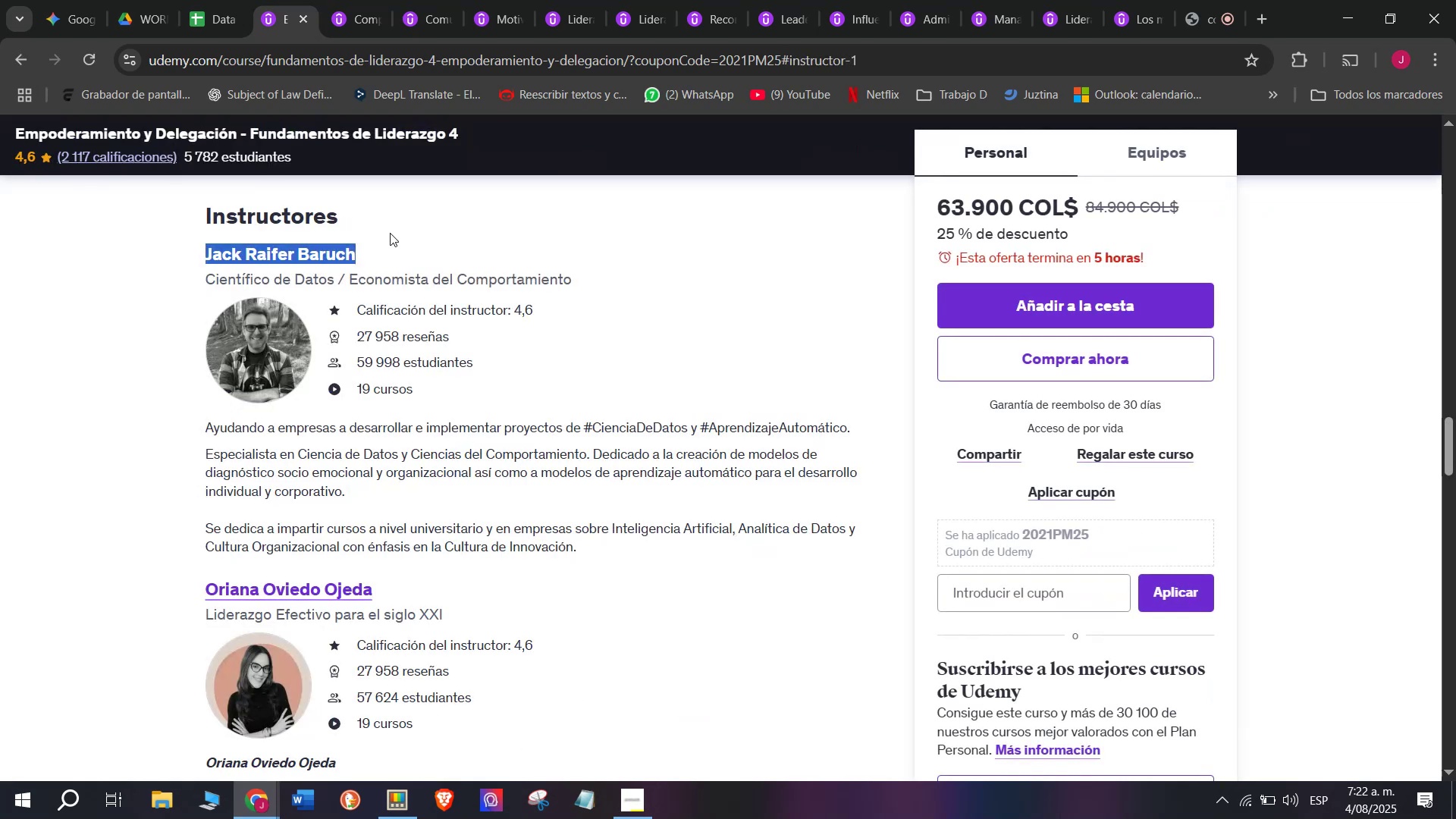 
key(Break)
 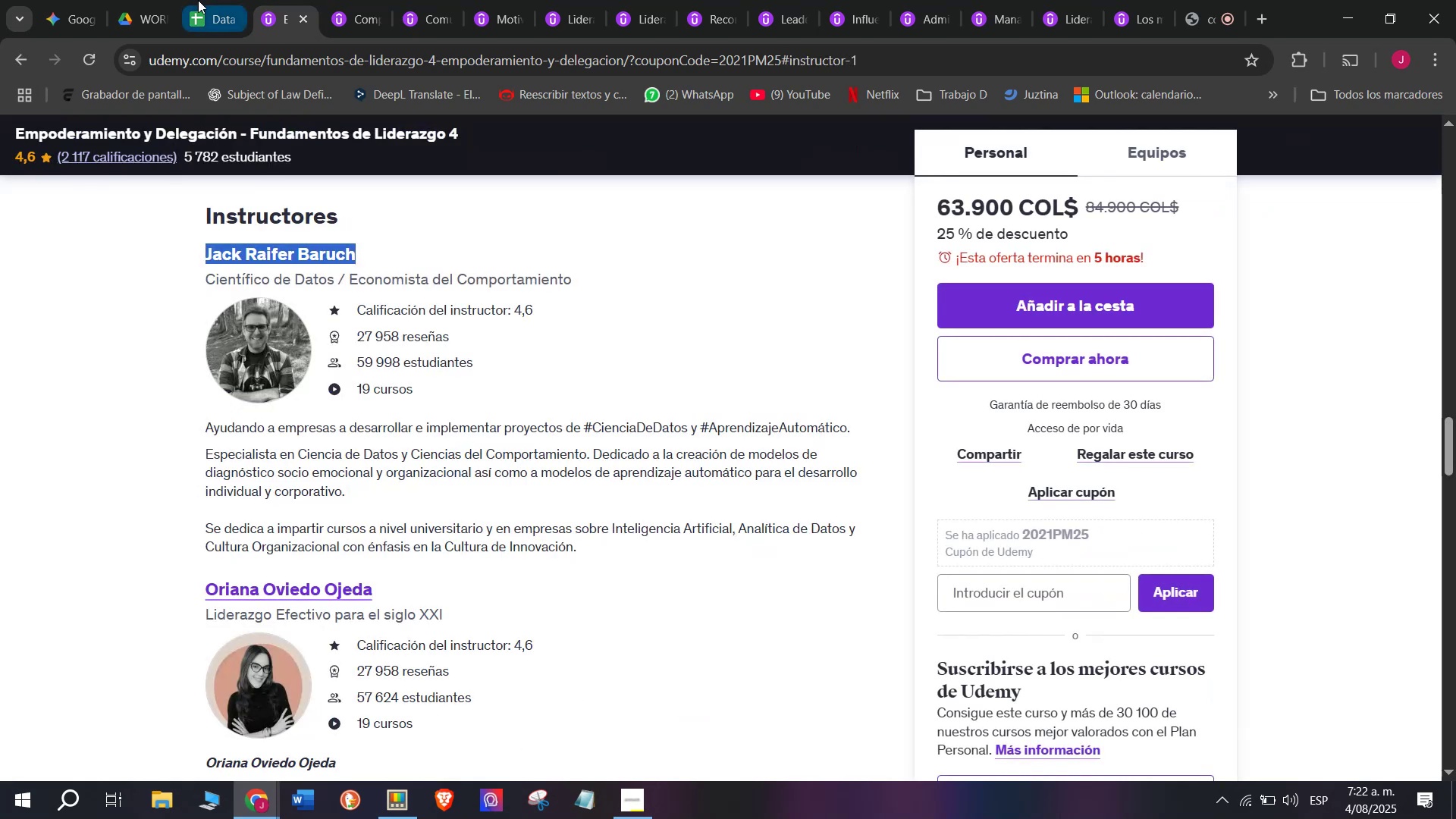 
key(Control+ControlLeft)
 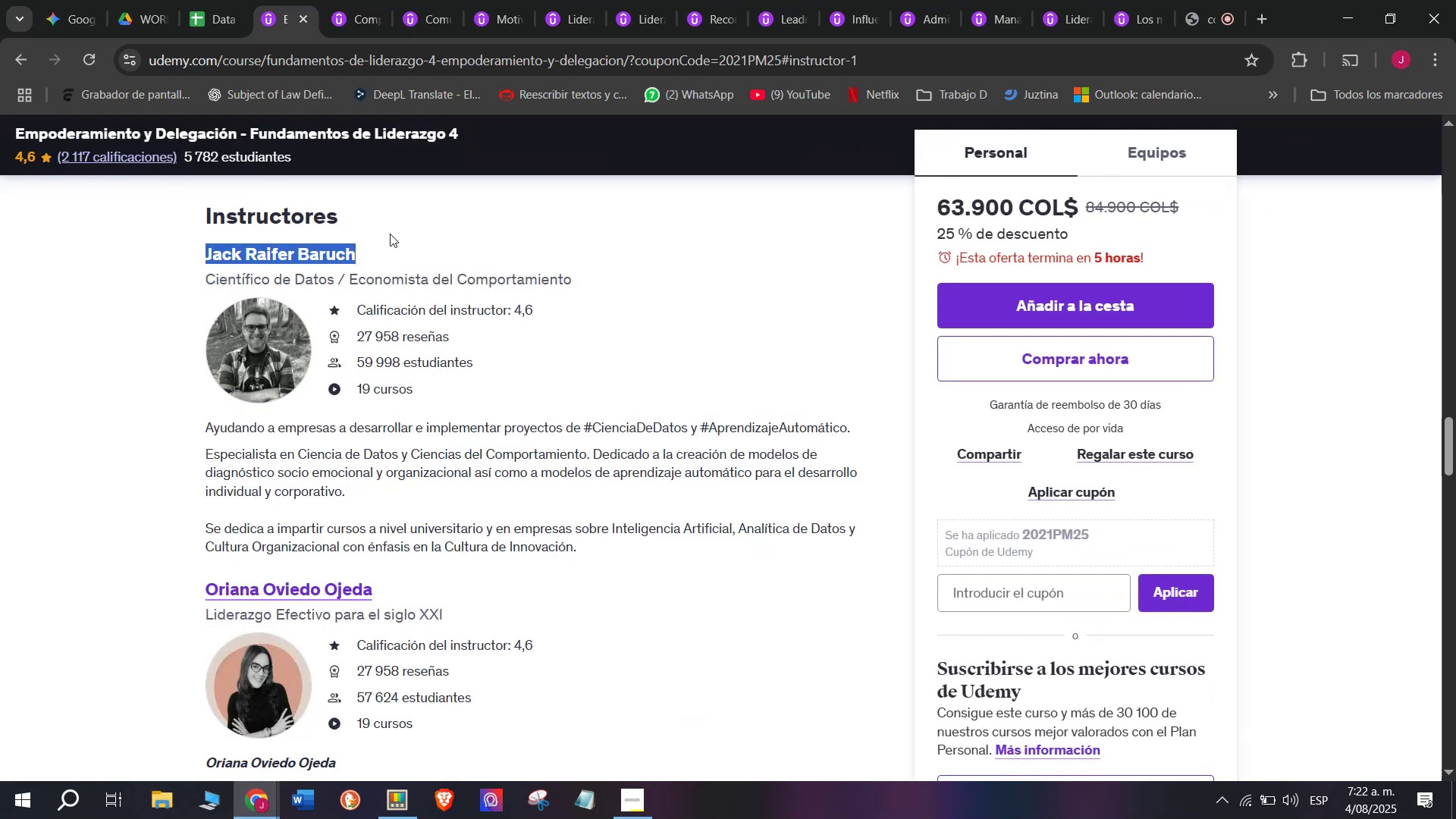 
key(Control+C)
 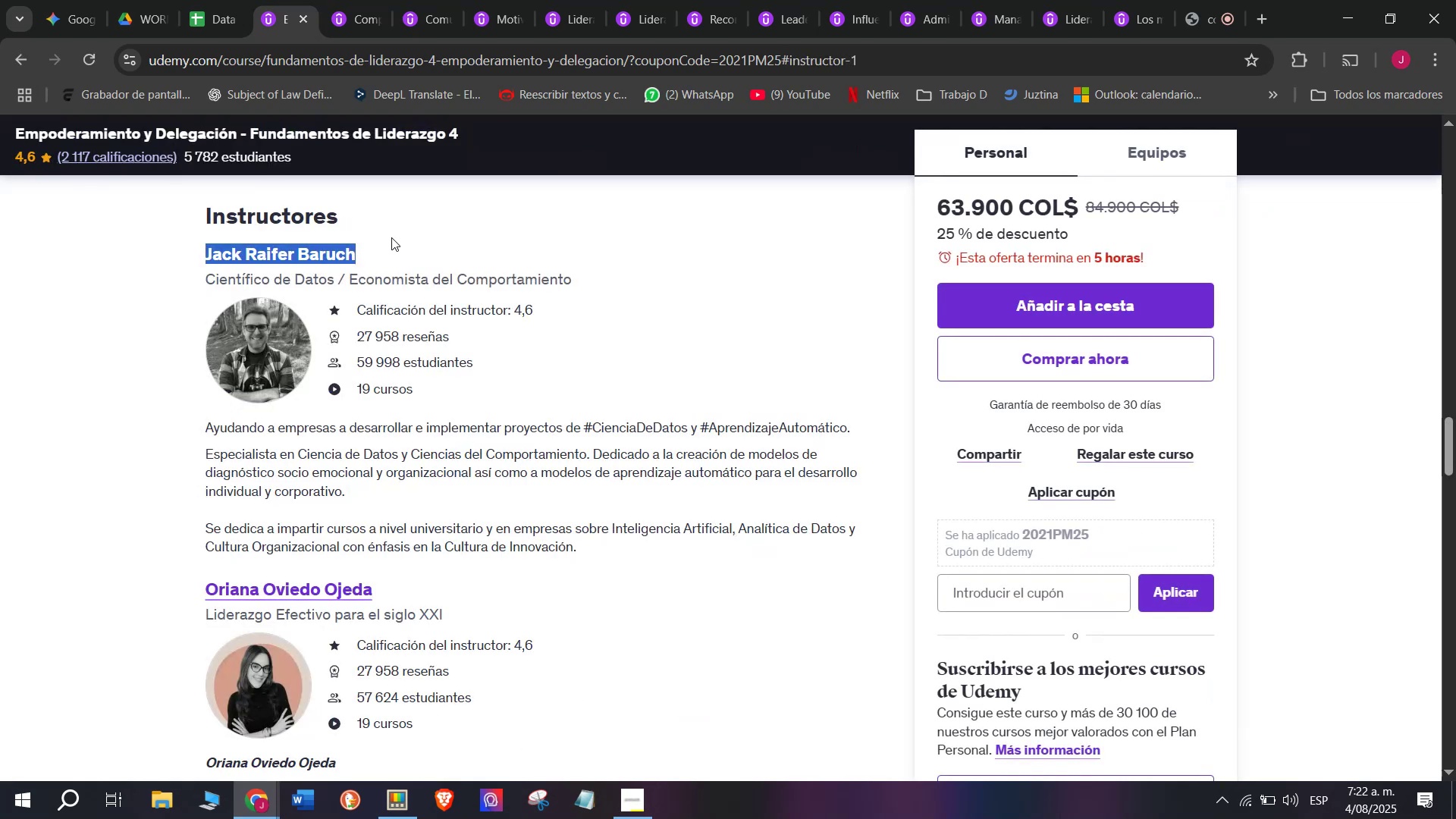 
key(Break)
 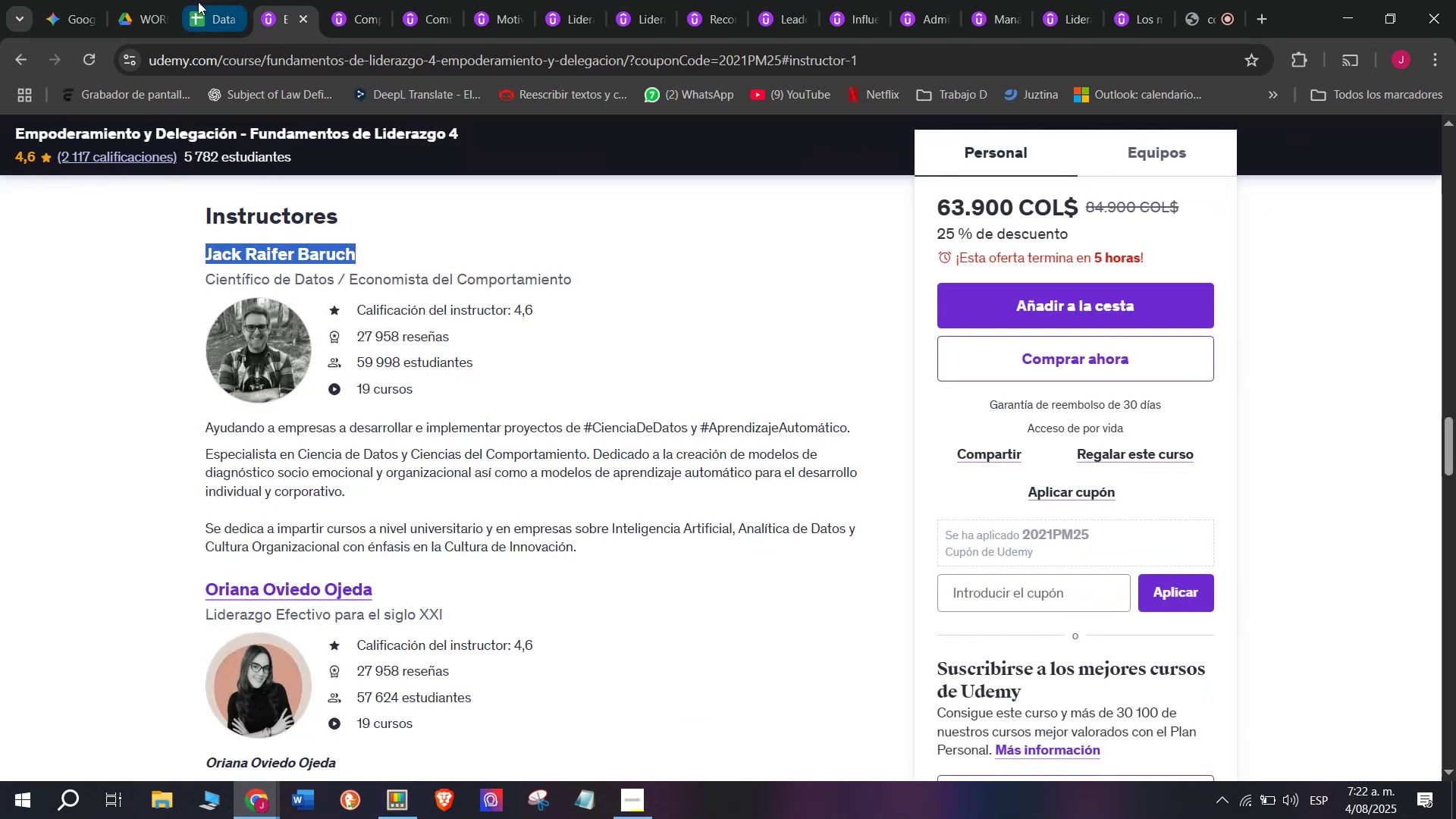 
key(Control+ControlLeft)
 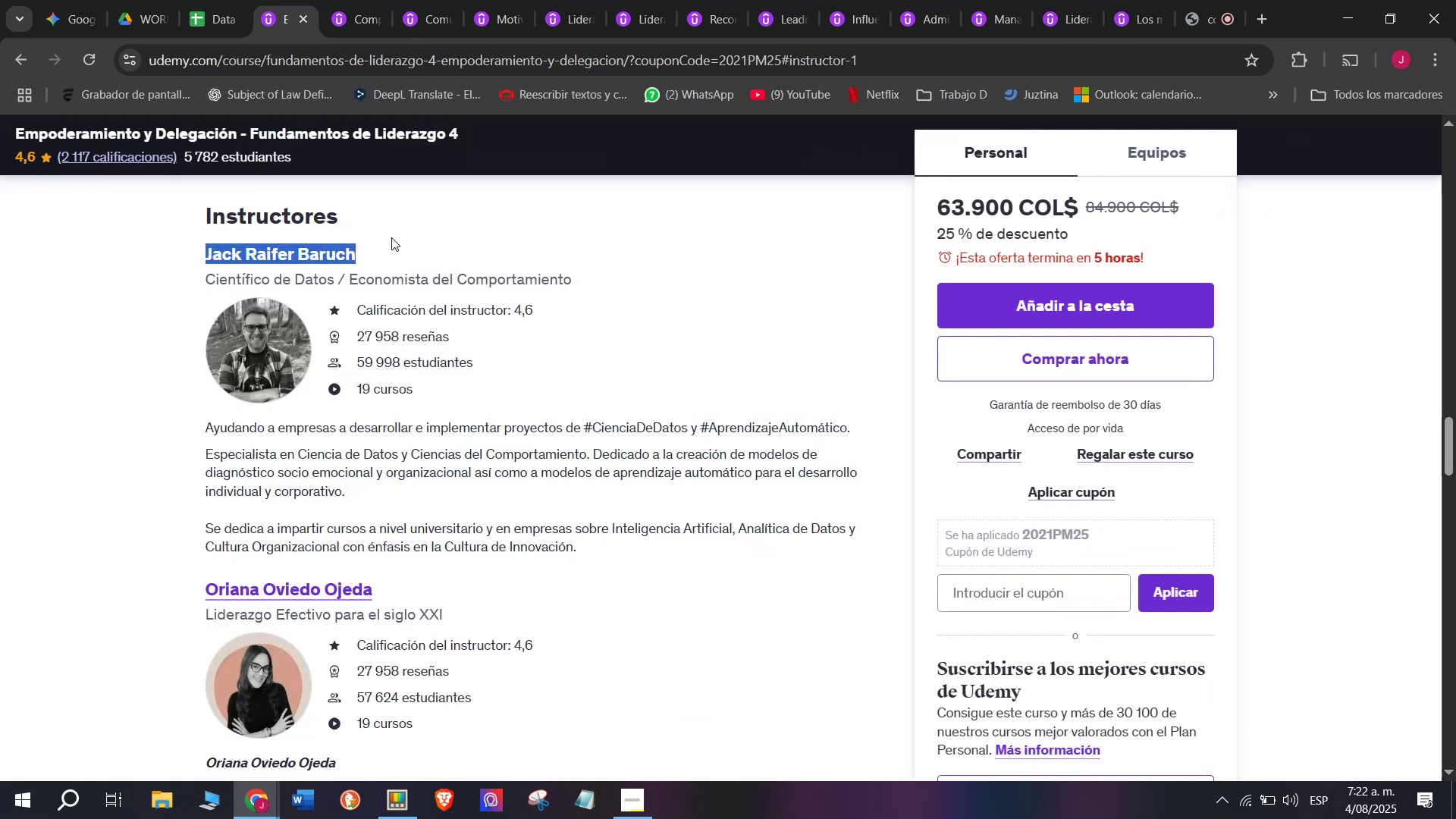 
key(Control+C)
 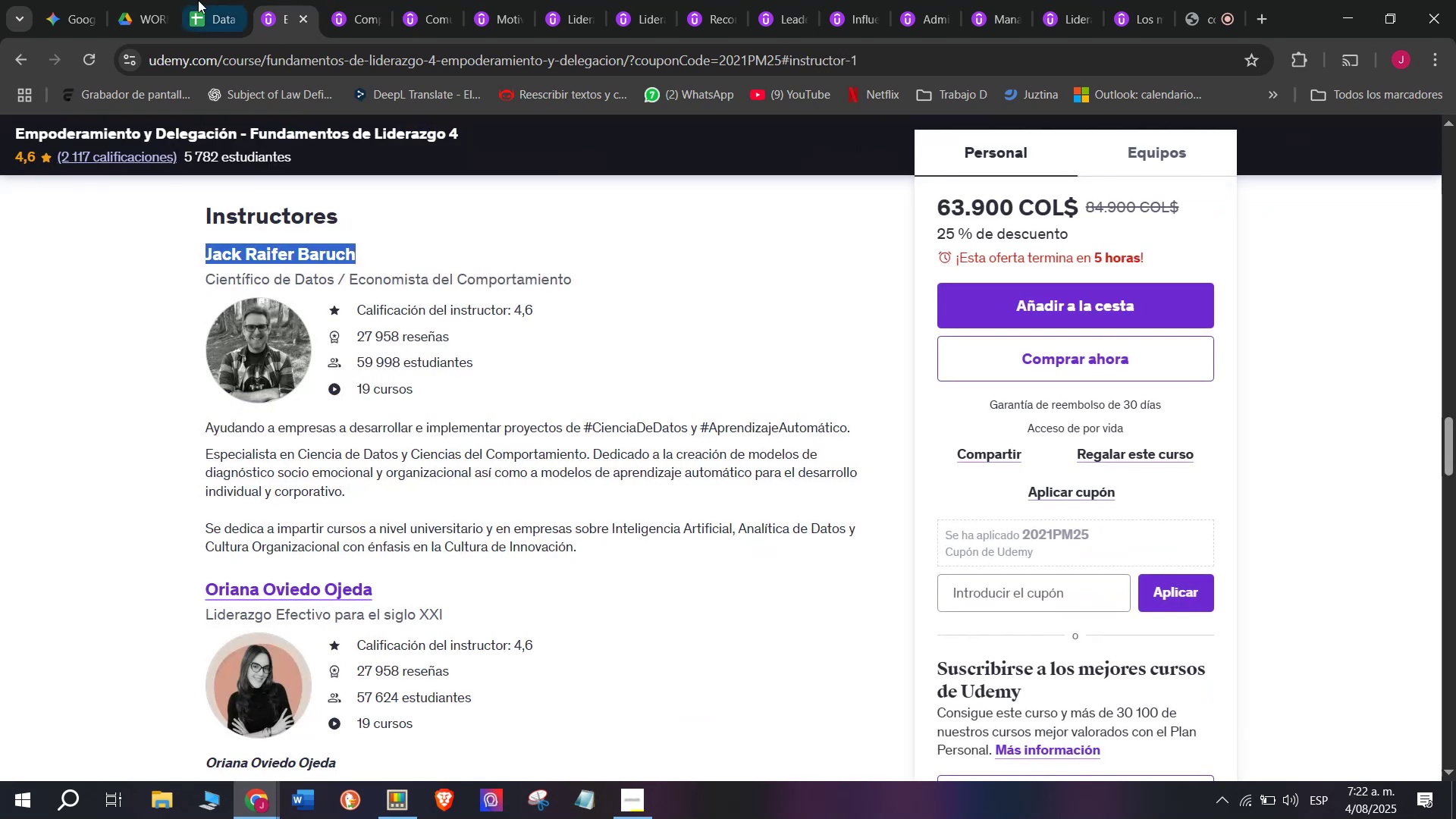 
left_click([198, 0])
 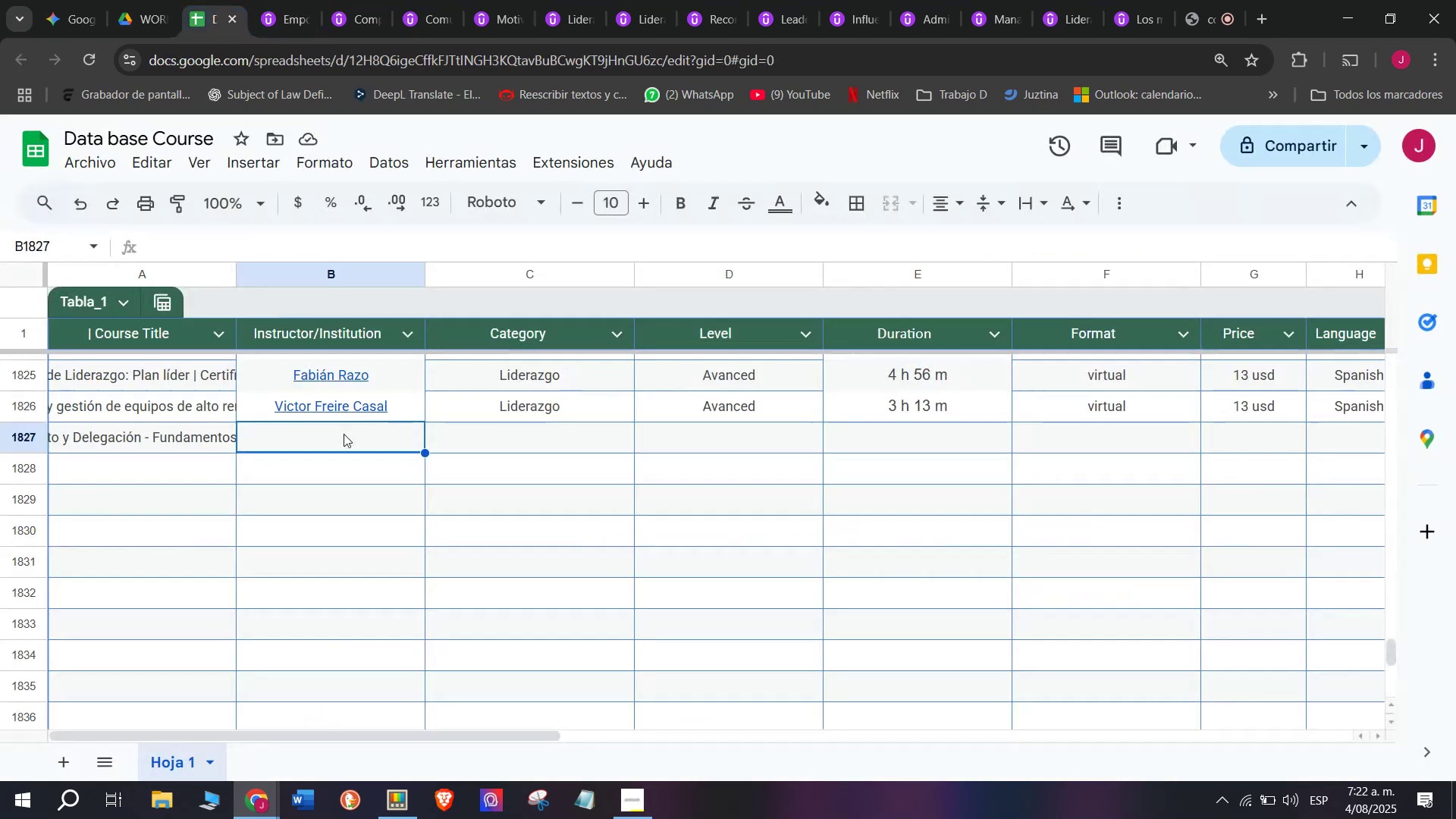 
key(Z)
 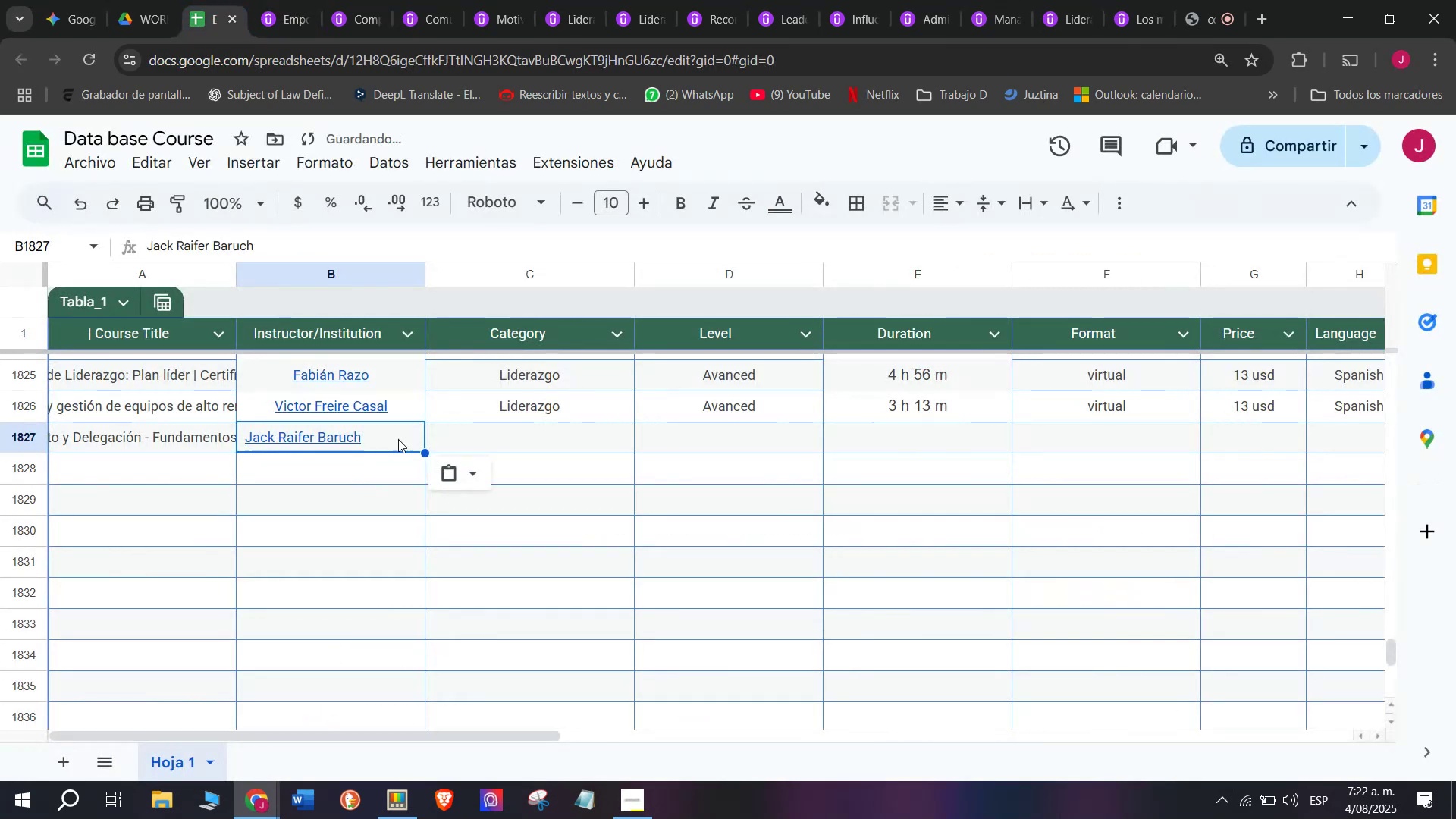 
key(Control+ControlLeft)
 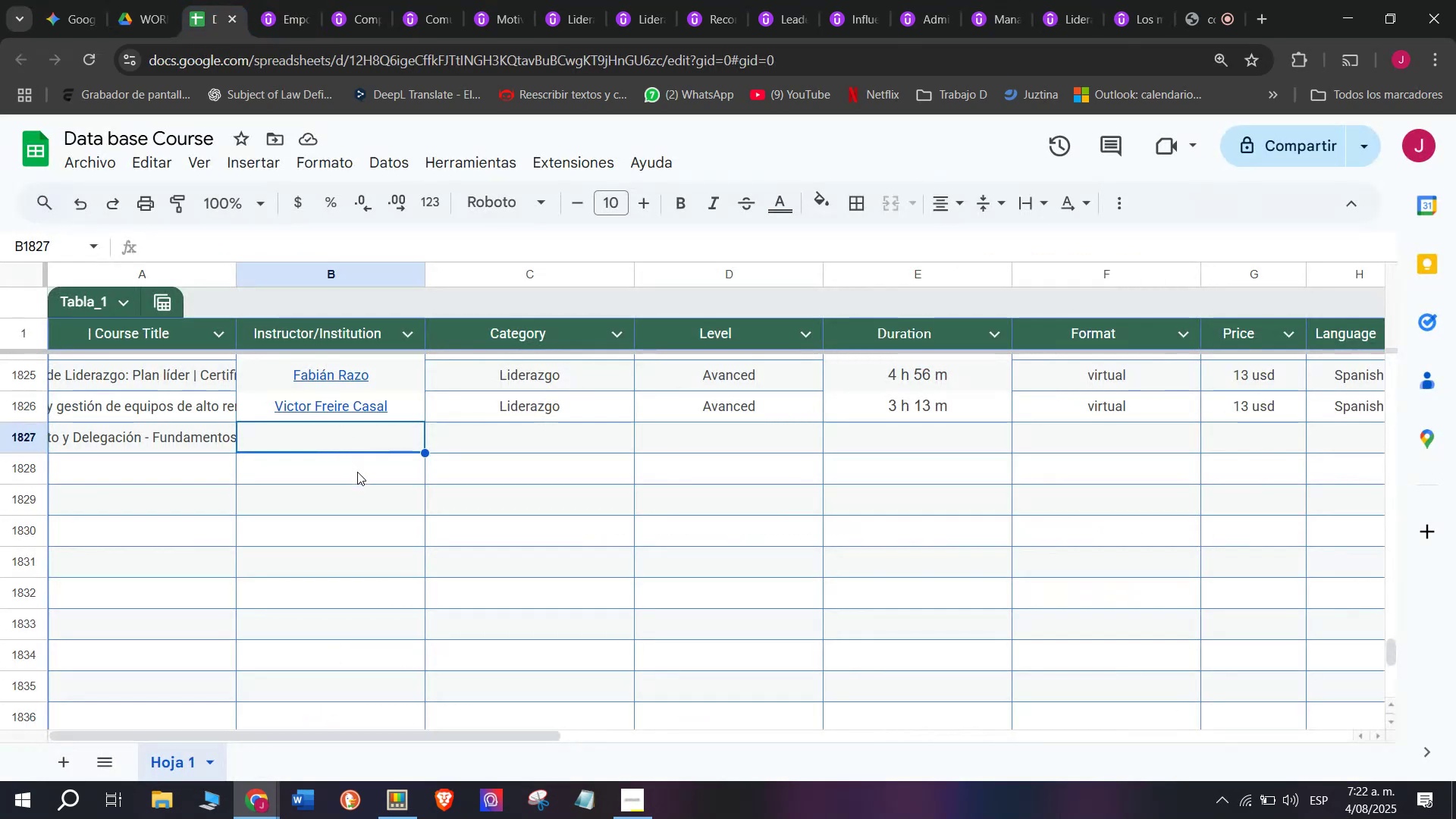 
key(Control+V)
 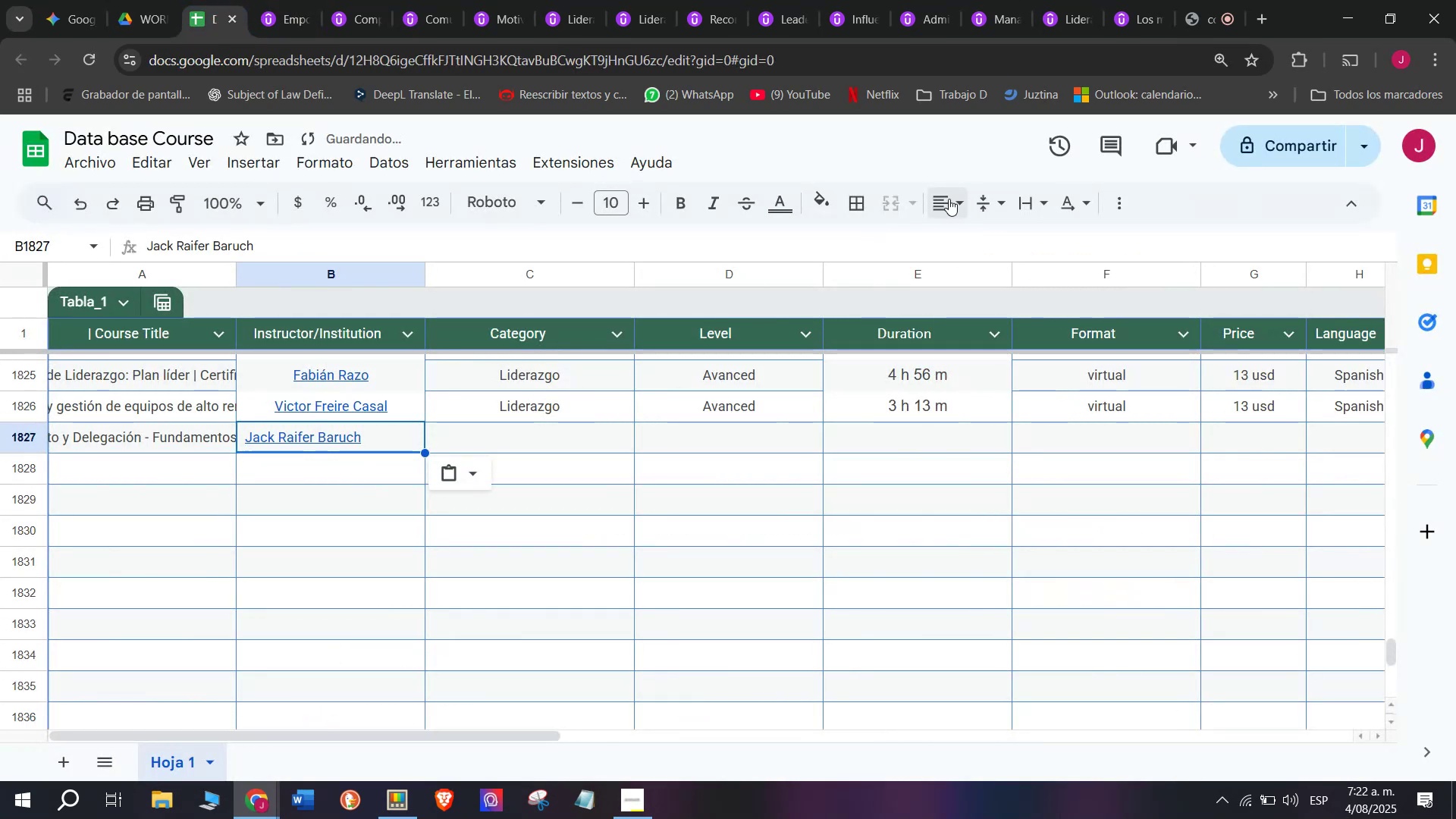 
double_click([983, 232])
 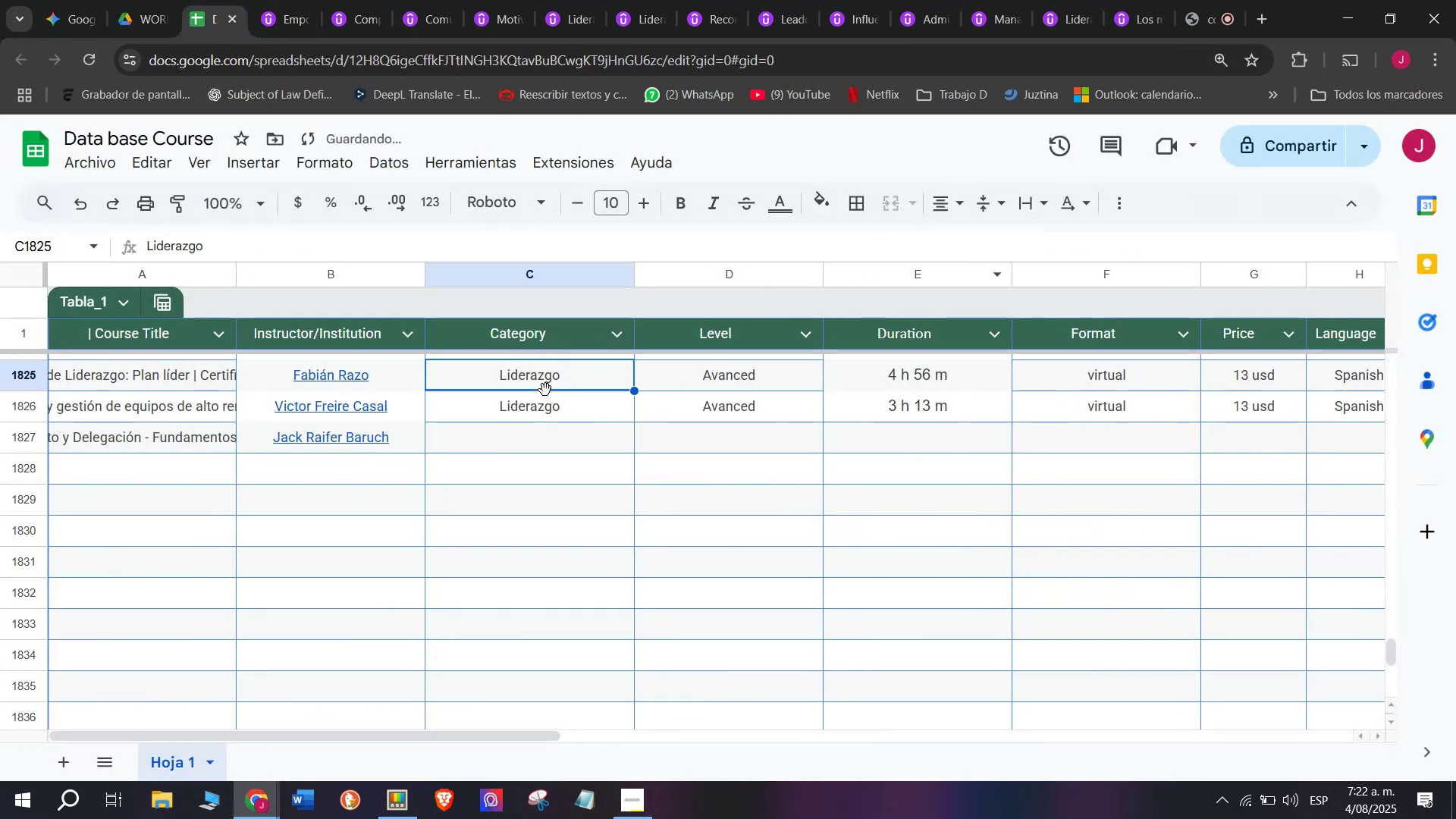 
key(Control+ControlLeft)
 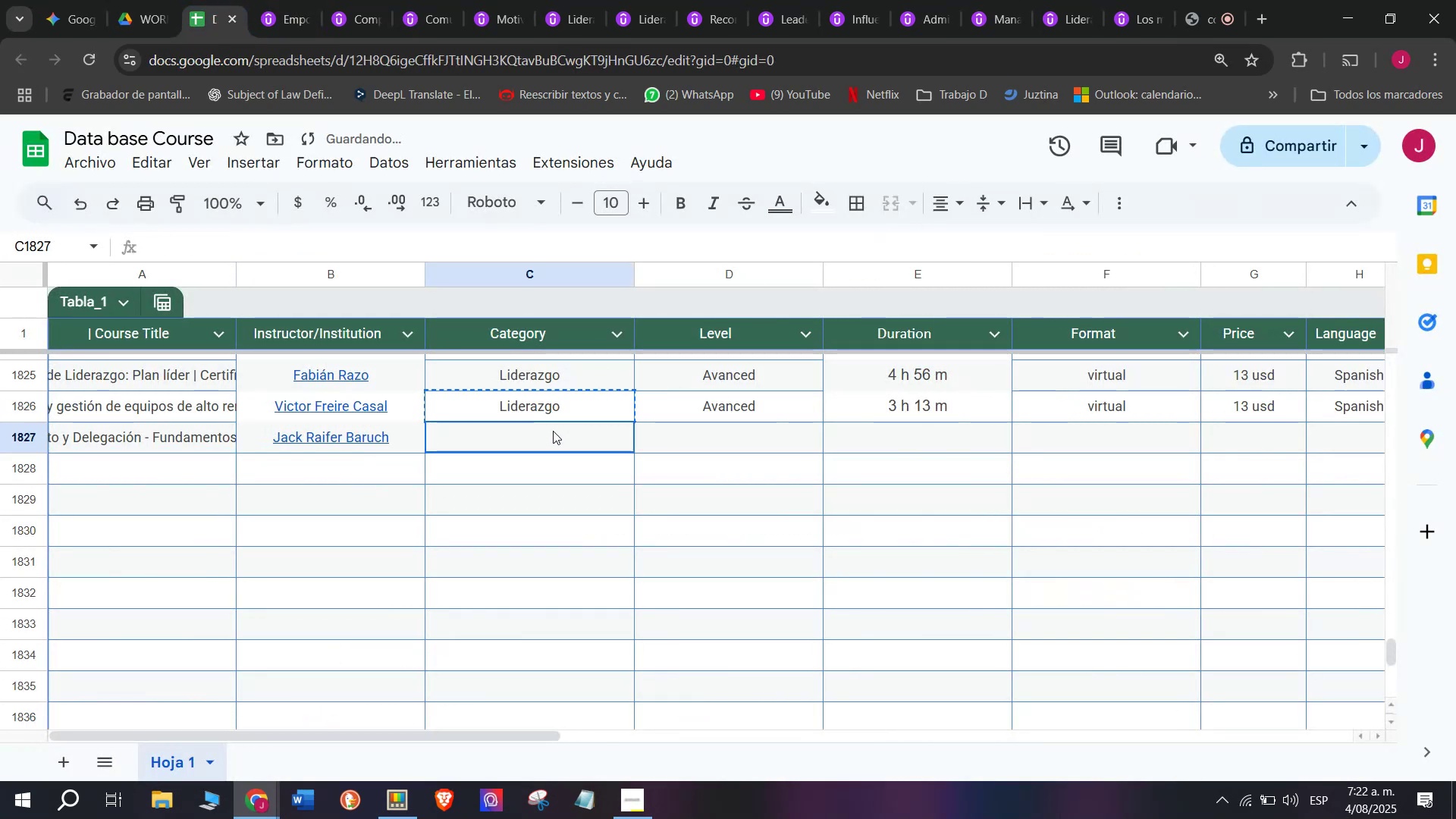 
key(Break)
 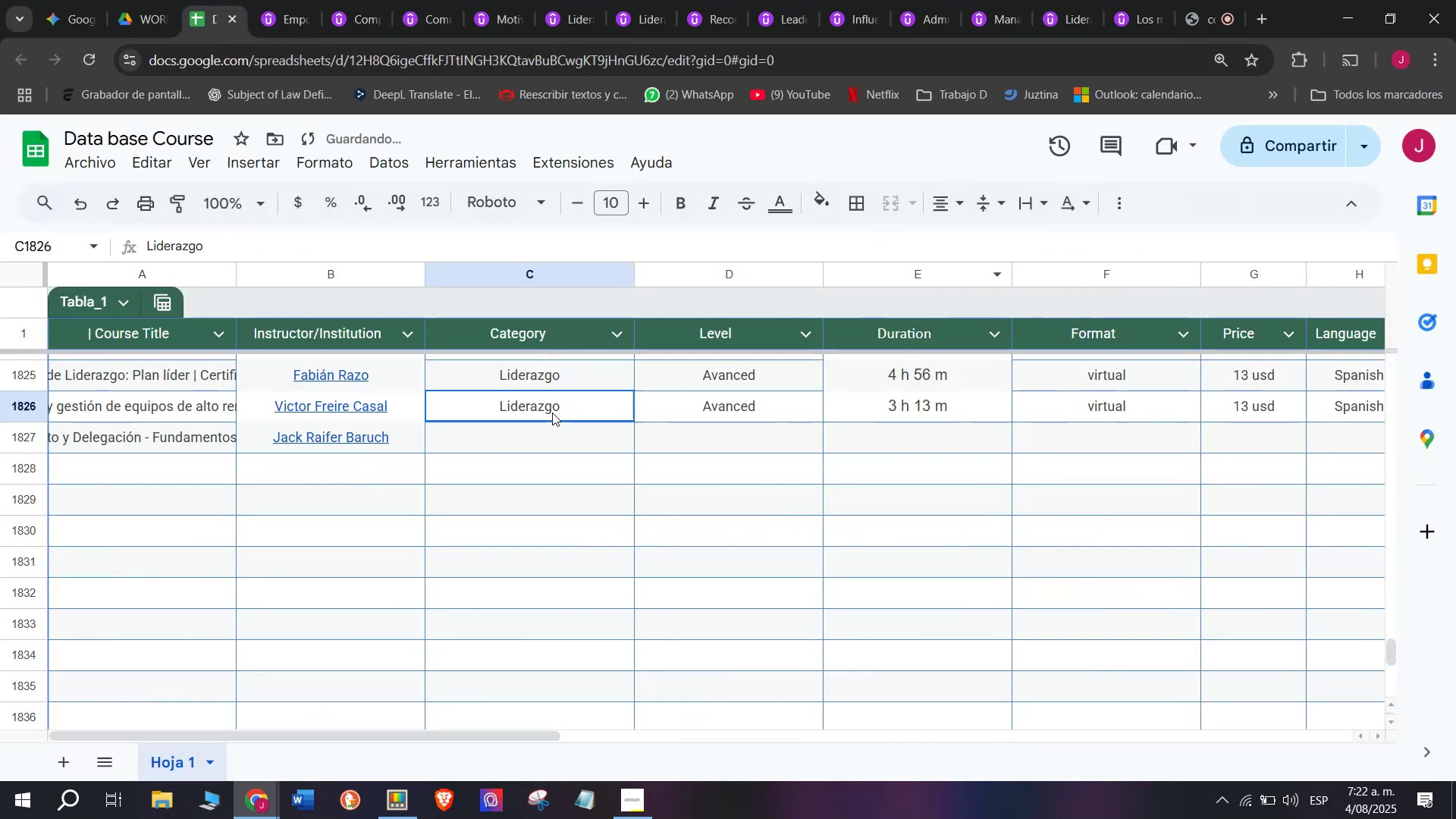 
key(Control+C)
 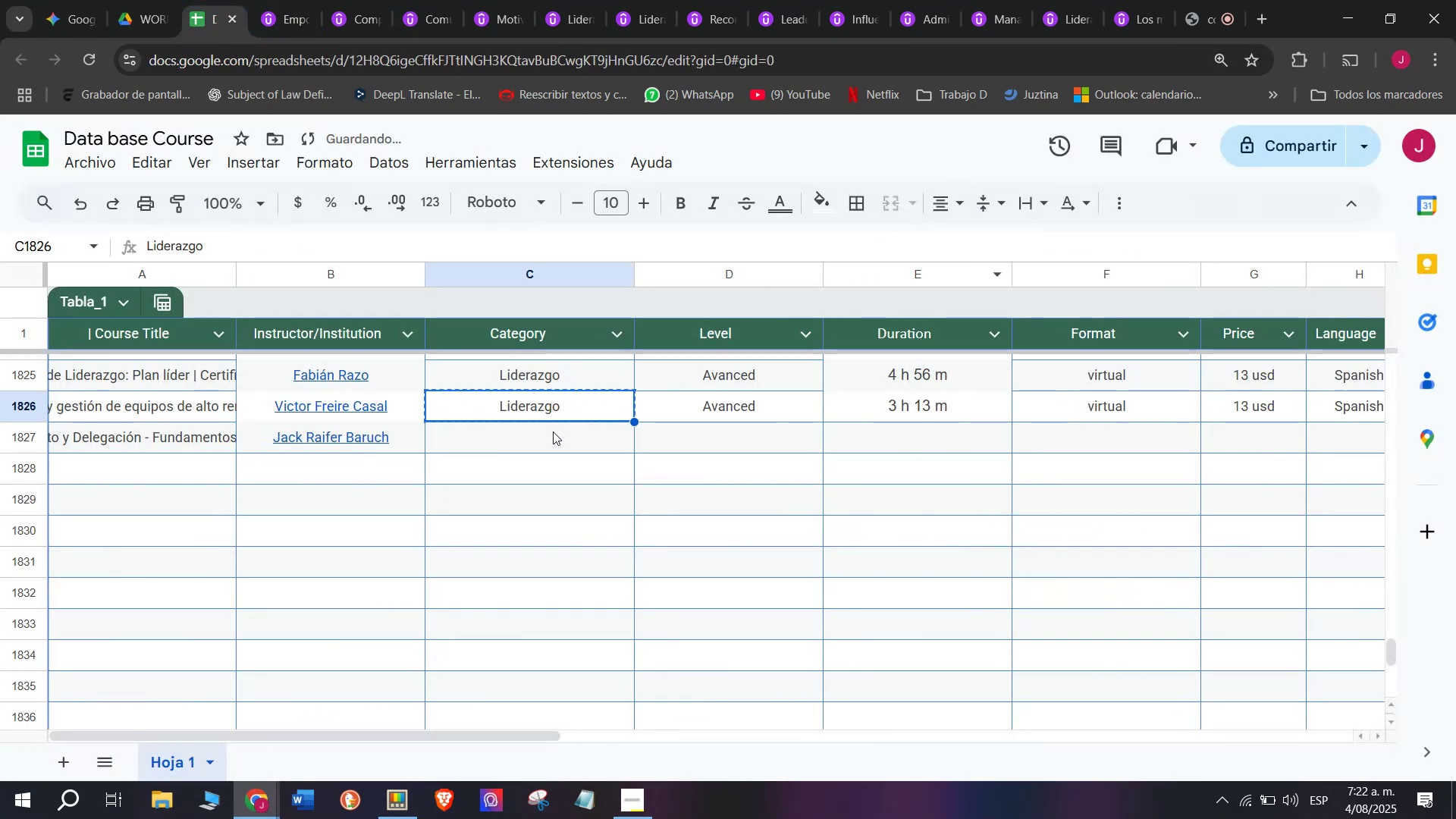 
key(Z)
 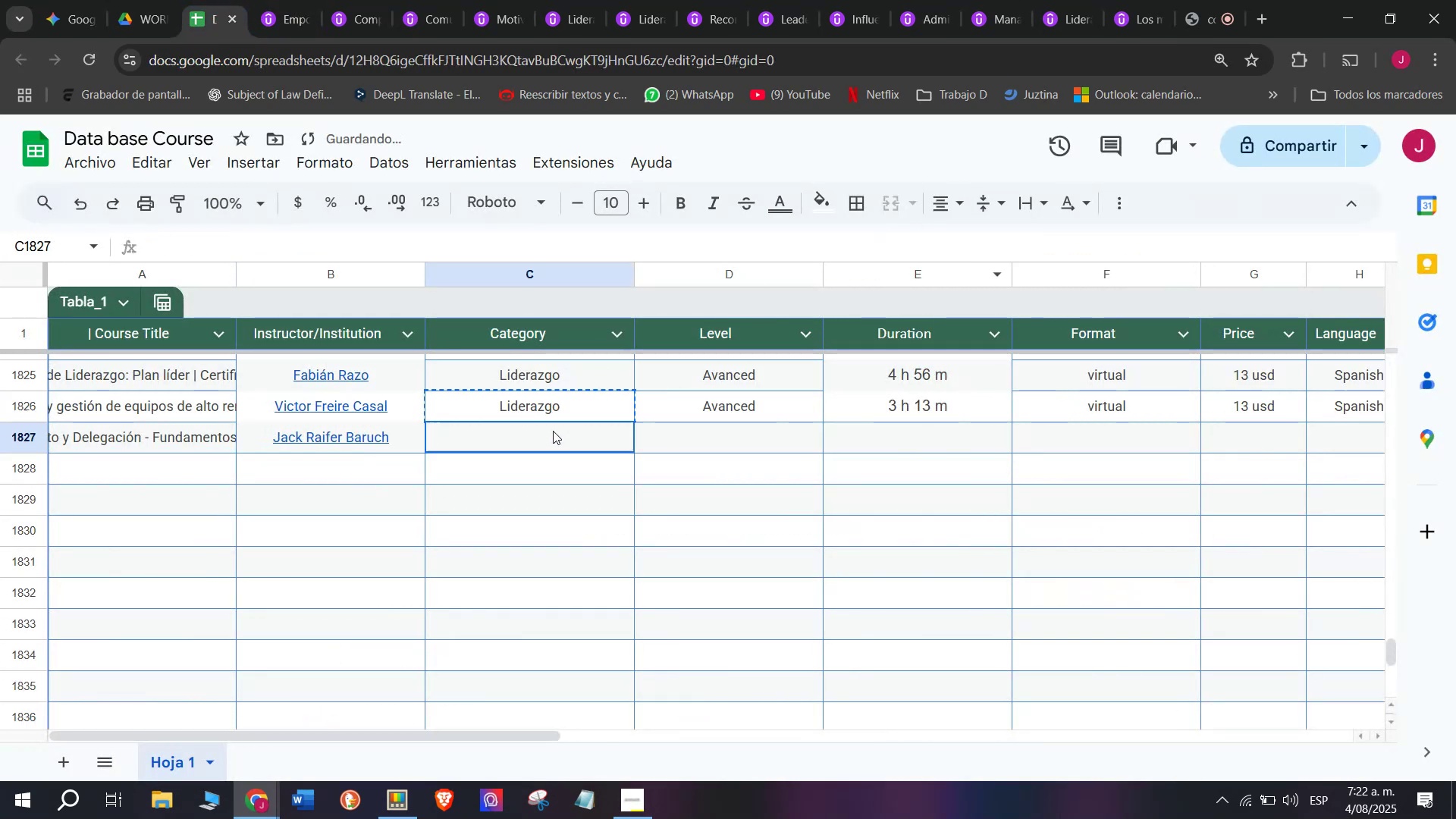 
key(Control+ControlLeft)
 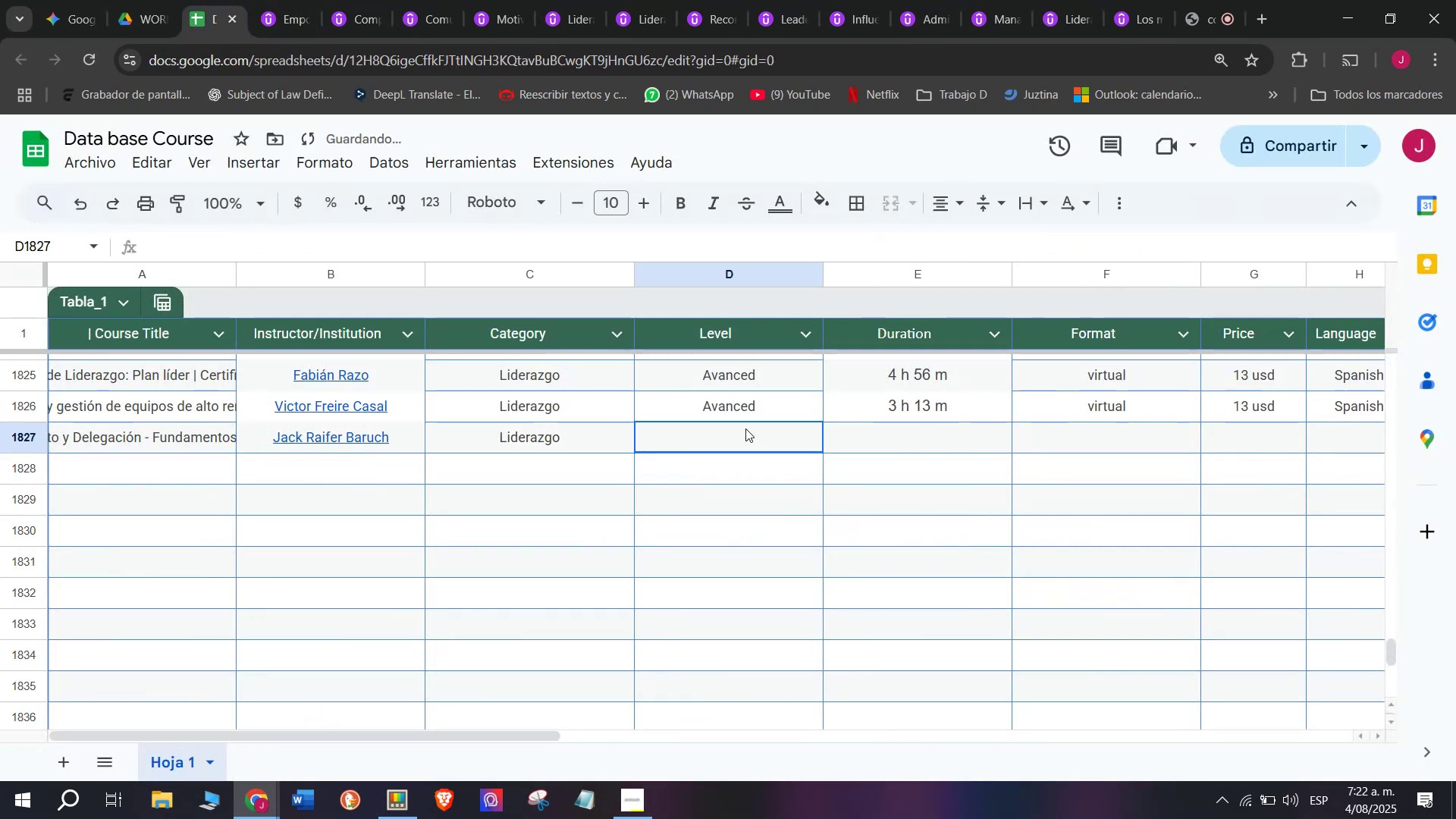 
key(Control+V)
 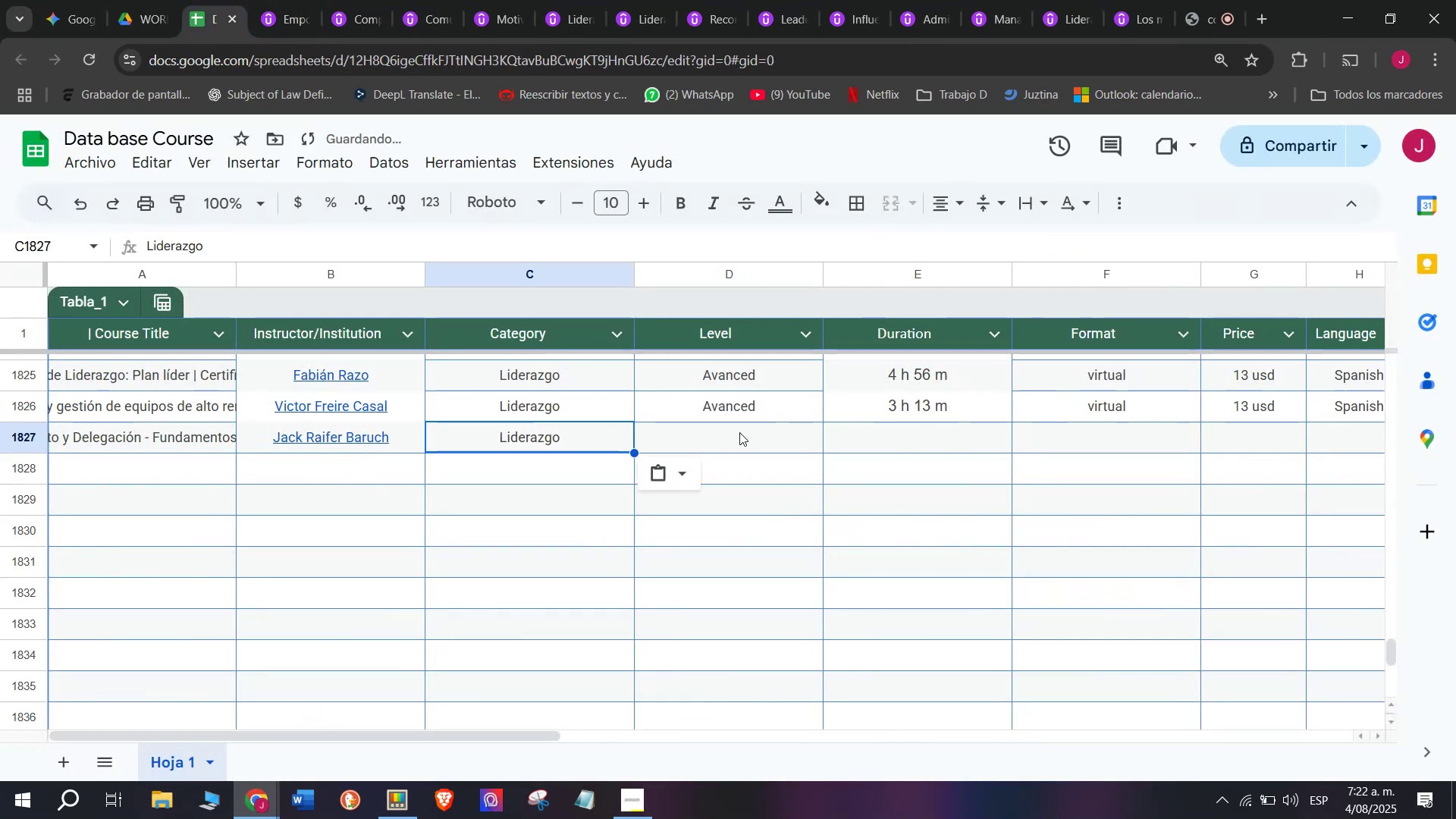 
triple_click([745, 428])
 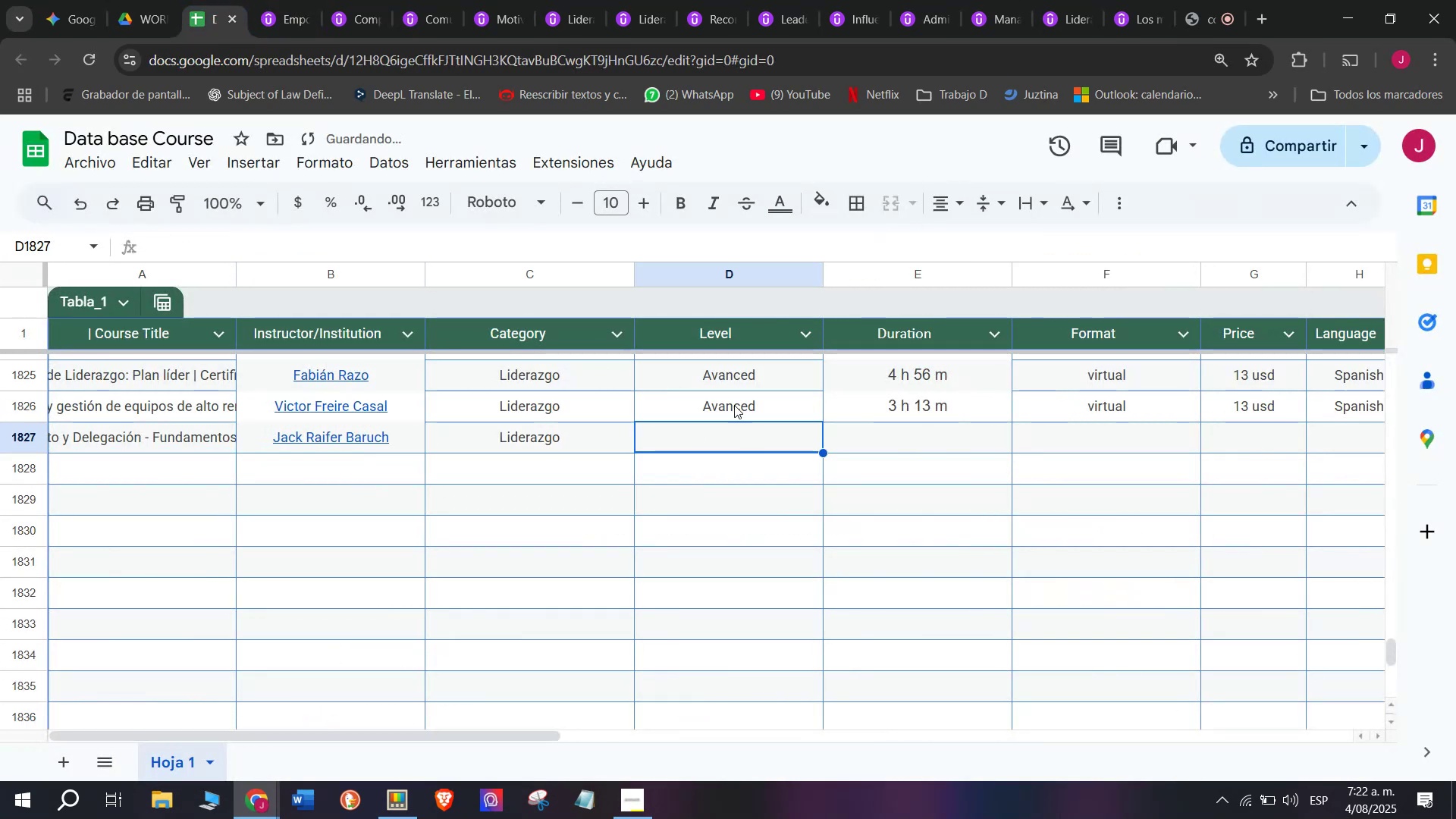 
triple_click([729, 391])
 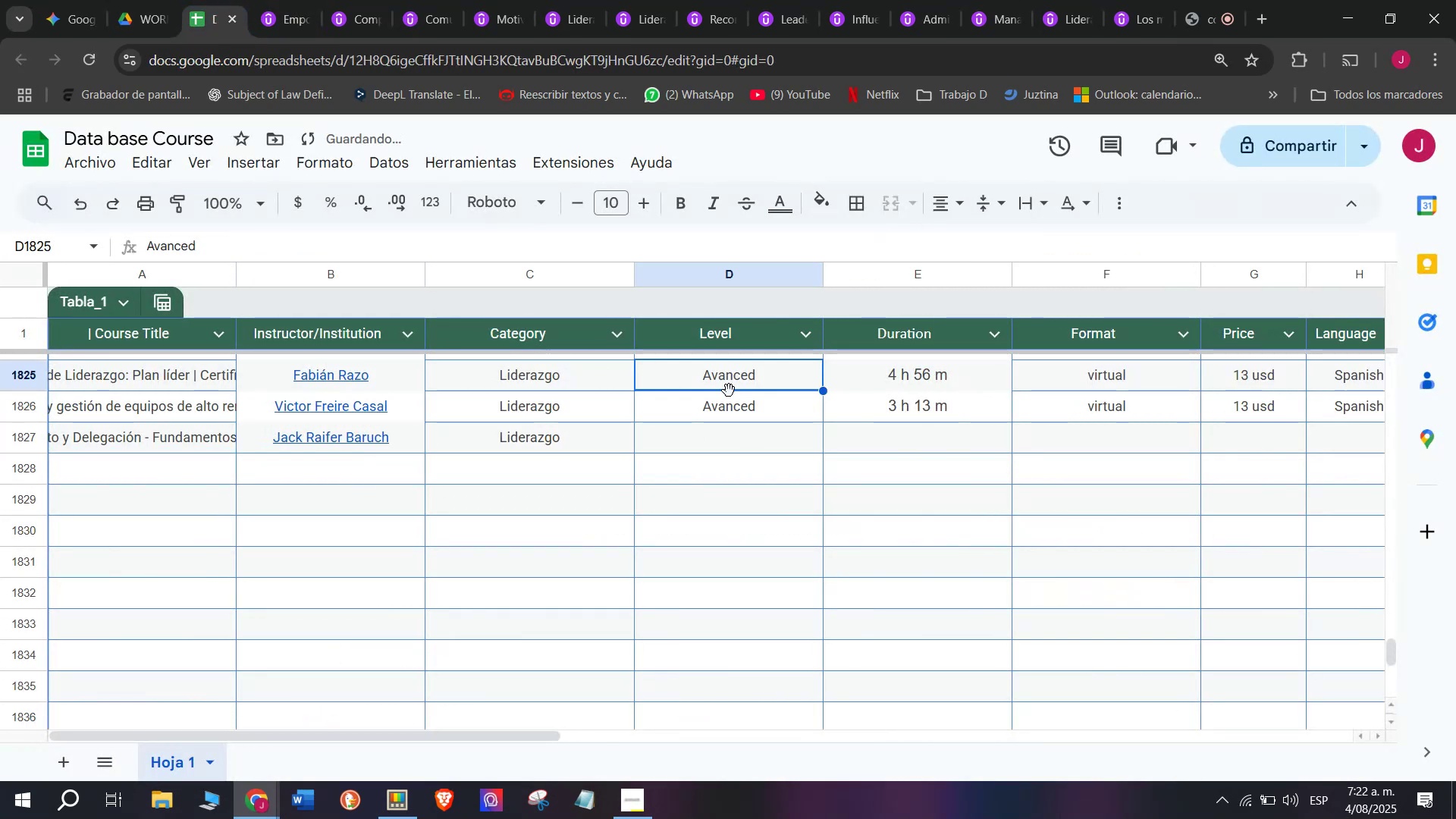 
key(Break)
 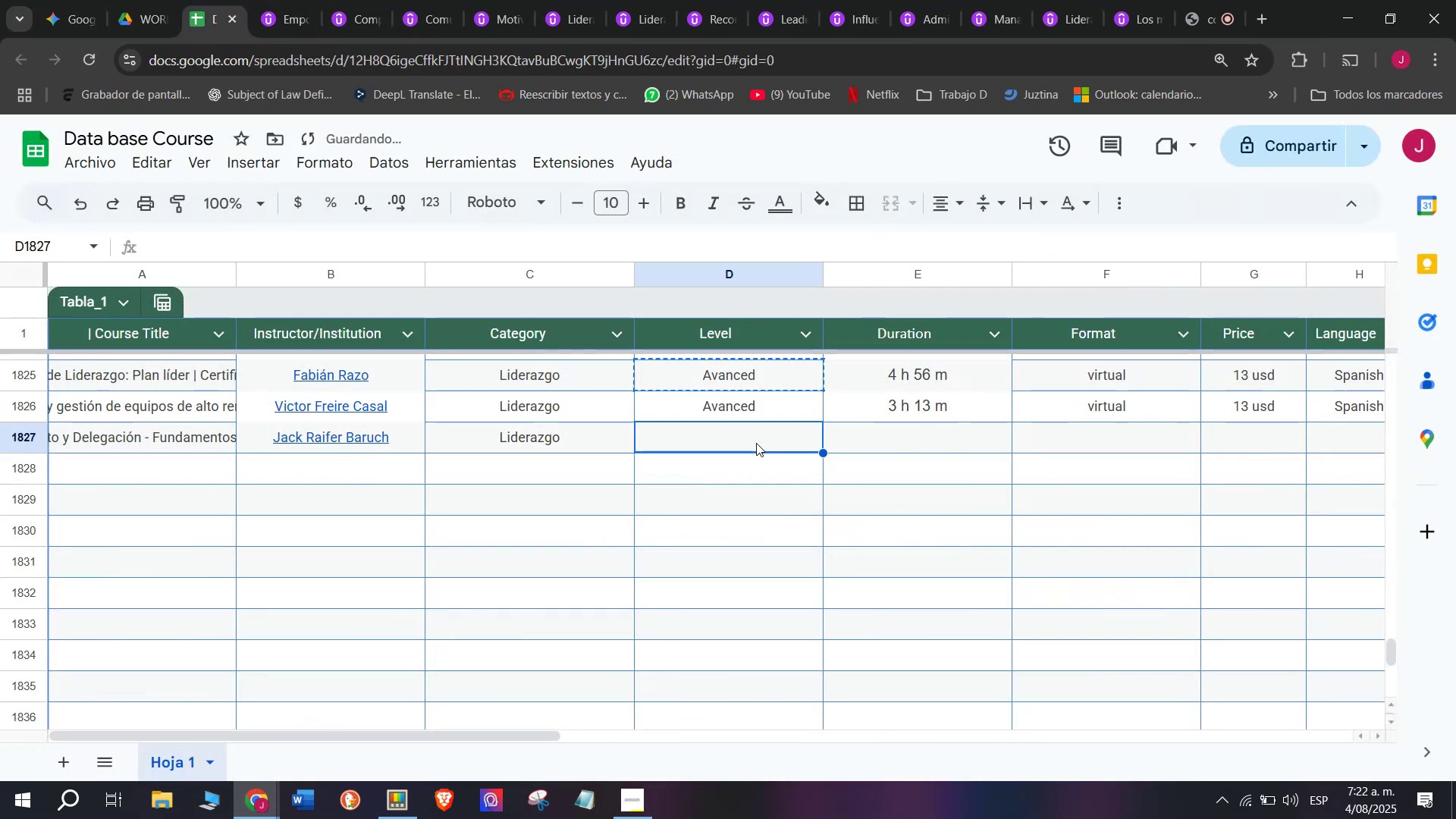 
key(Control+ControlLeft)
 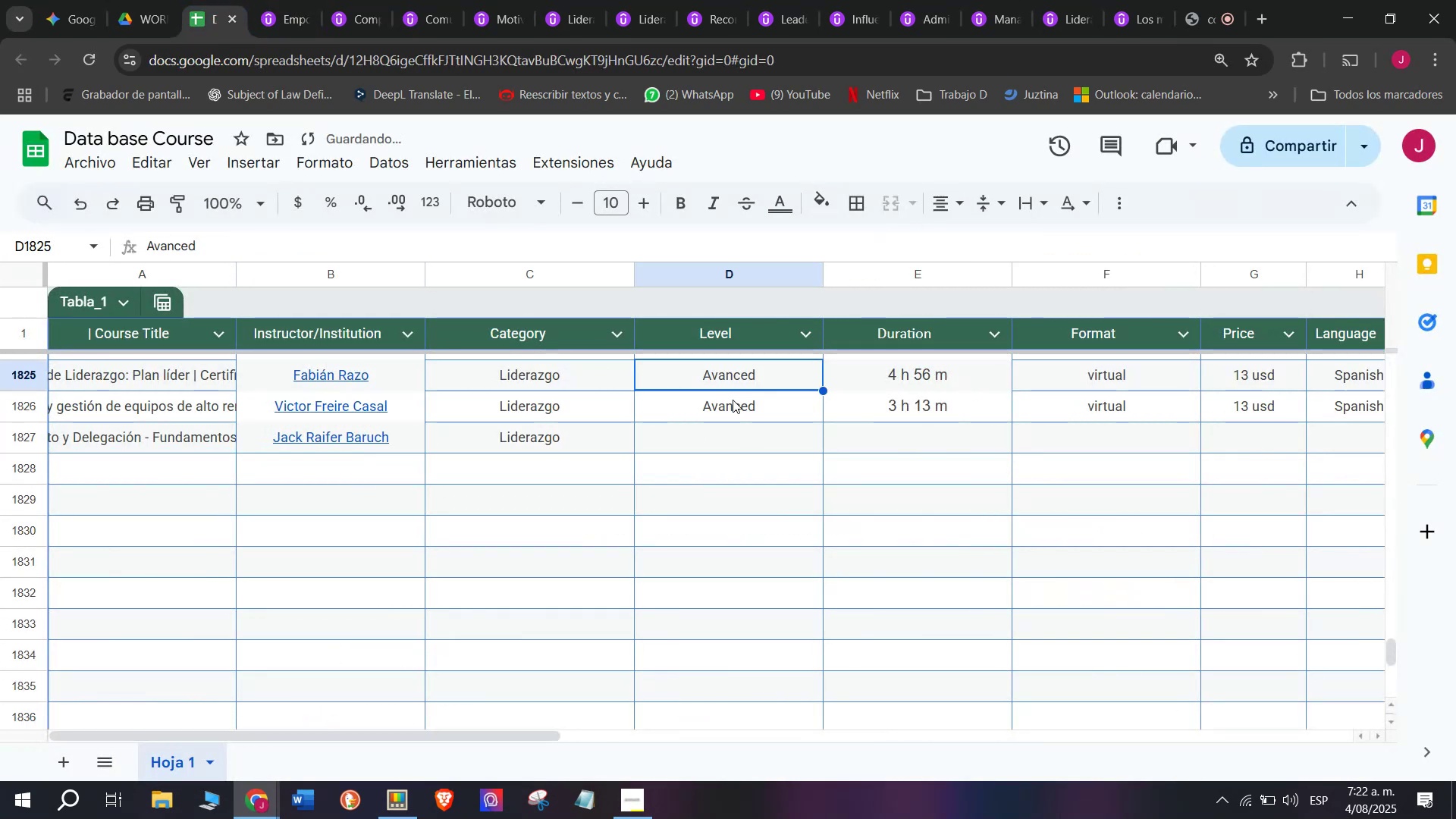 
key(Control+C)
 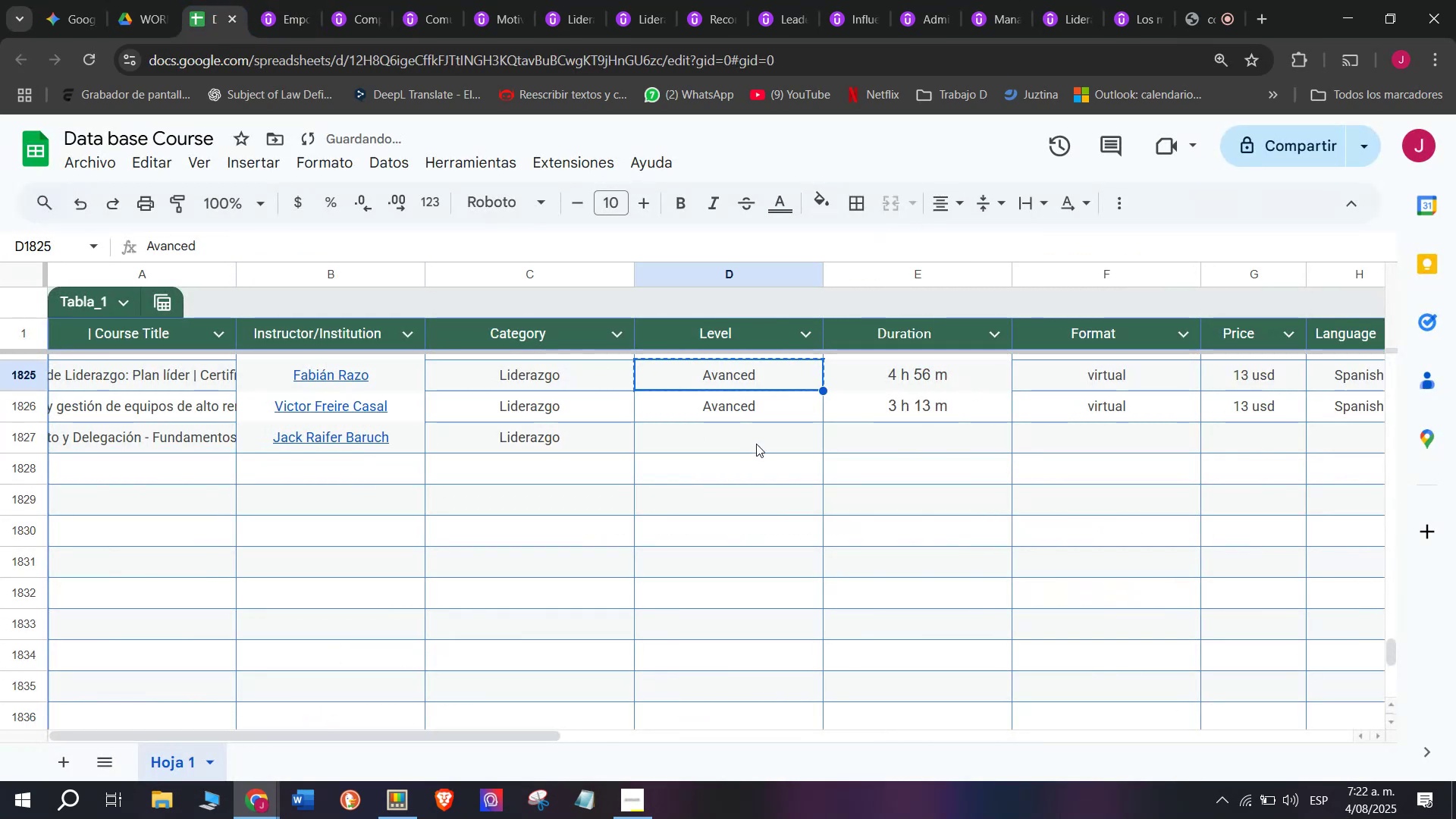 
left_click([756, 443])
 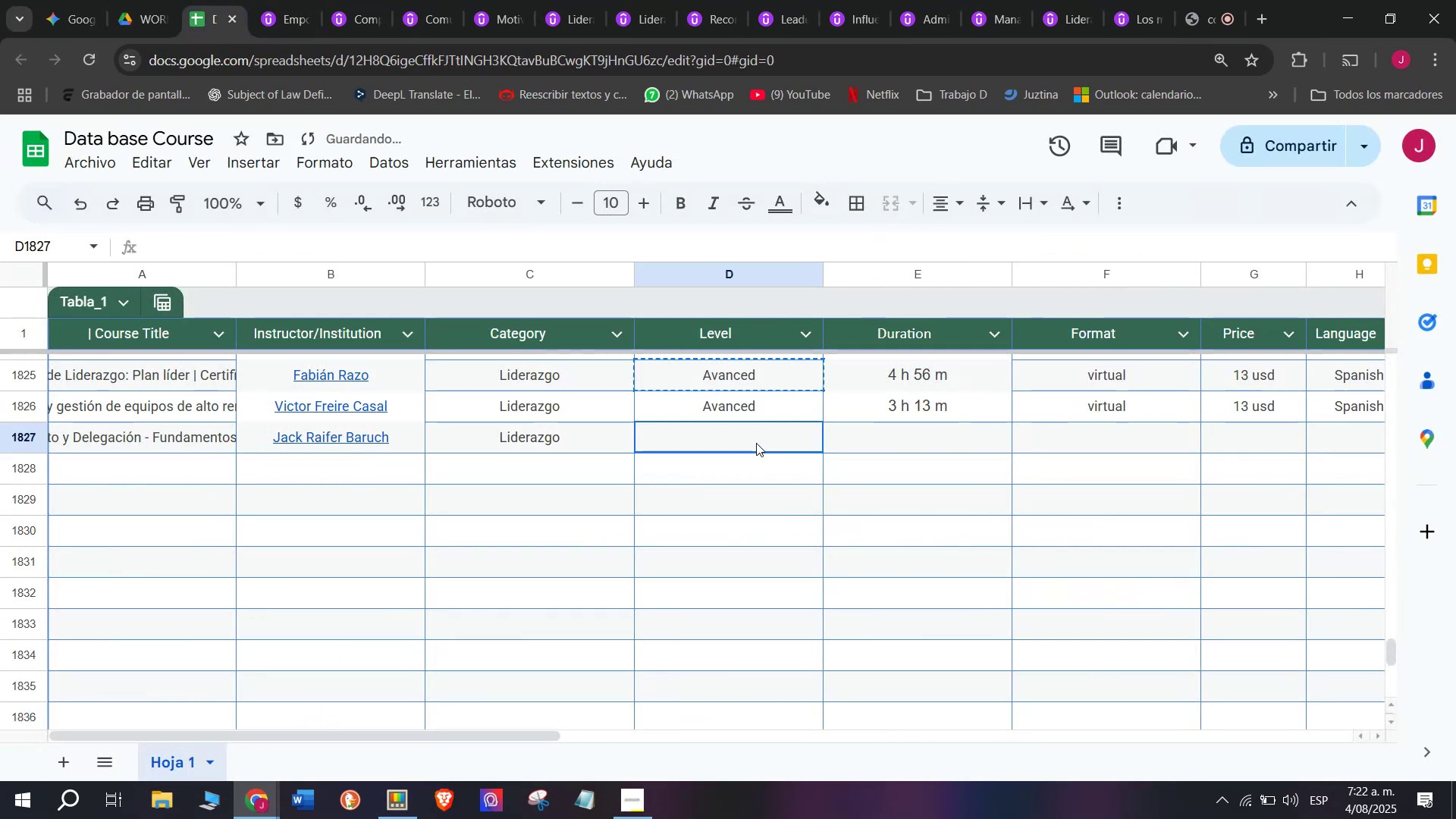 
key(Control+ControlLeft)
 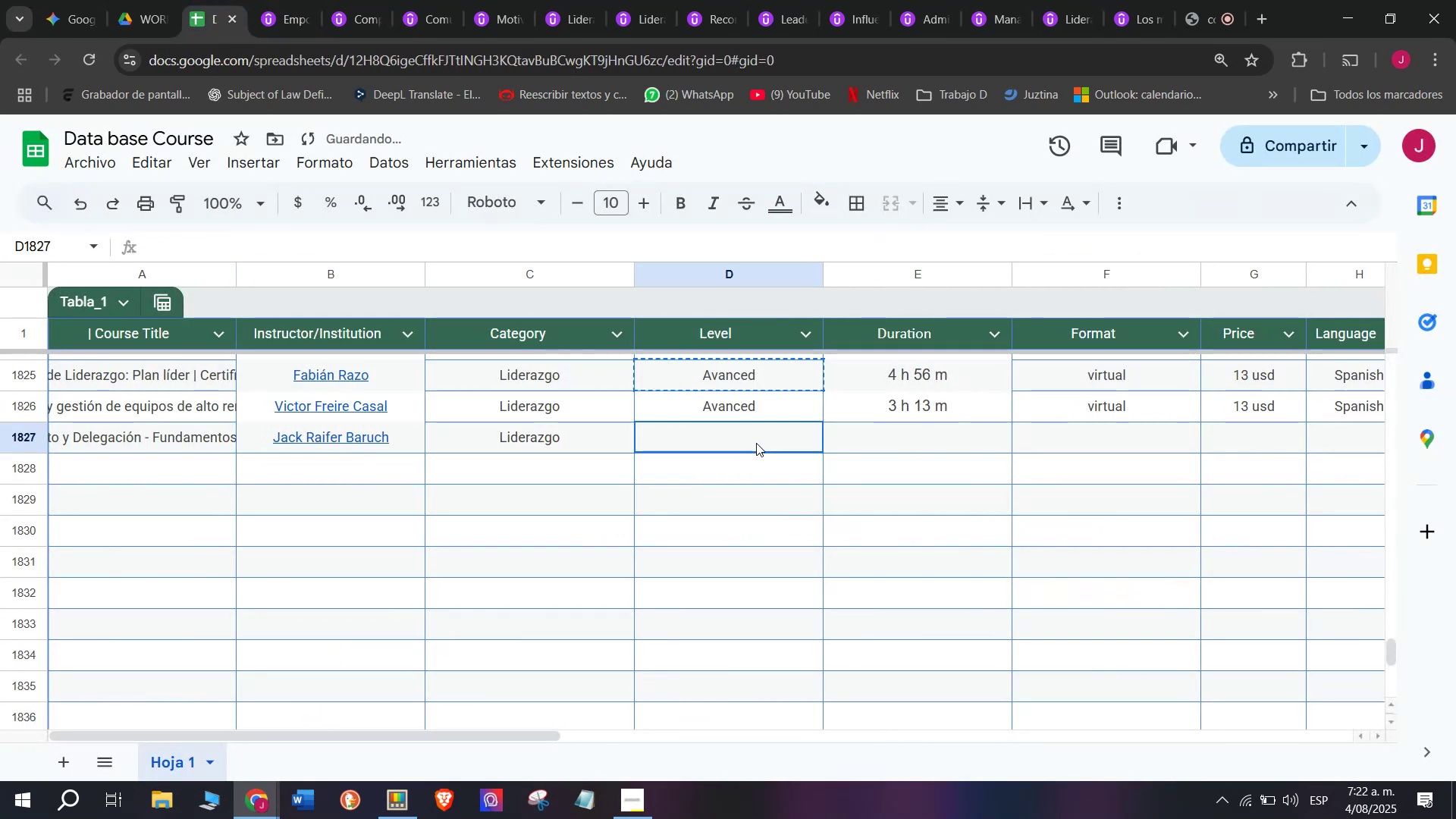 
key(Z)
 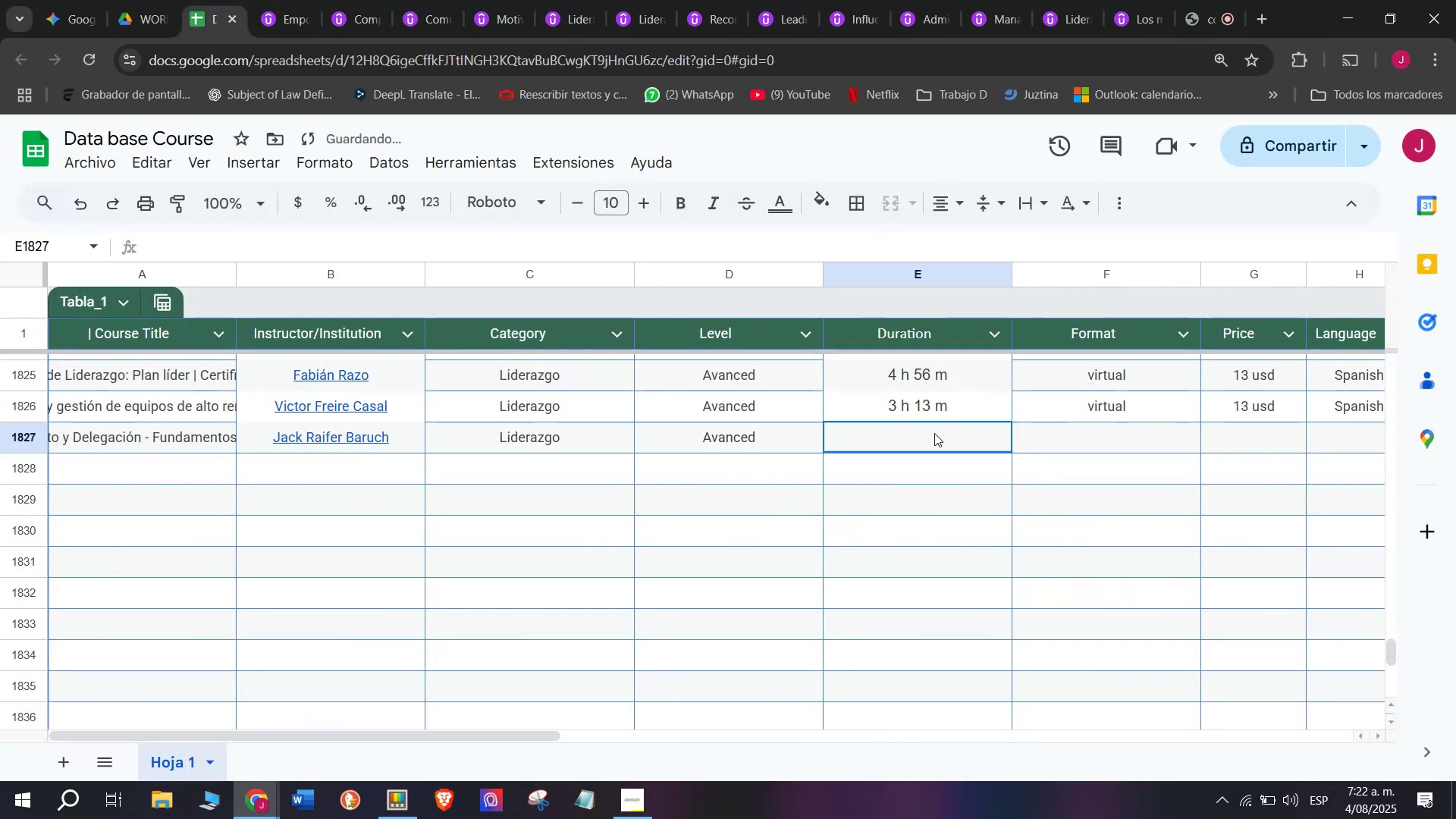 
key(Control+V)
 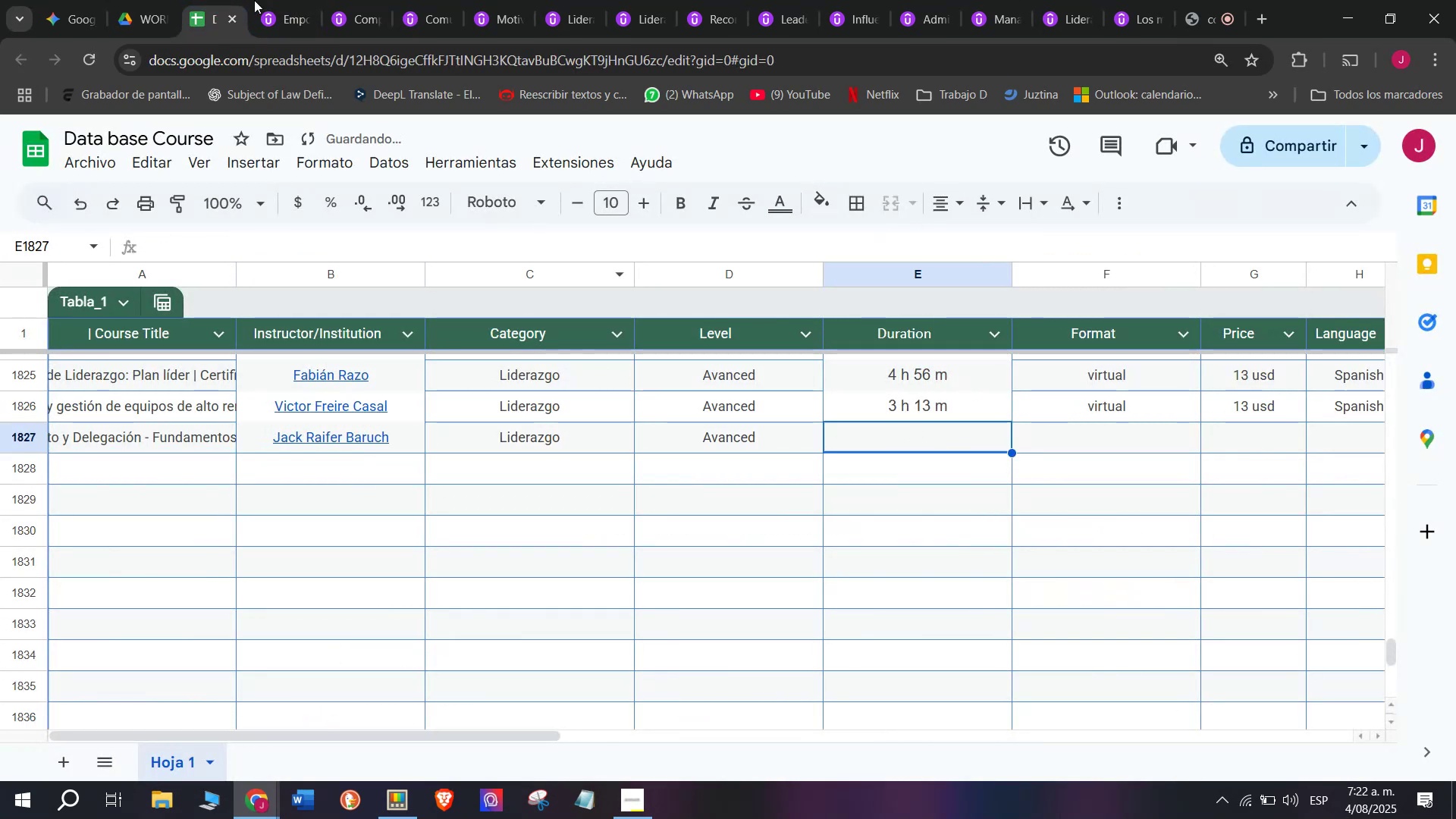 
left_click([277, 0])
 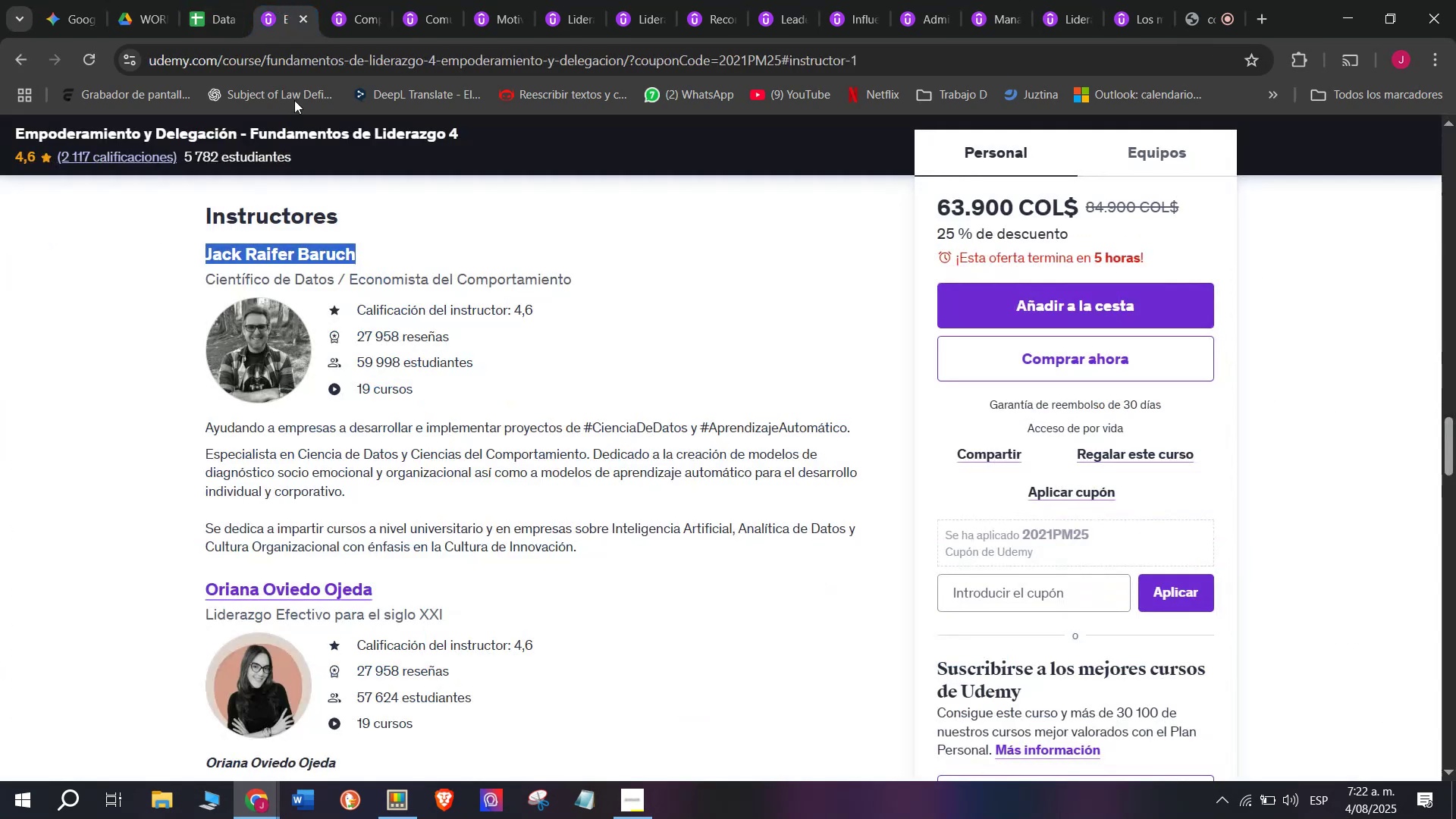 
scroll: coordinate [322, 564], scroll_direction: up, amount: 9.0
 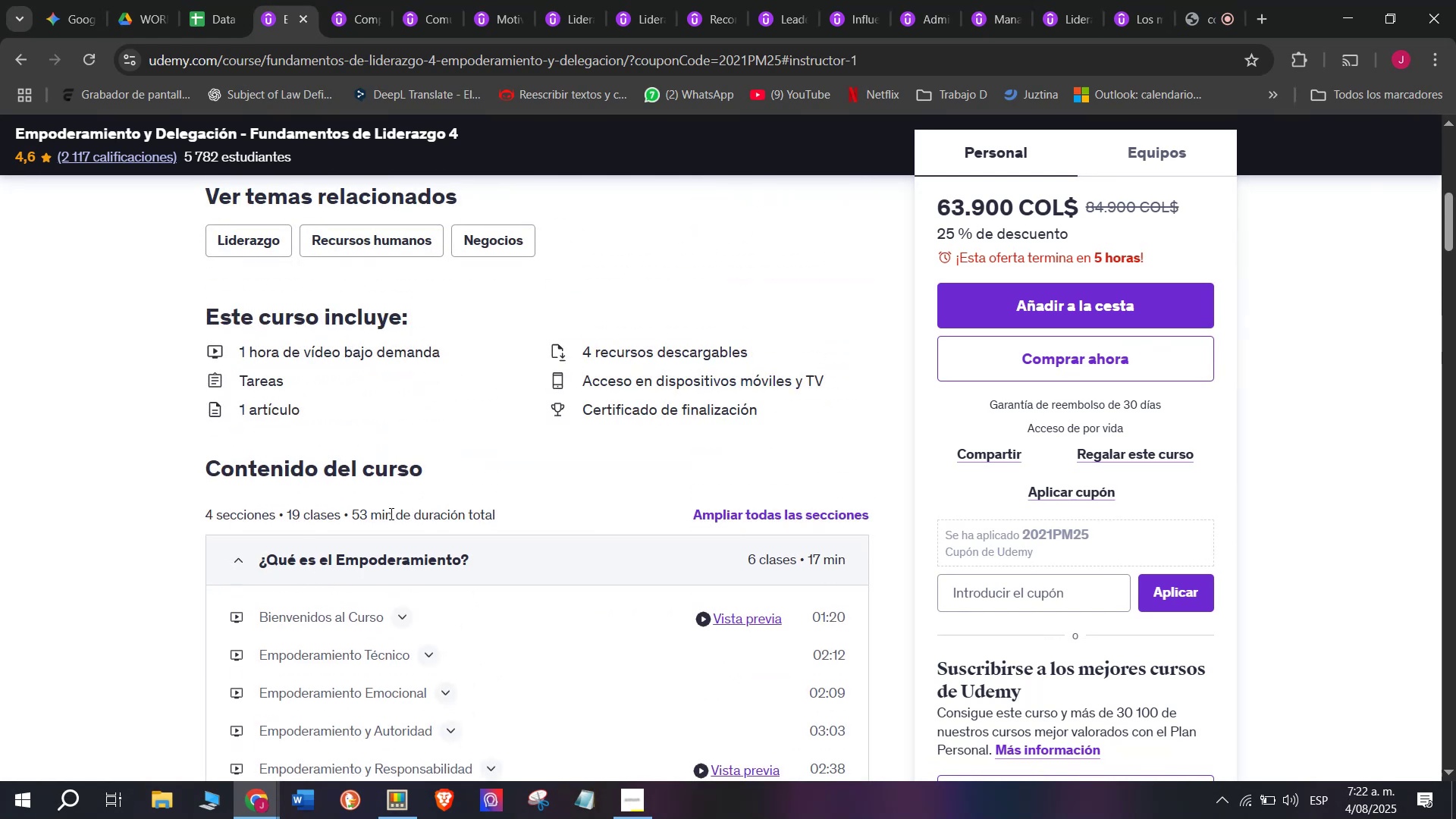 
left_click_drag(start_coordinate=[375, 514], to_coordinate=[348, 513])
 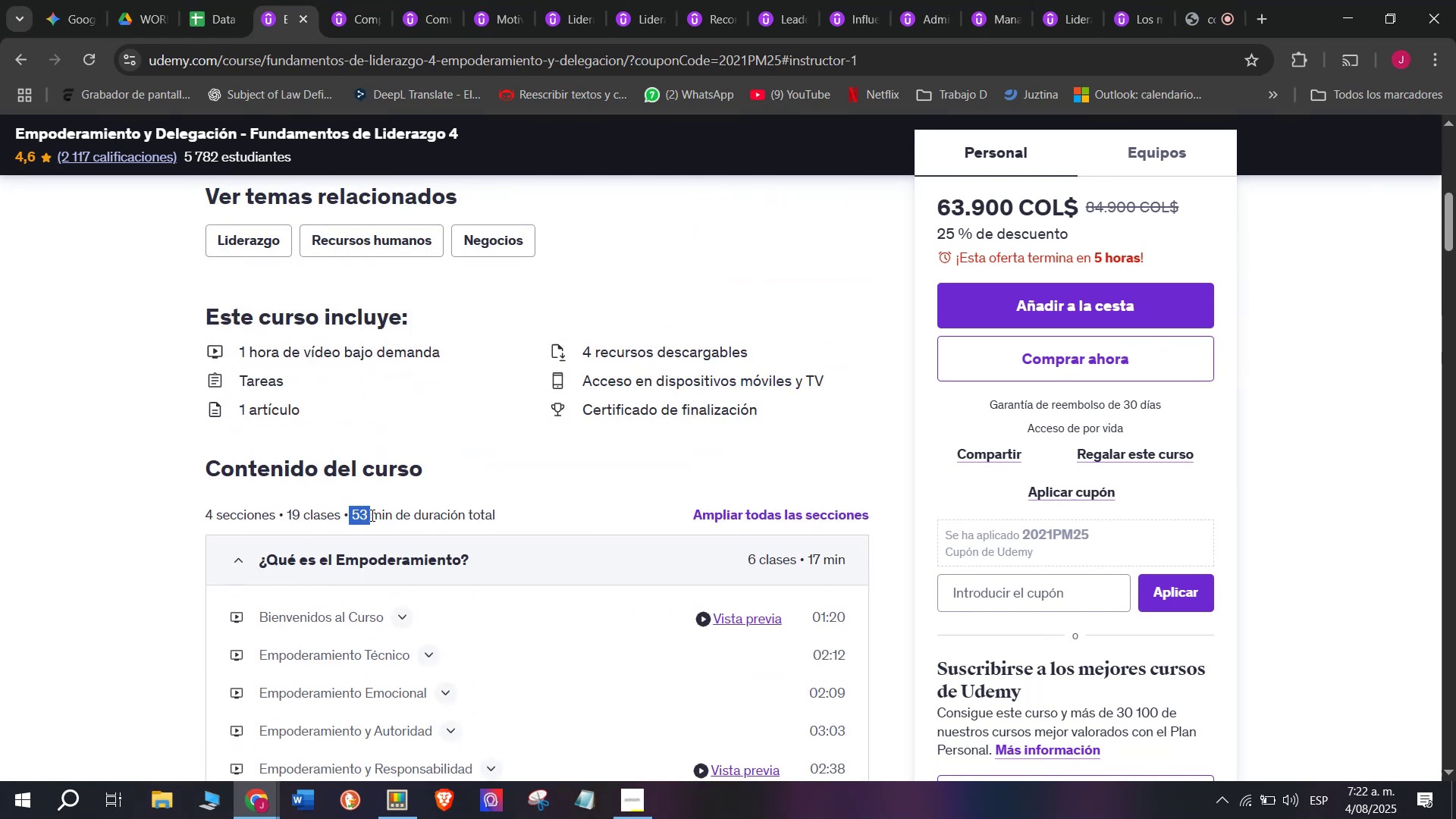 
left_click_drag(start_coordinate=[375, 515], to_coordinate=[353, 514])
 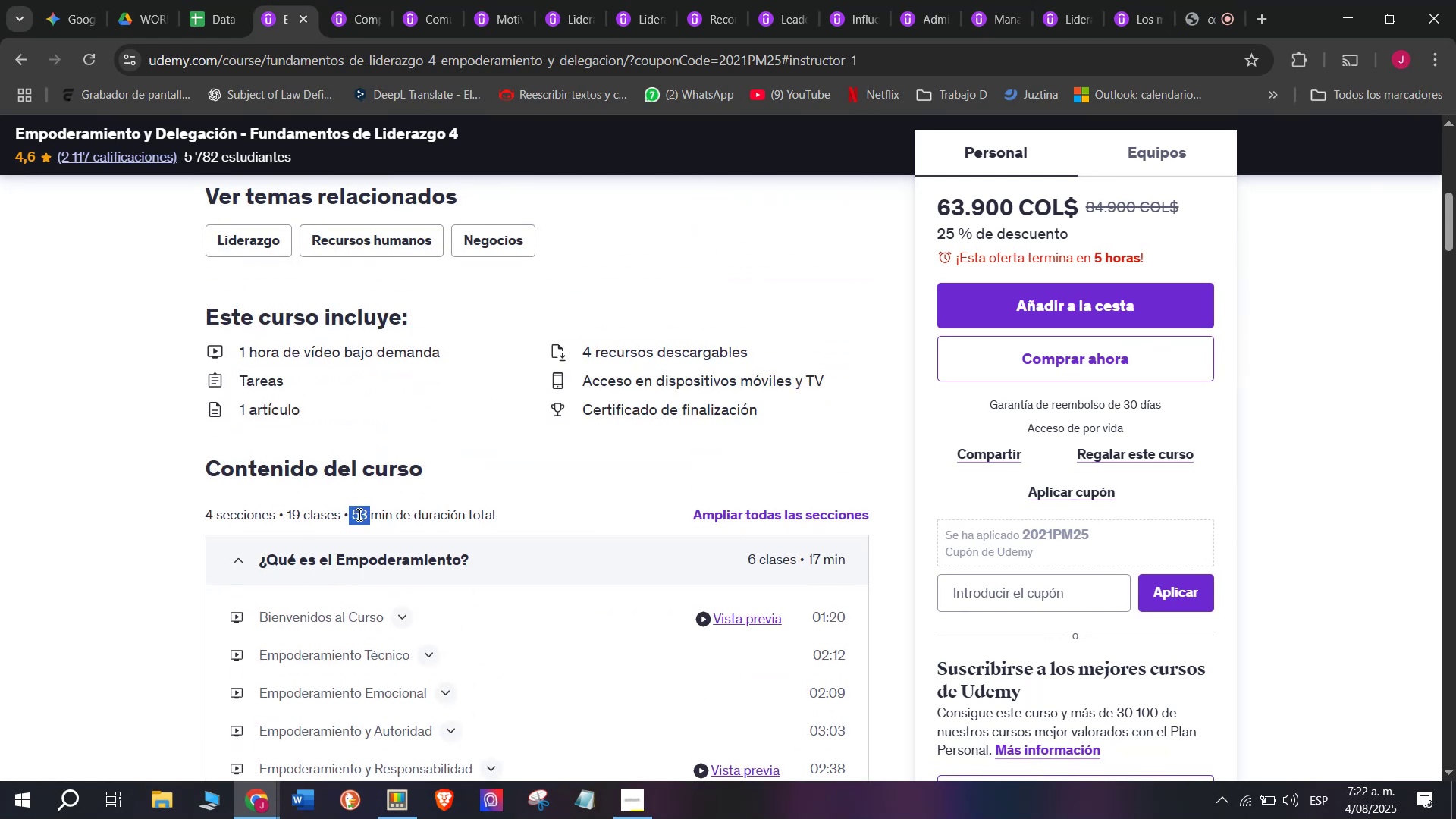 
left_click([370, 514])
 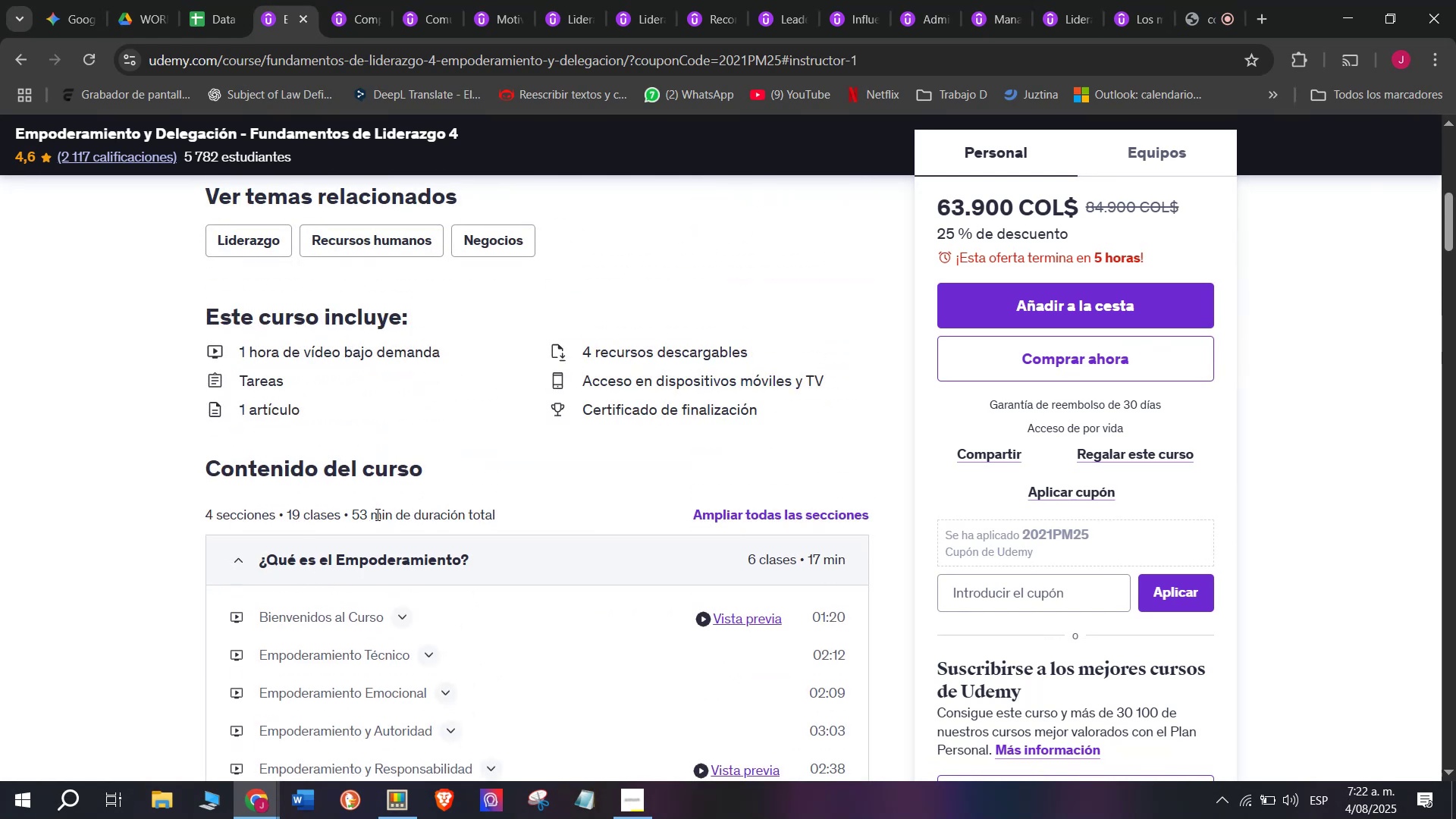 
left_click_drag(start_coordinate=[379, 515], to_coordinate=[352, 512])
 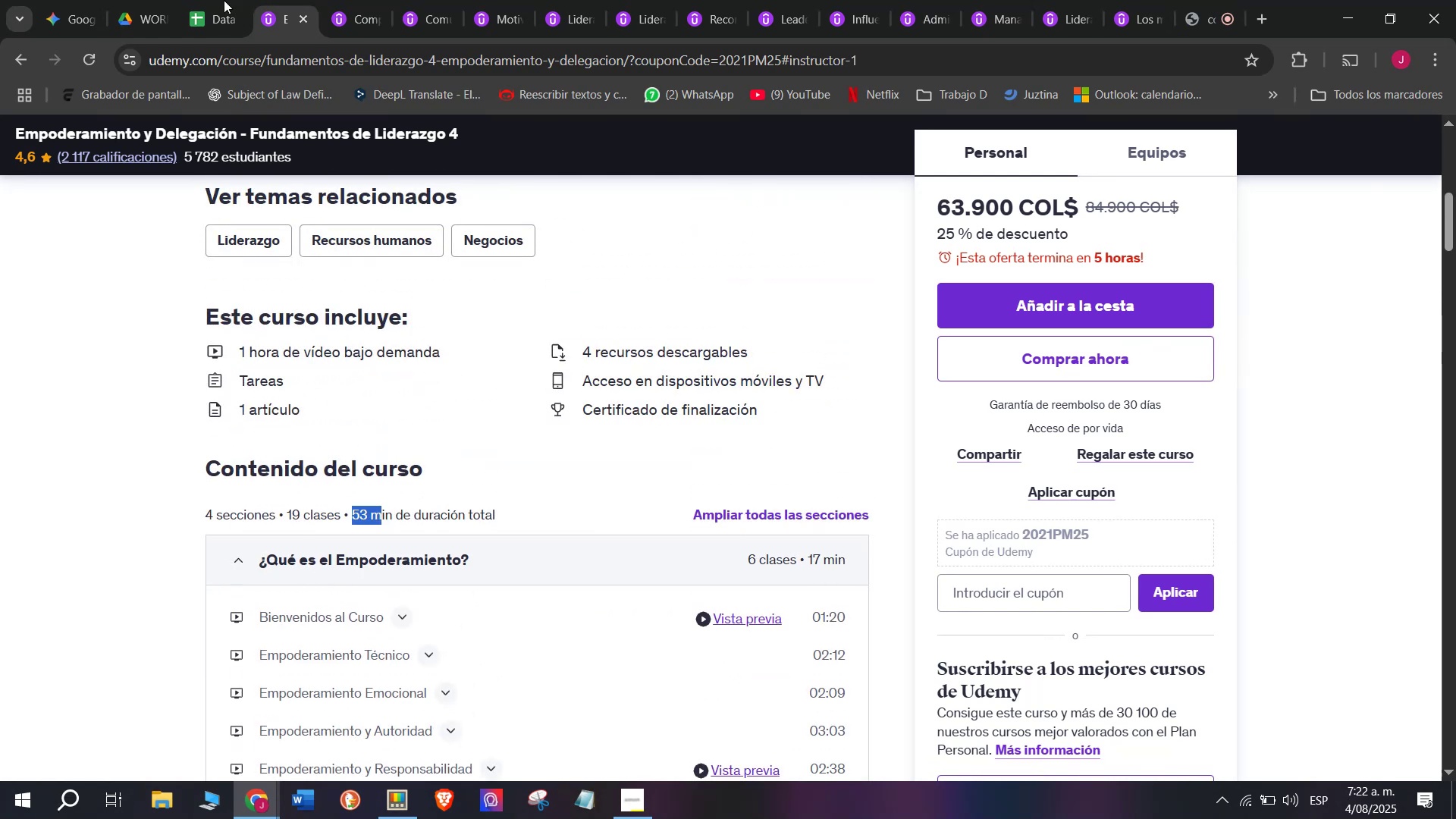 
key(Break)
 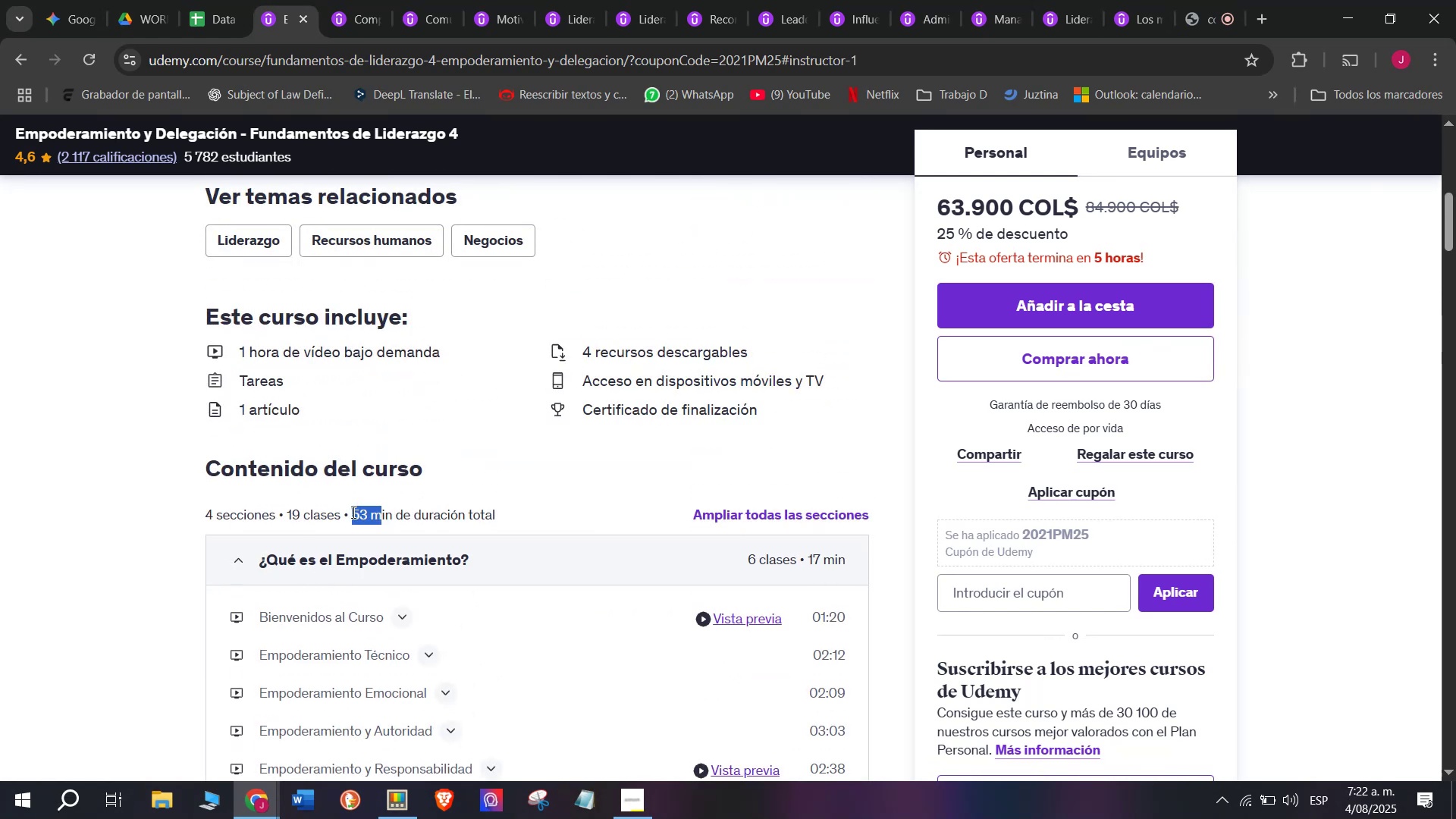 
key(Control+ControlLeft)
 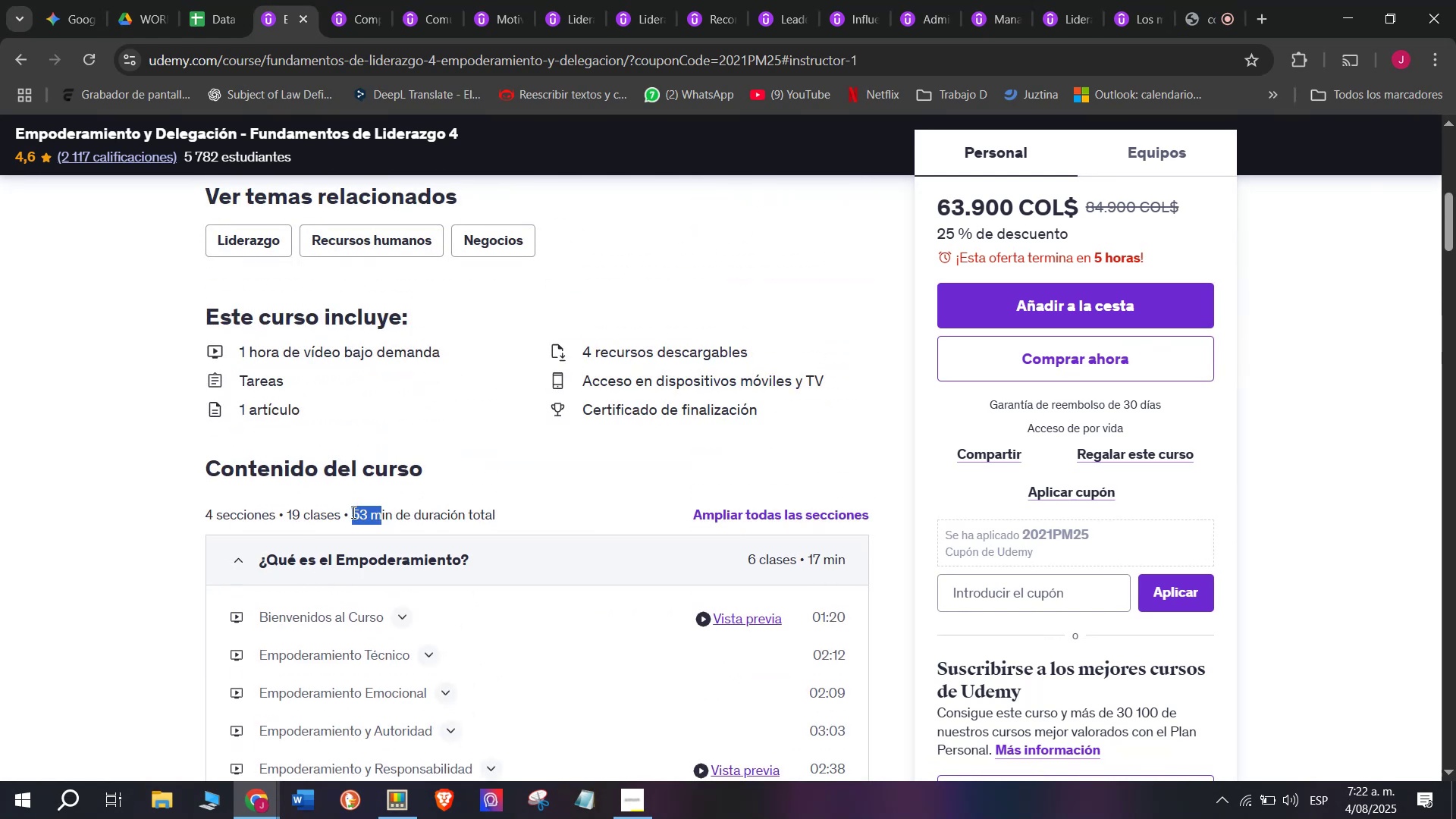 
key(Control+C)
 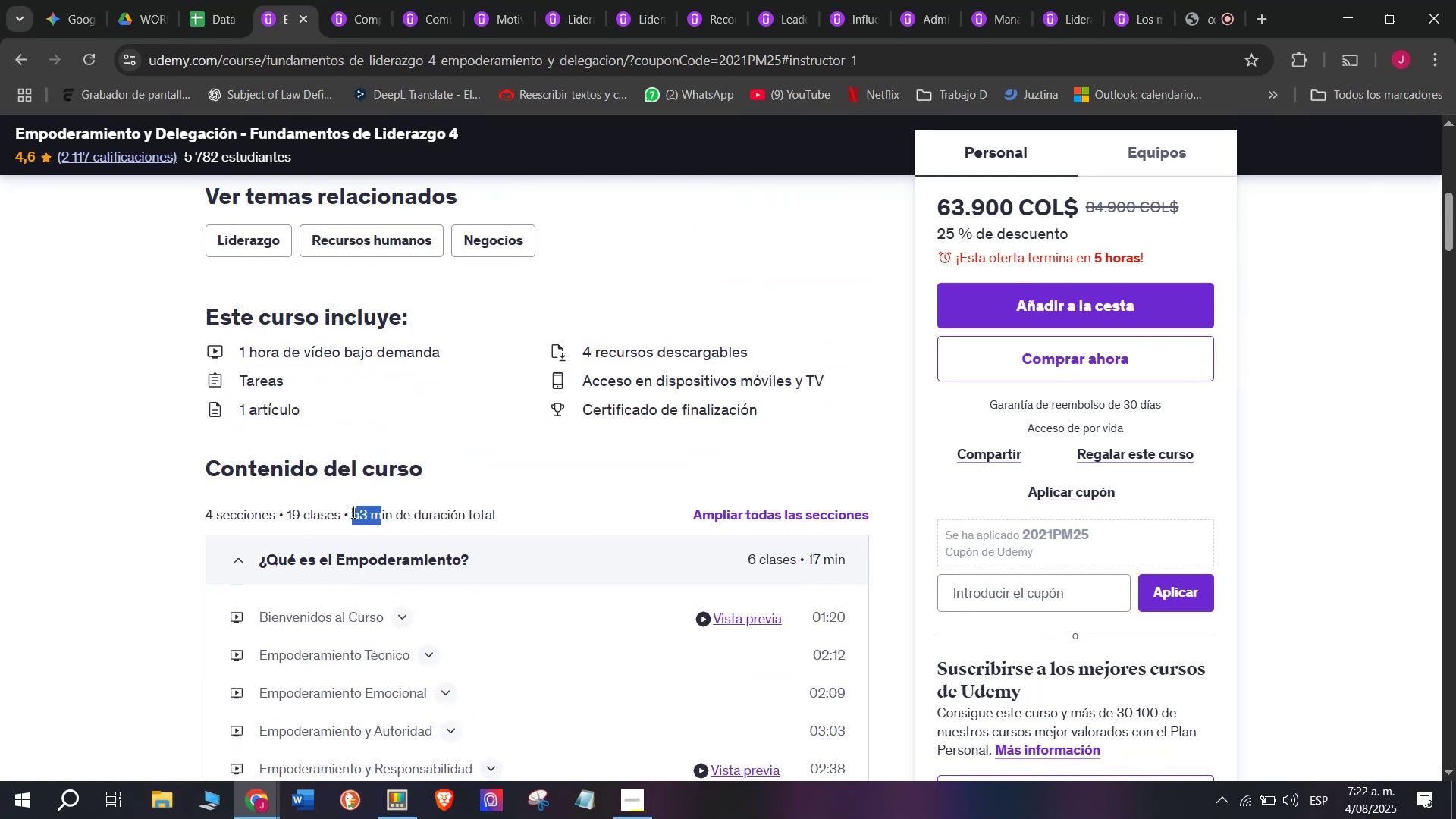 
key(Break)
 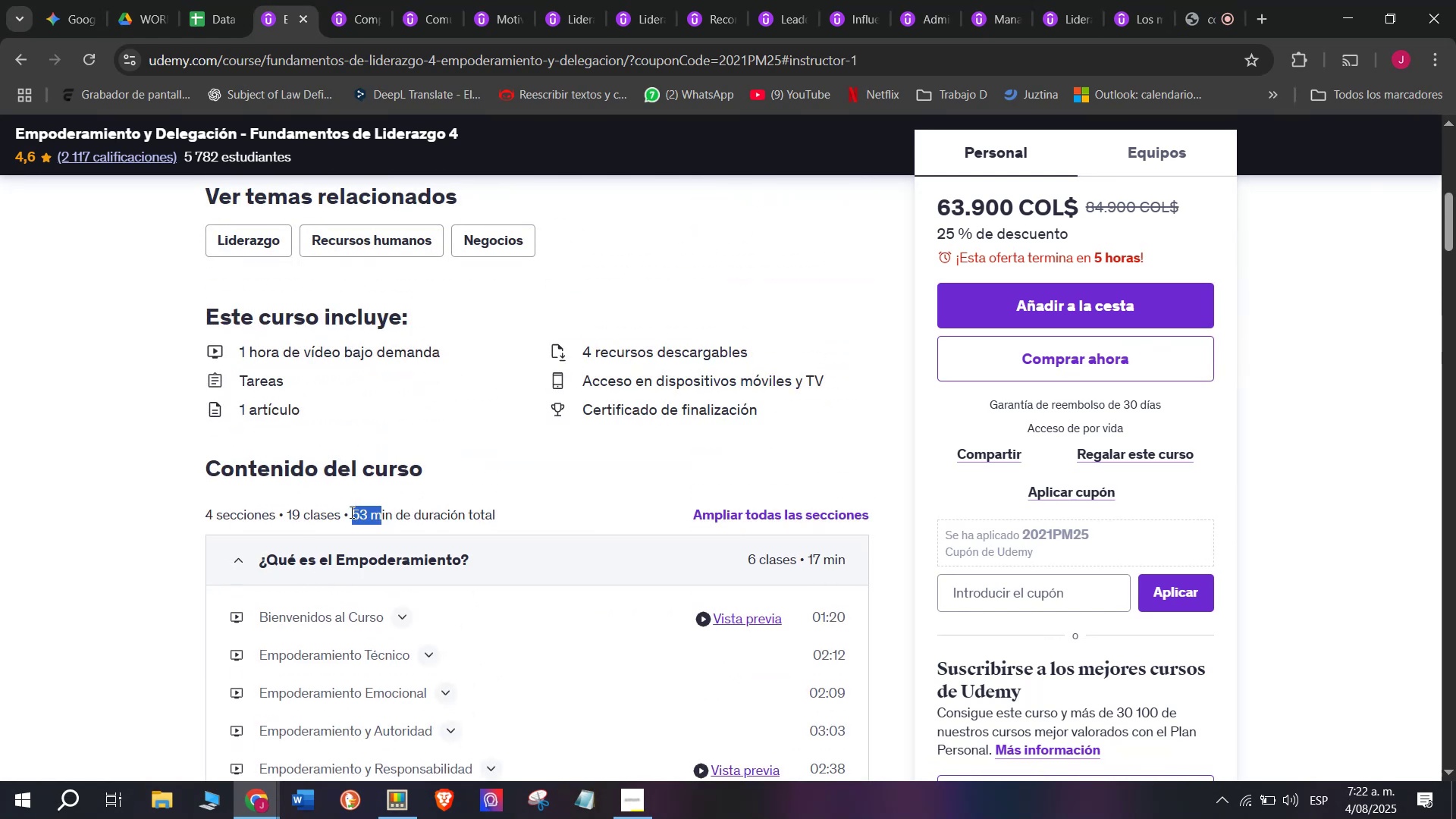 
key(Control+C)
 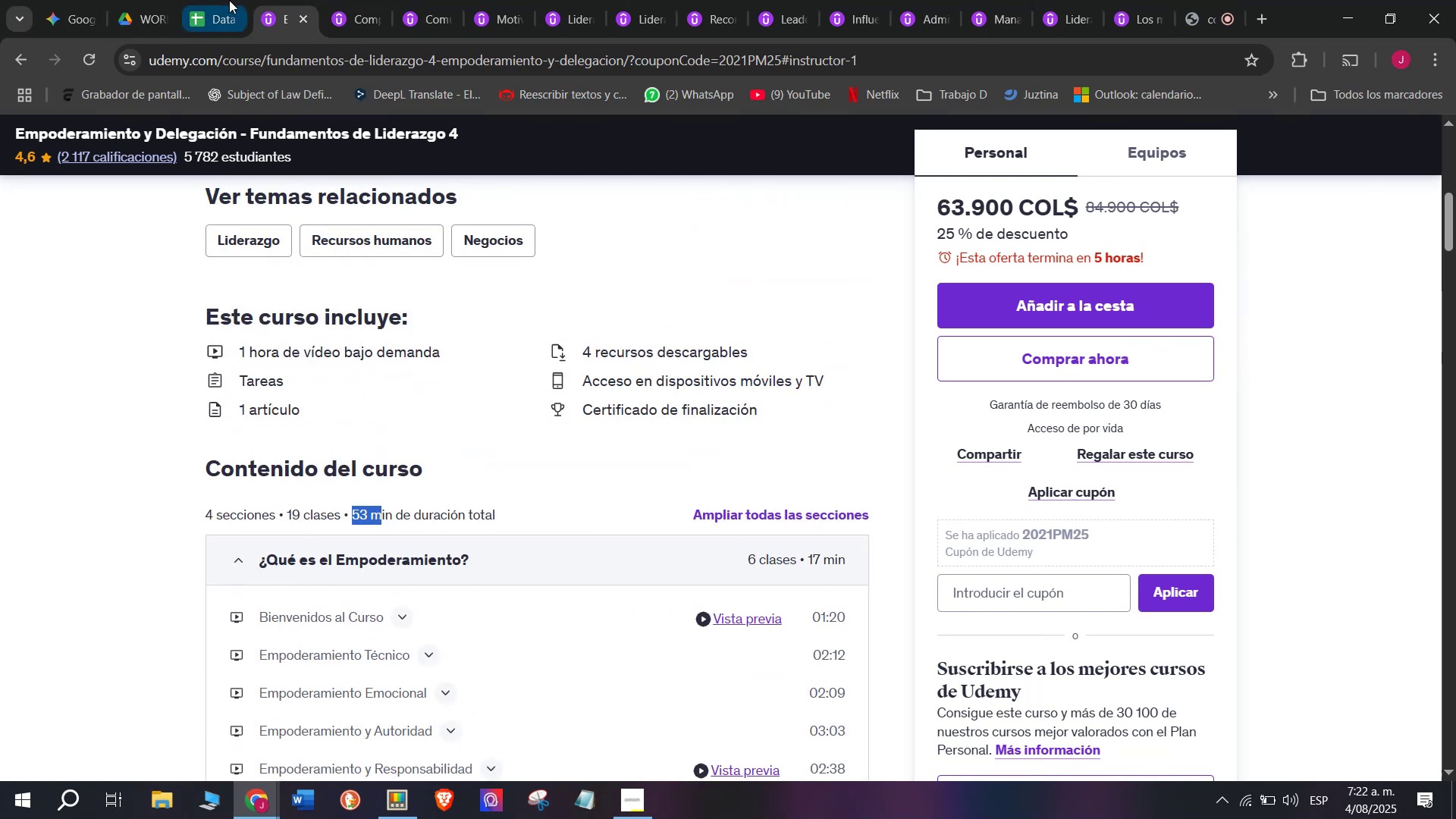 
key(Control+ControlLeft)
 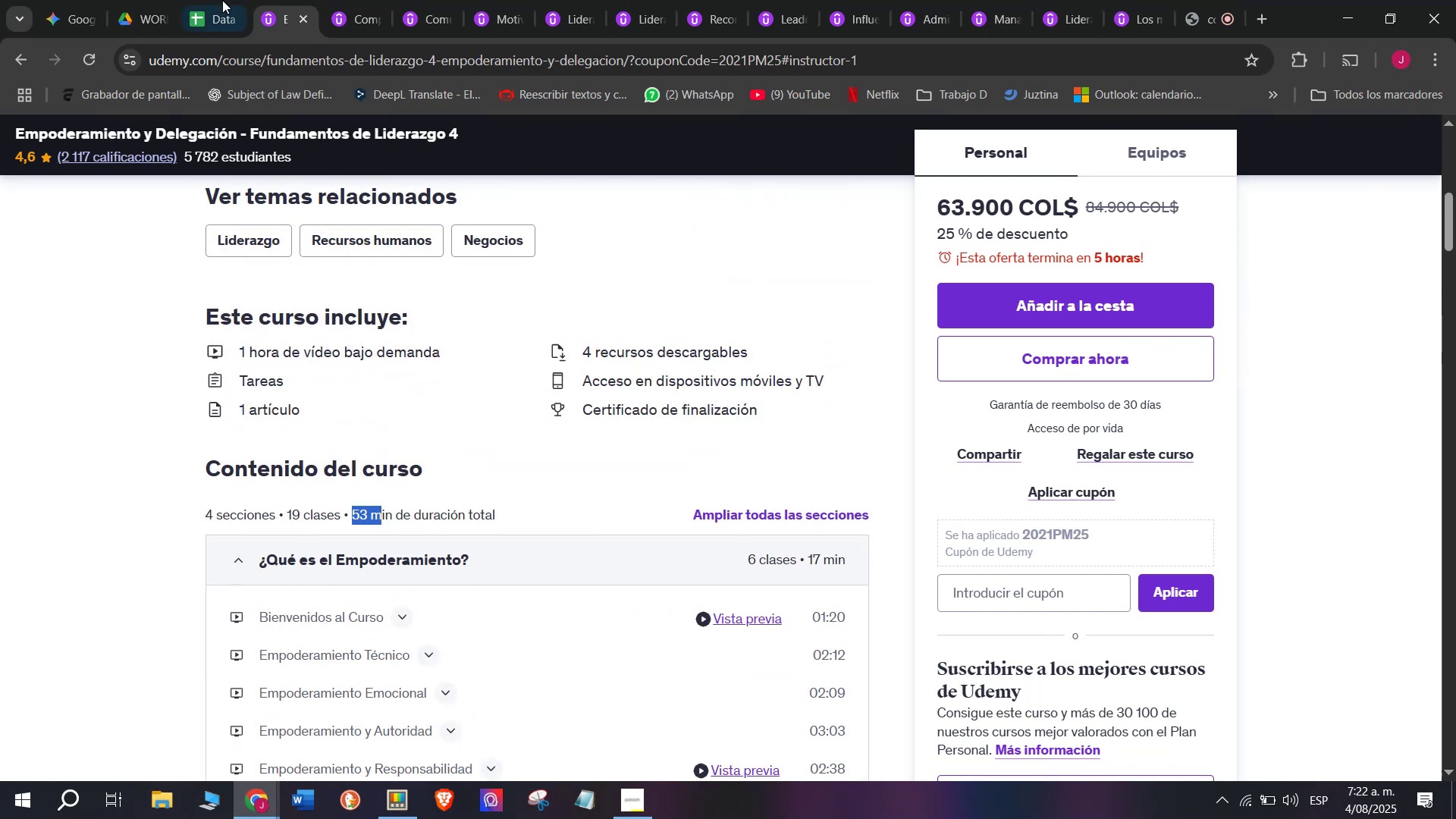 
left_click([229, 0])
 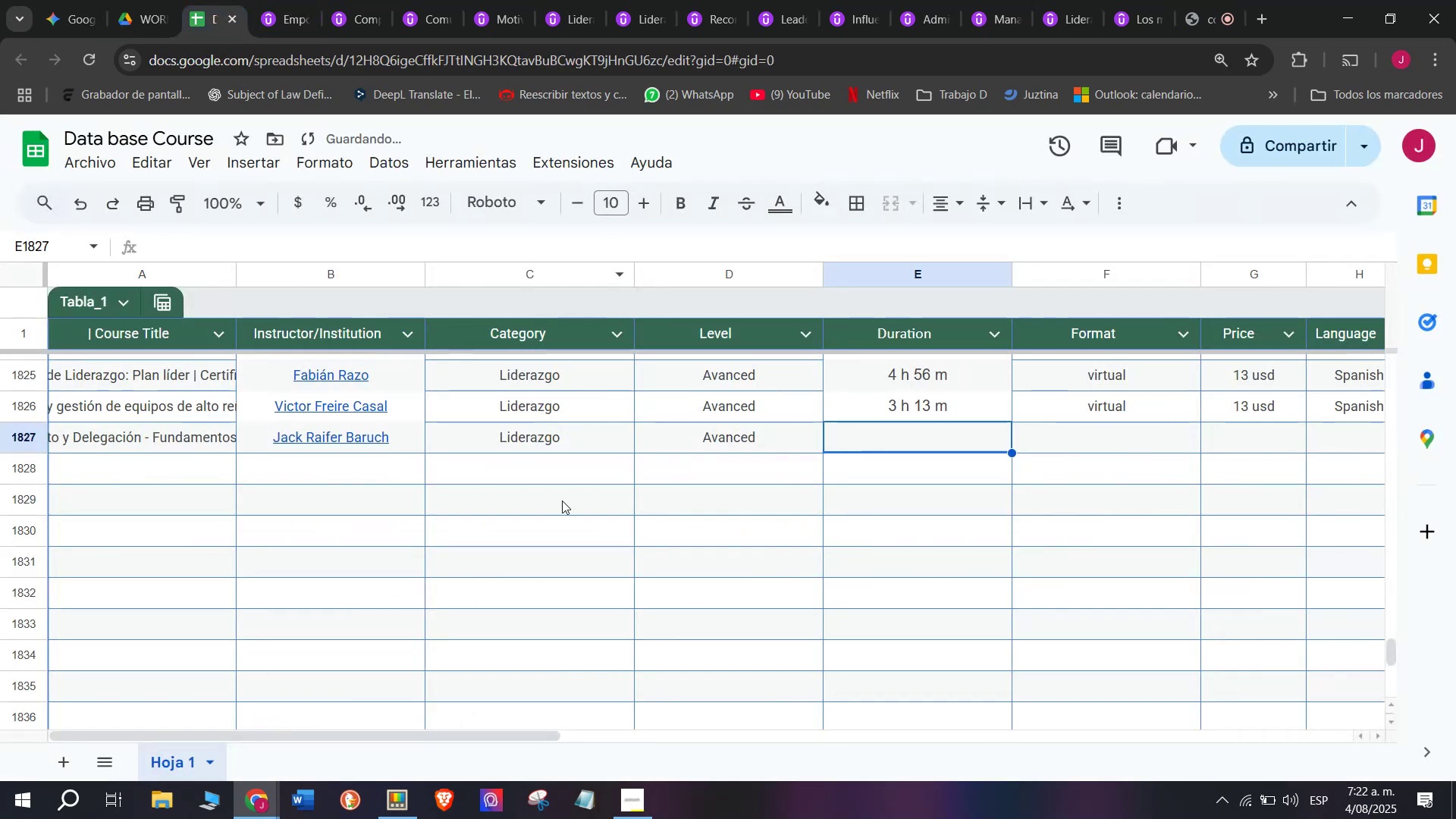 
key(Control+ControlLeft)
 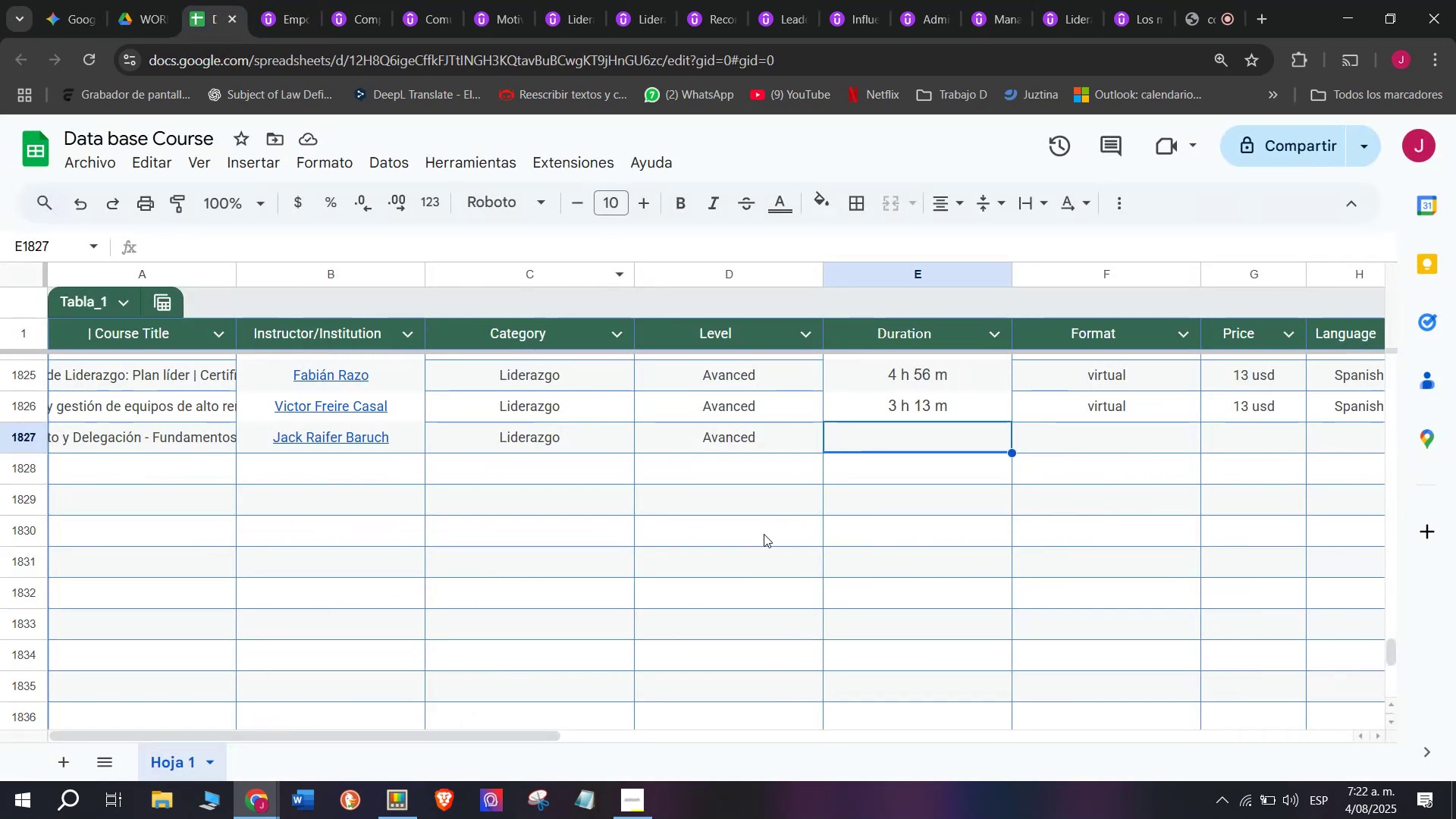 
key(Z)
 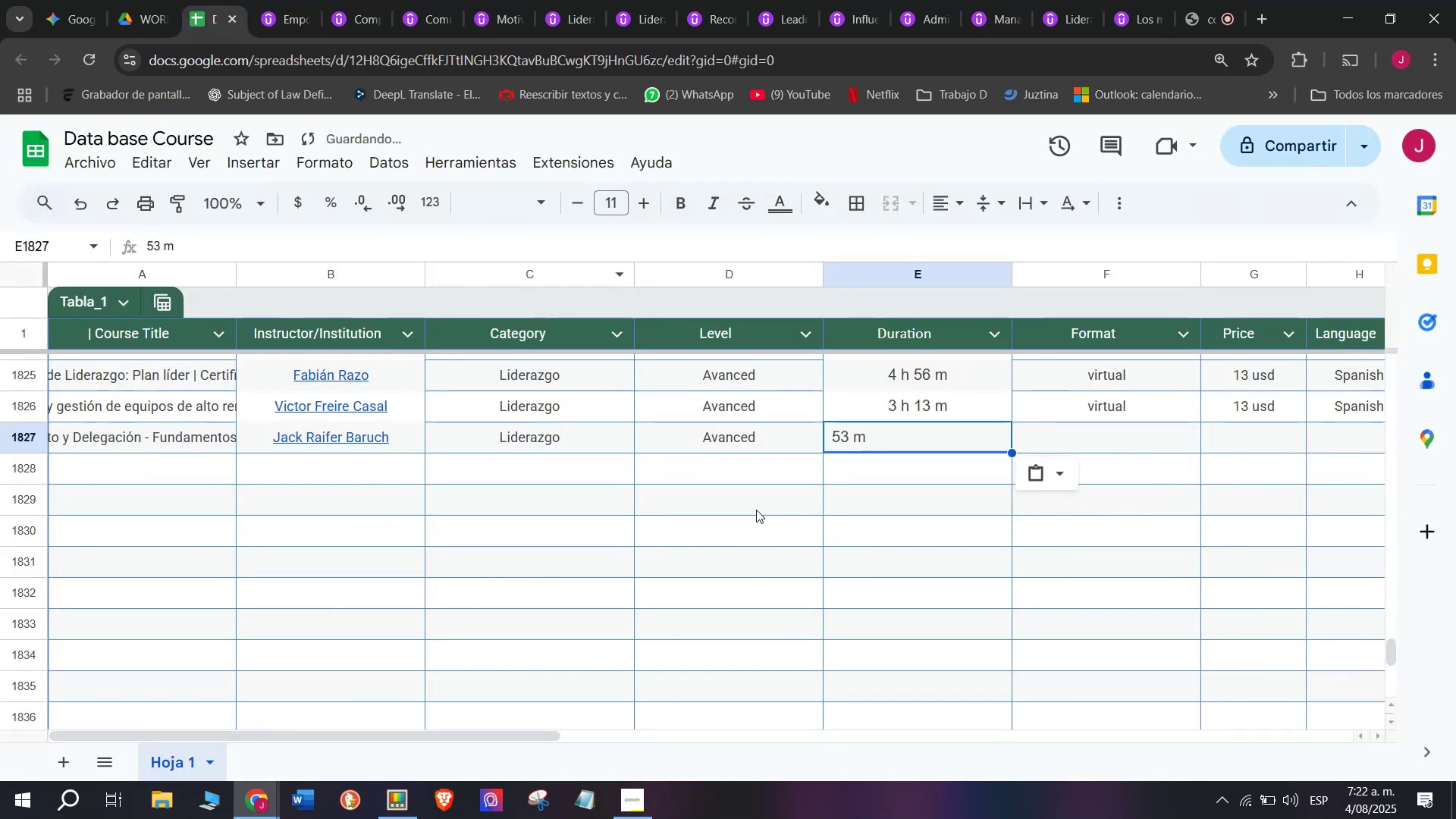 
key(Control+V)
 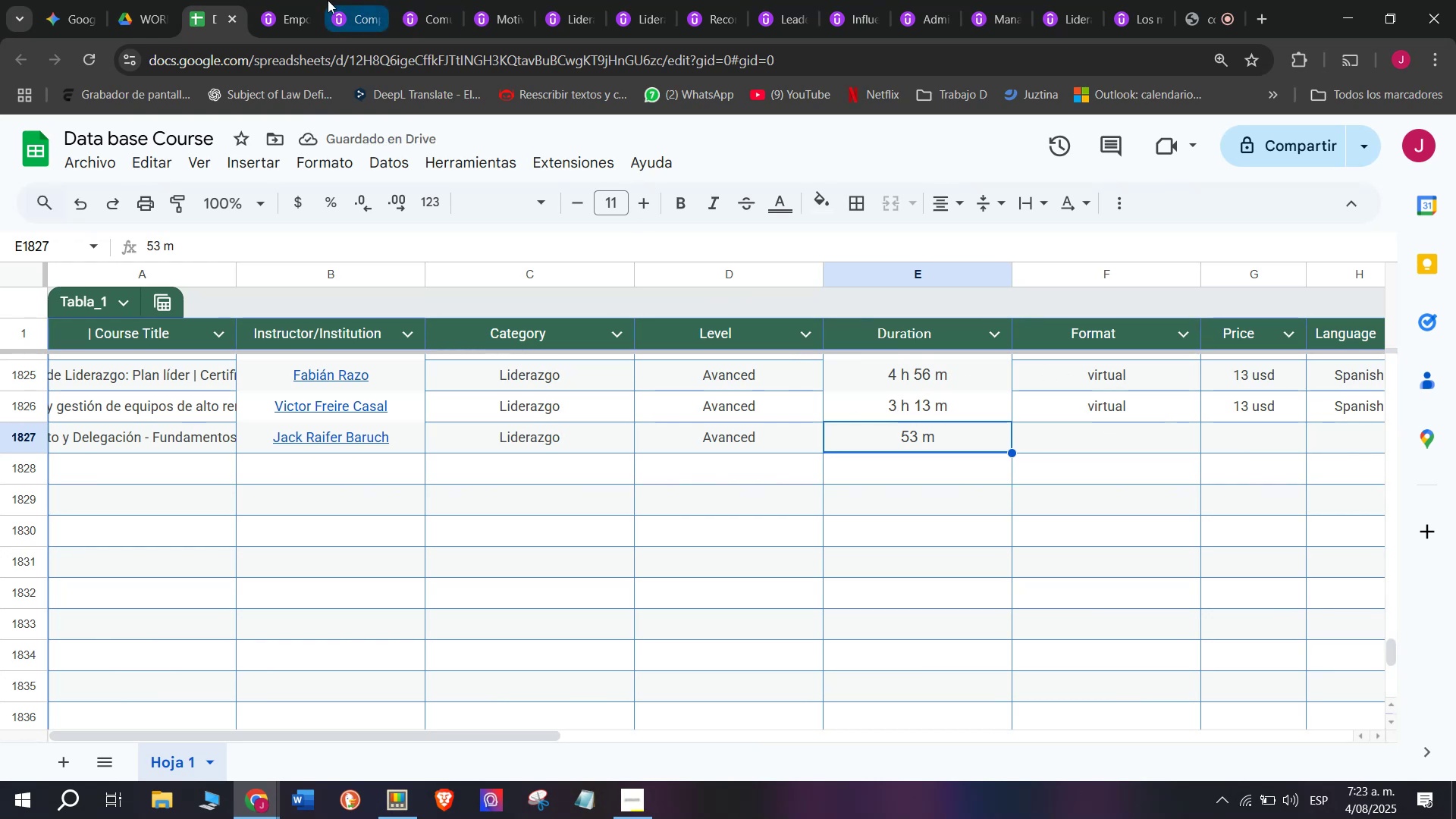 
wait(6.49)
 